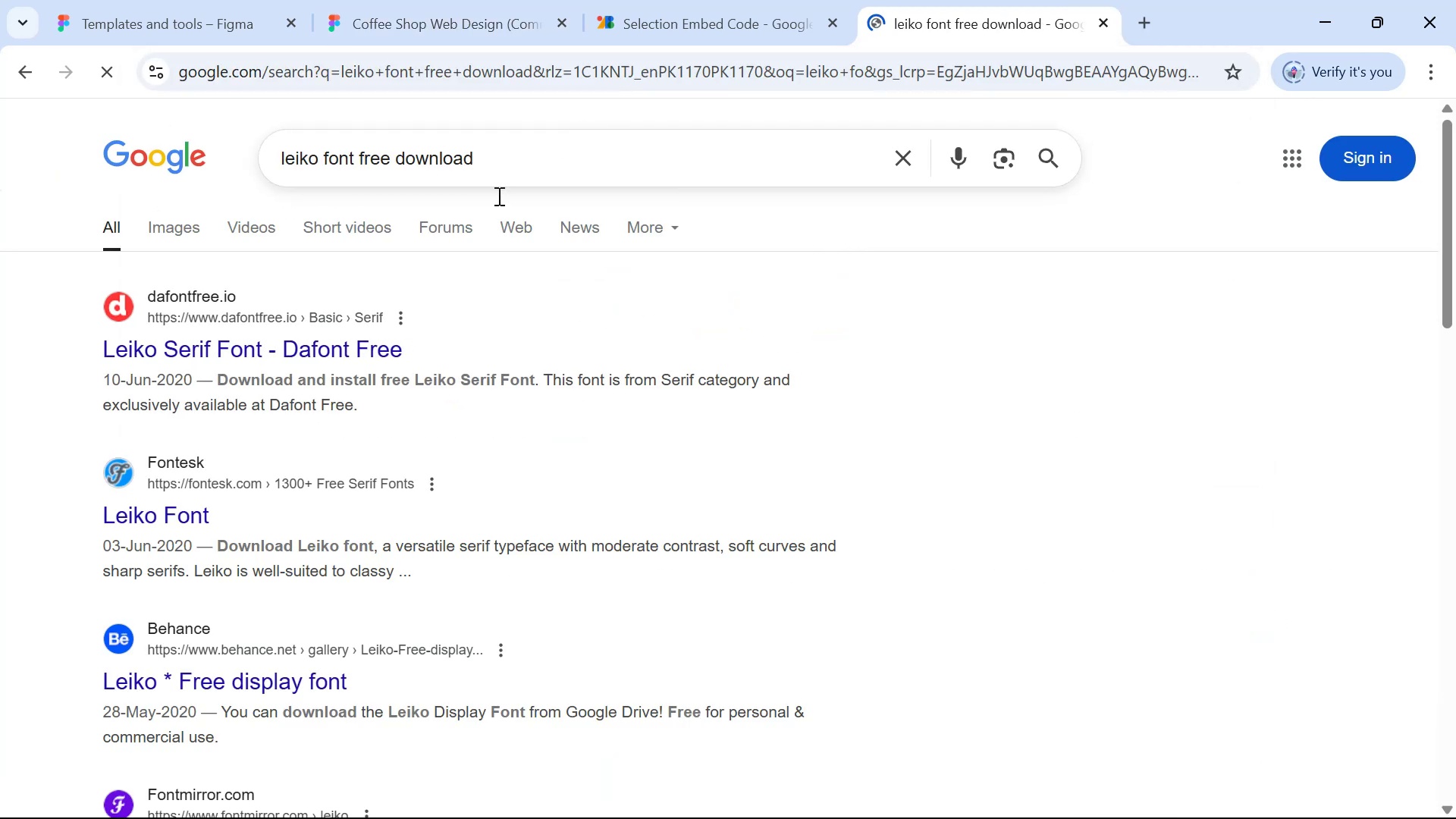 
left_click([337, 362])
 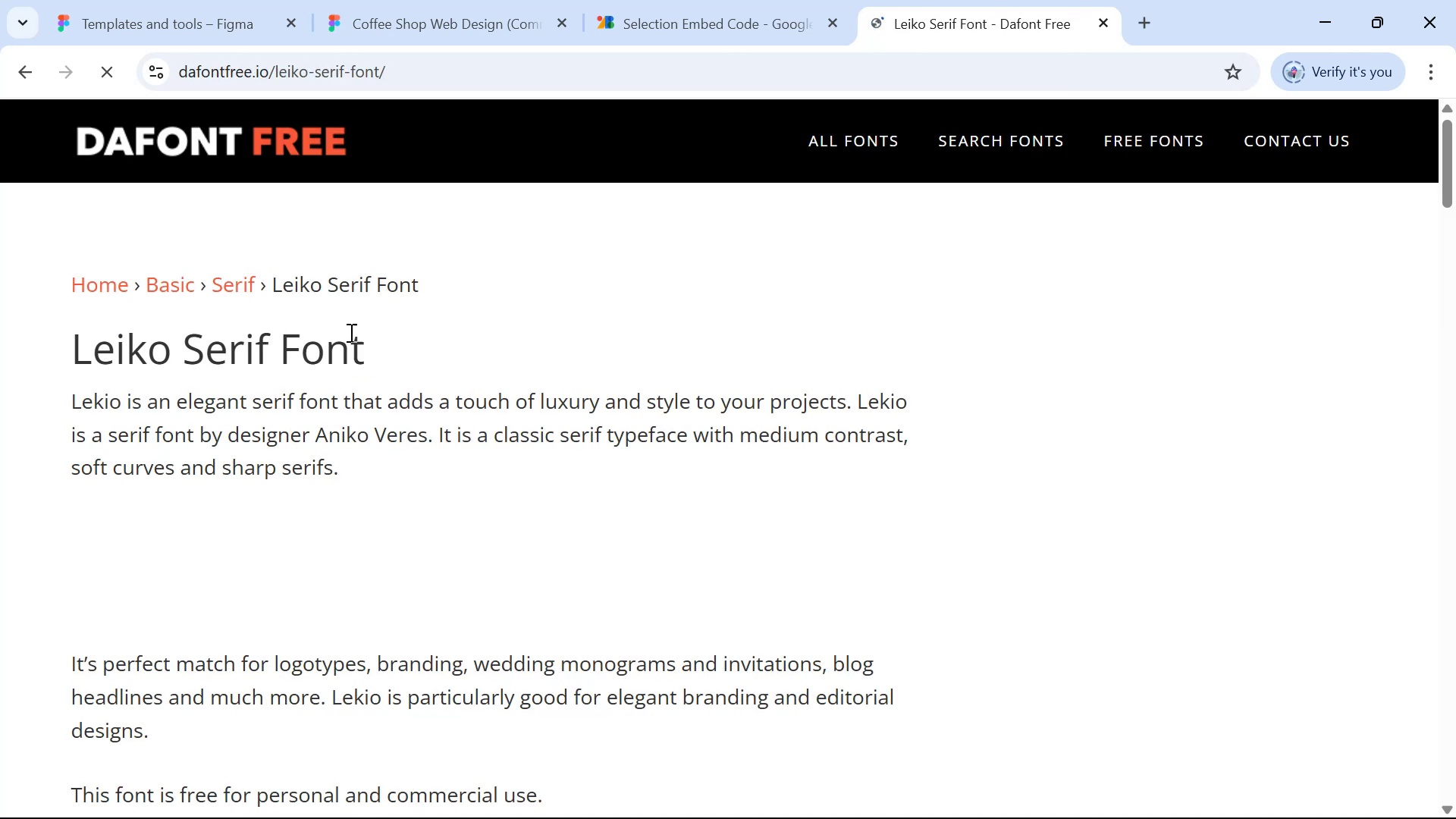 
scroll: coordinate [863, 510], scroll_direction: down, amount: 23.0
 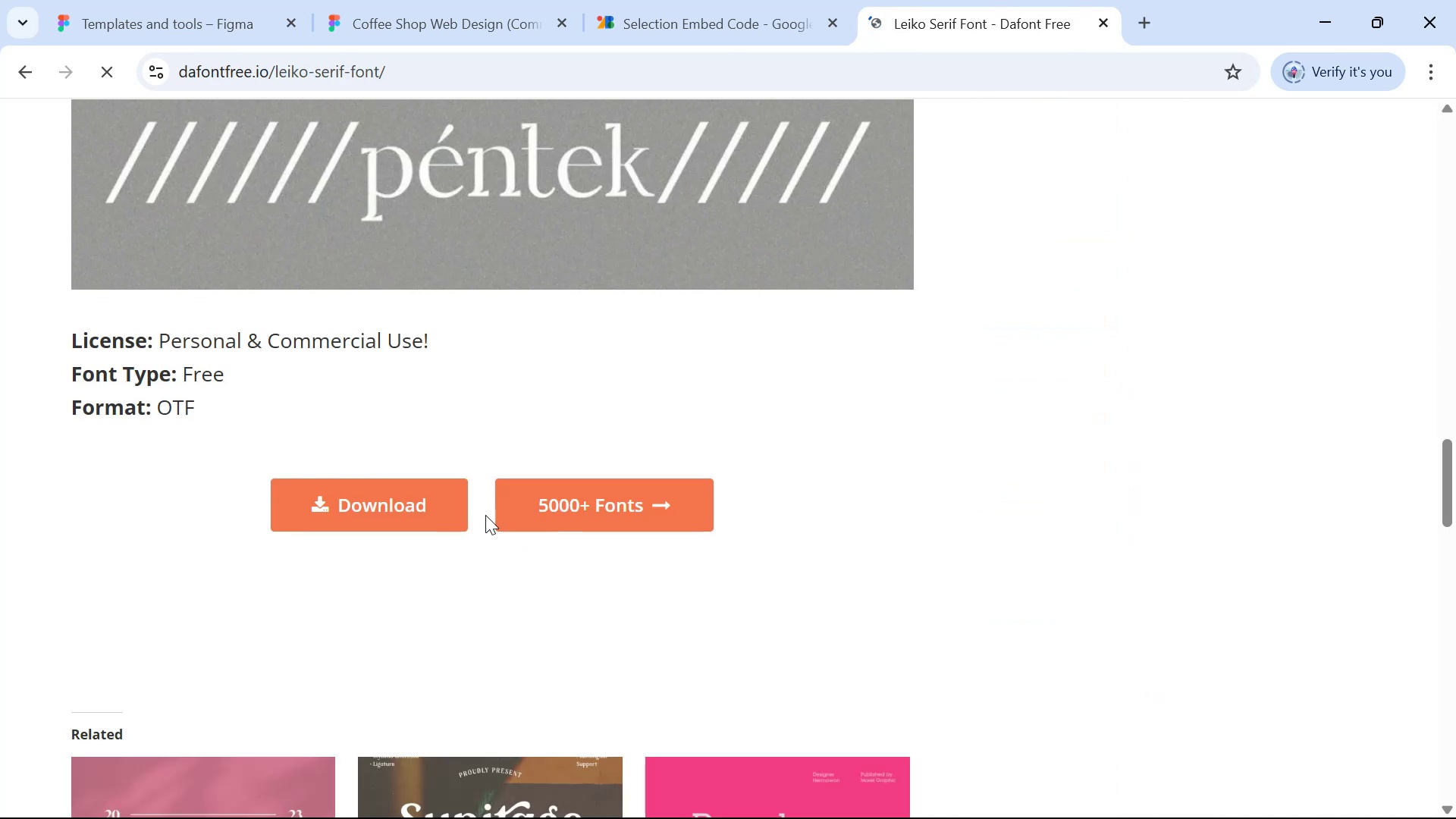 
left_click([419, 507])
 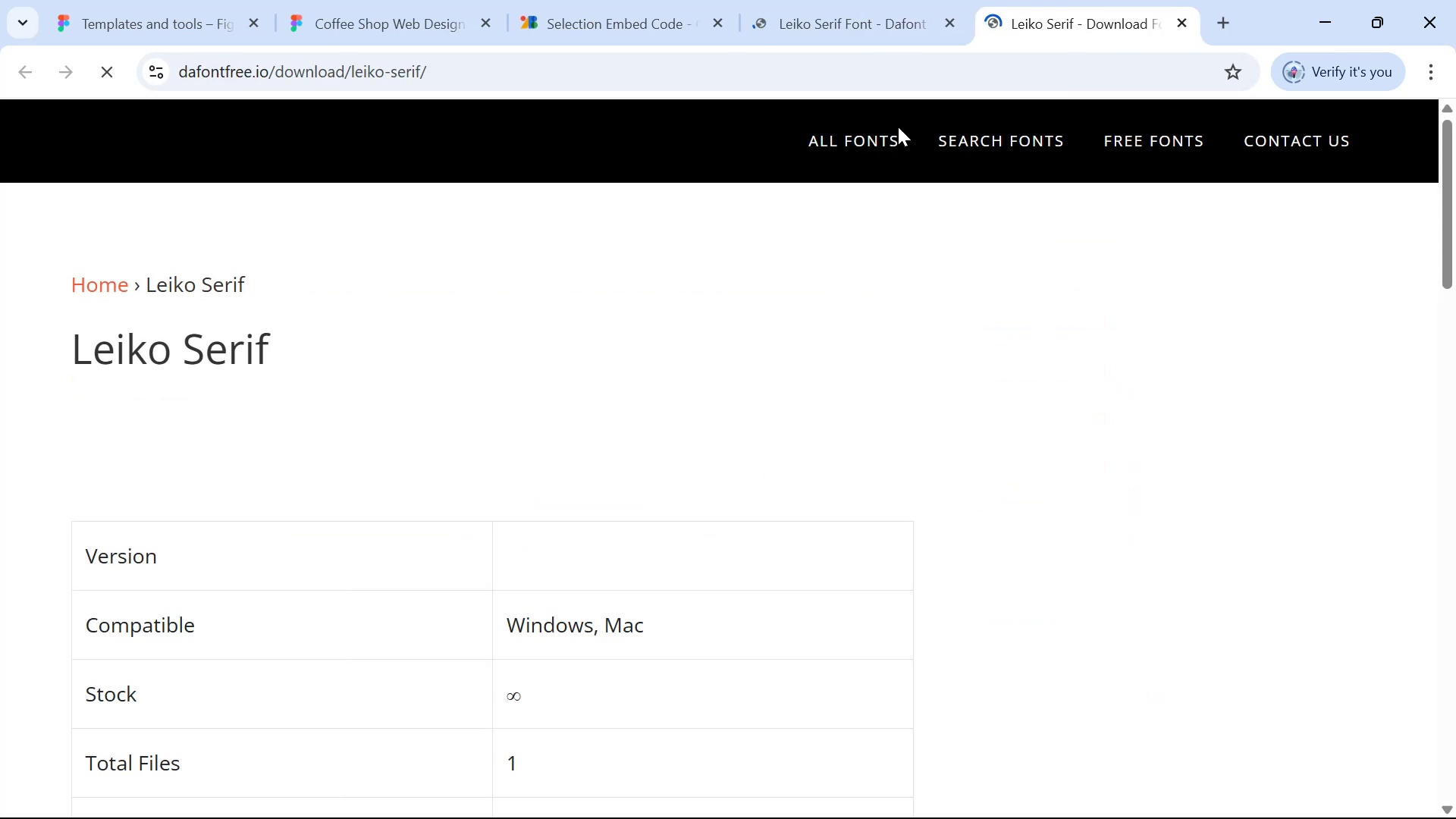 
scroll: coordinate [874, 427], scroll_direction: down, amount: 4.0
 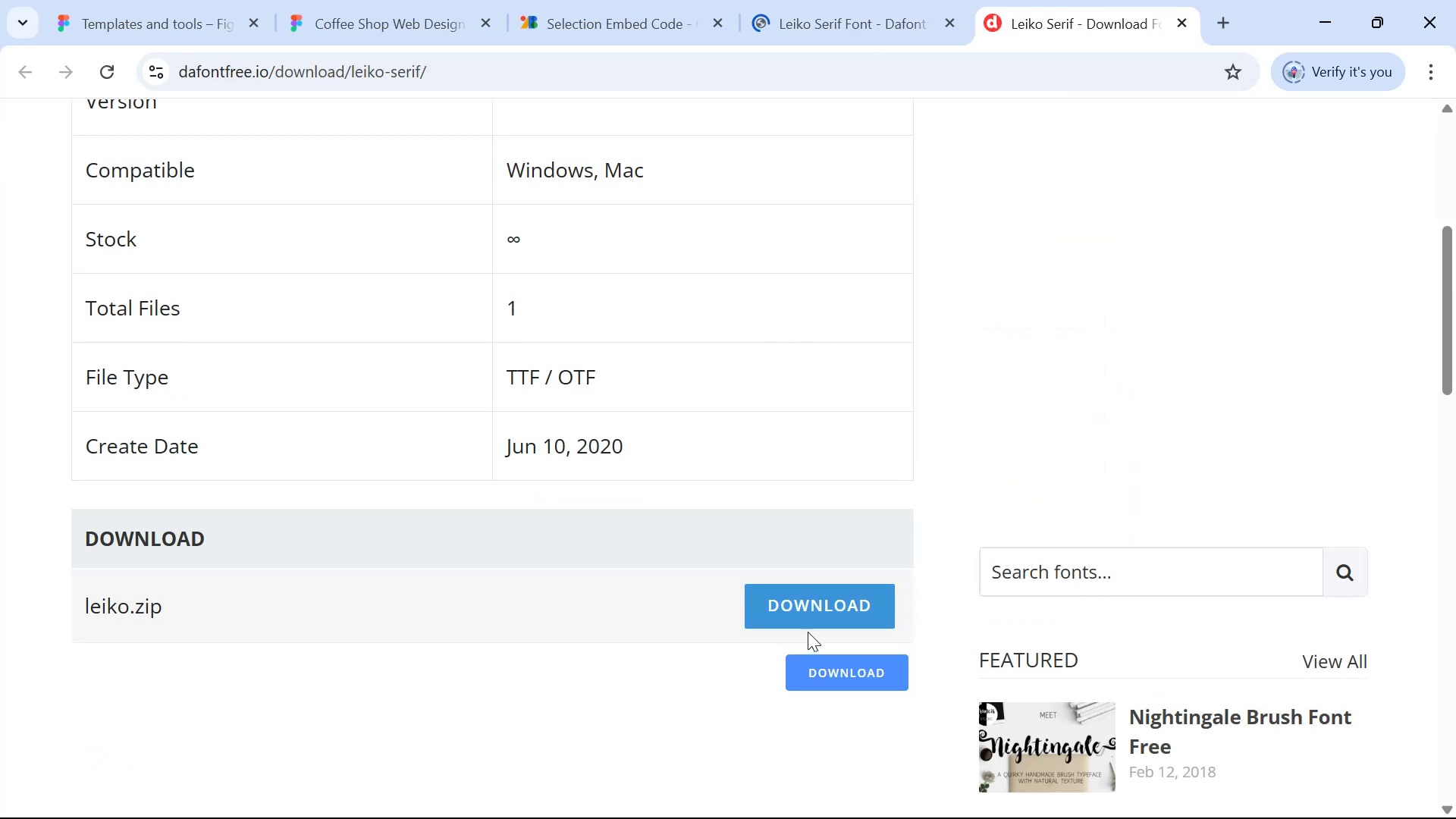 
left_click([809, 616])
 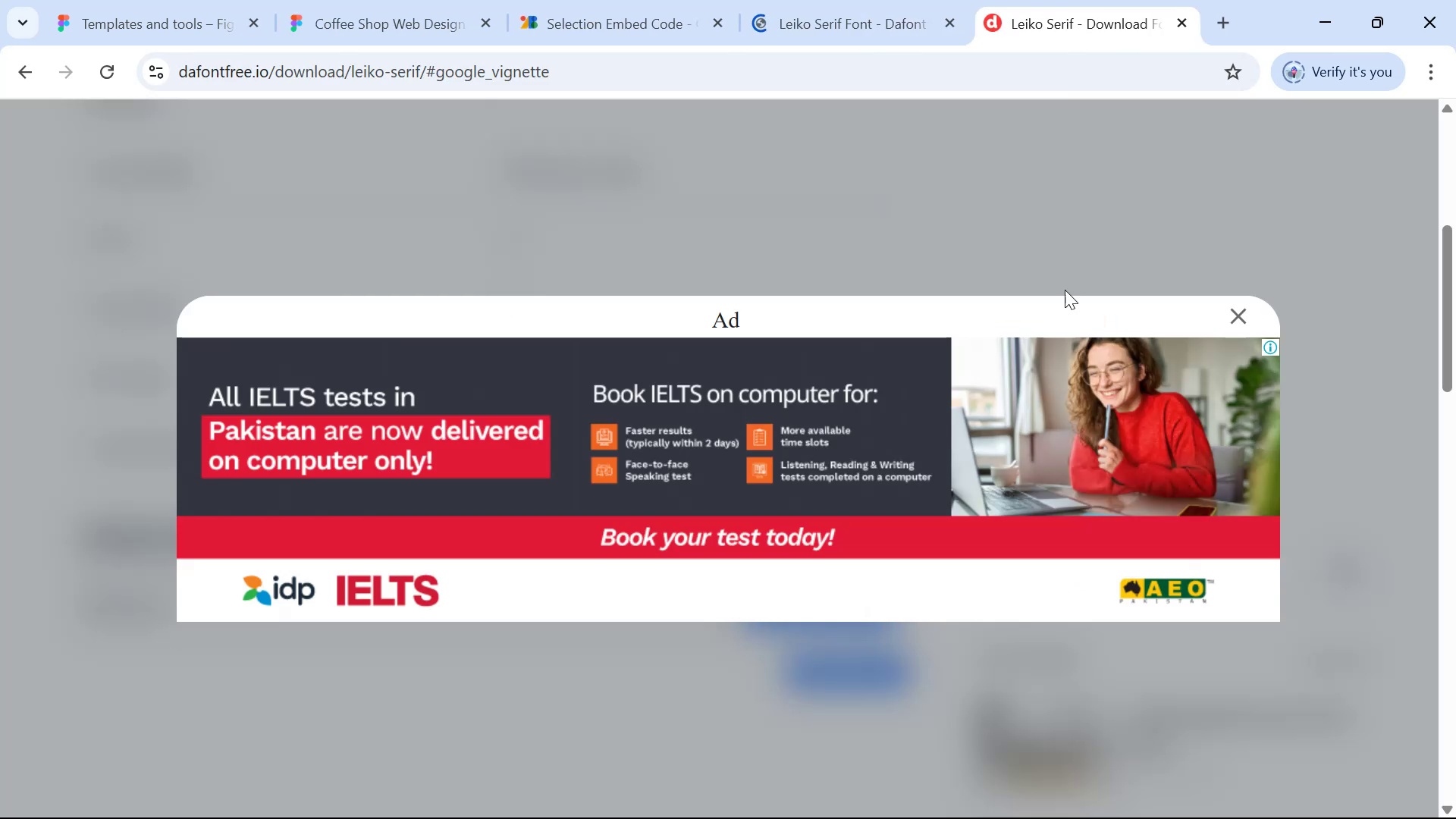 
left_click([1237, 317])
 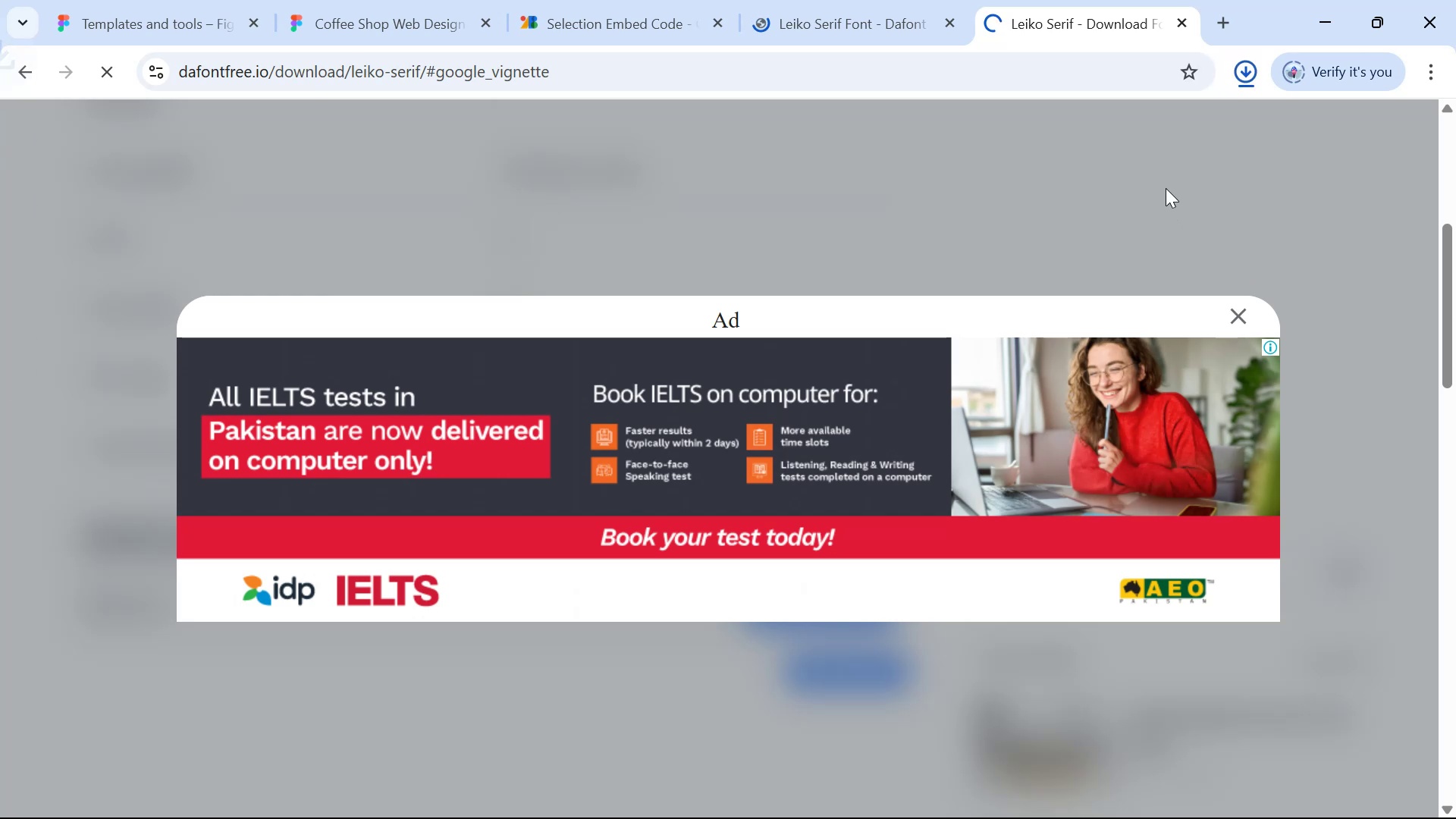 
left_click([1256, 69])
 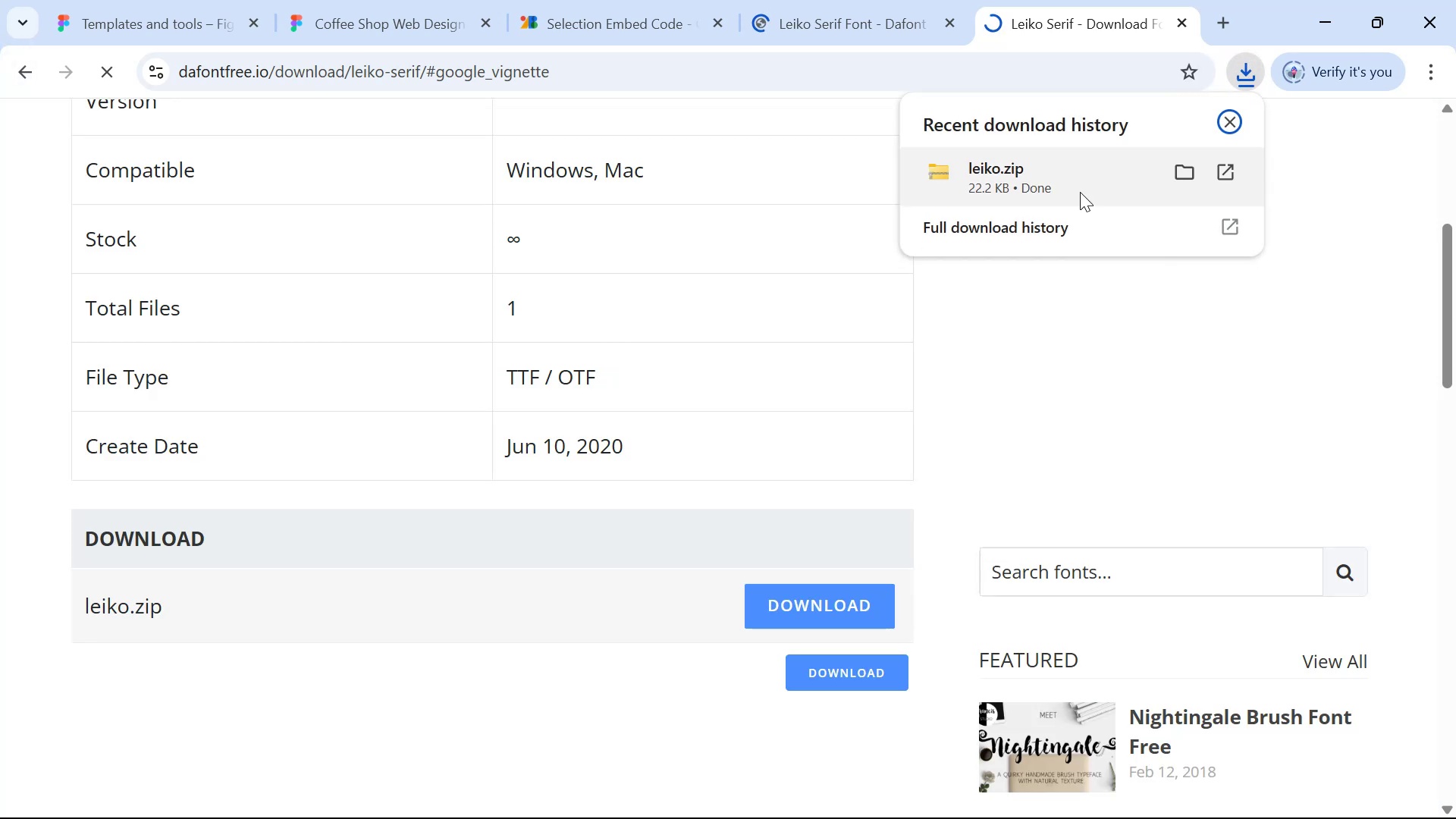 
left_click([1179, 167])
 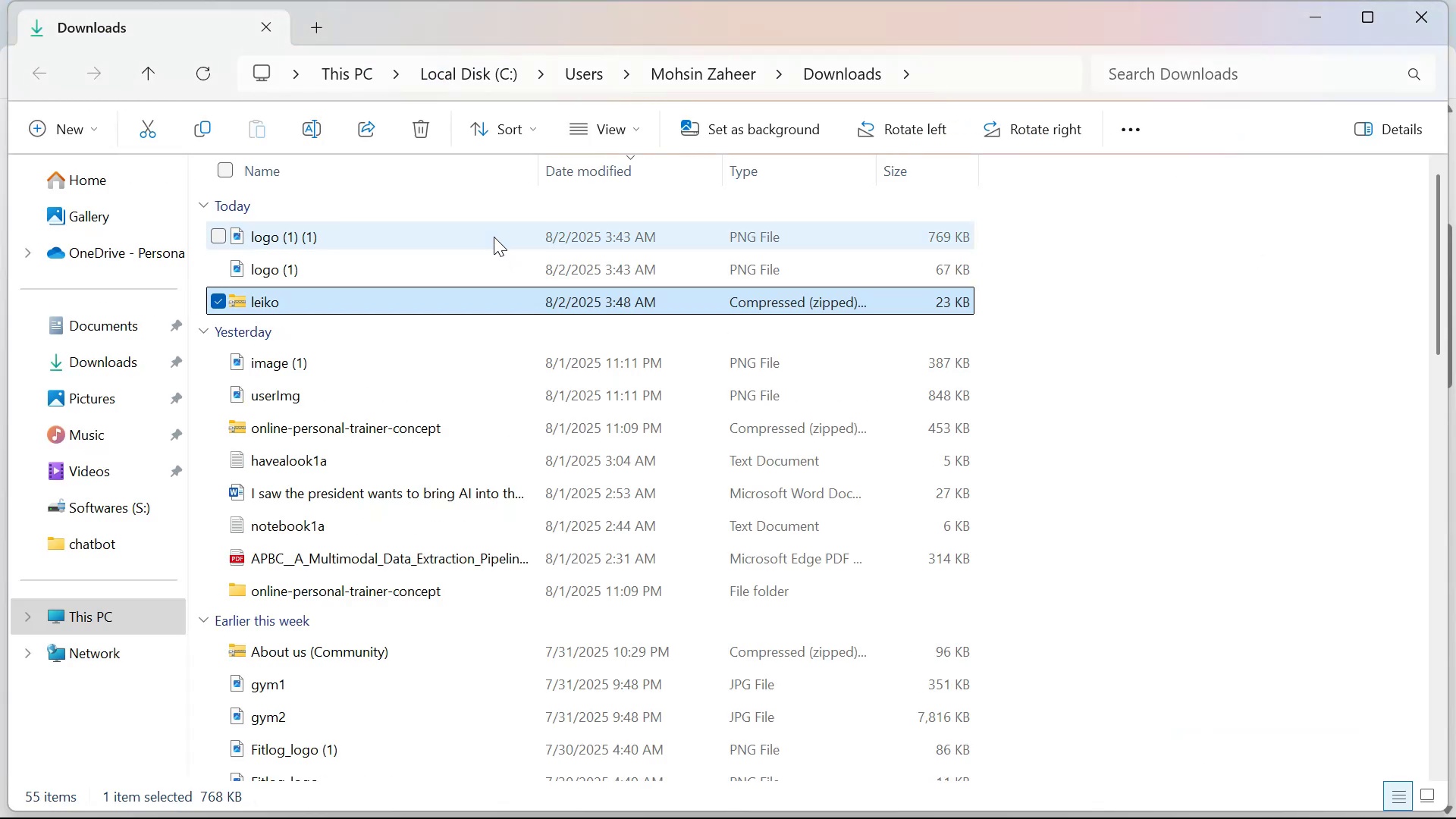 
right_click([419, 306])
 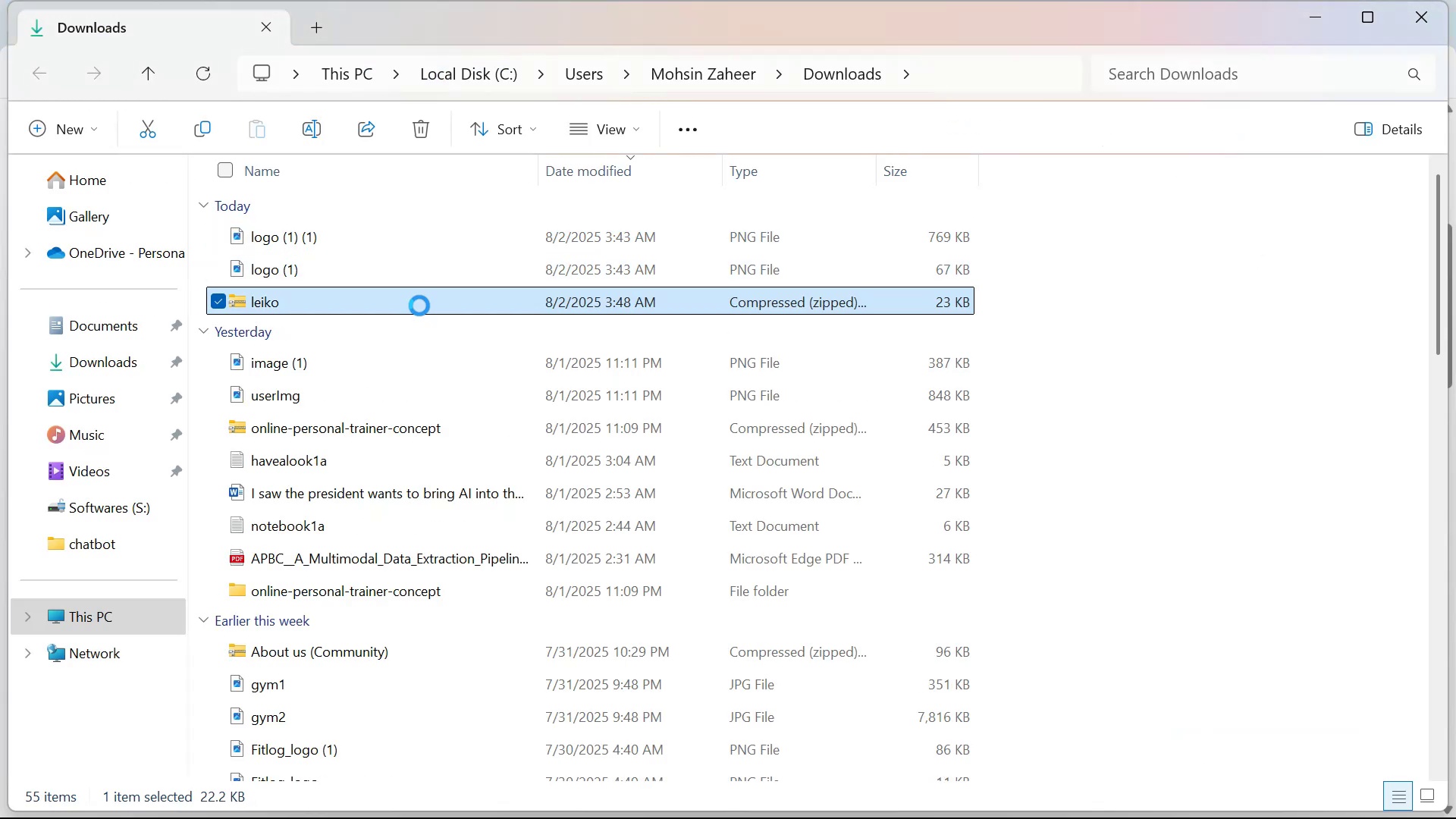 
mouse_move([436, 335])
 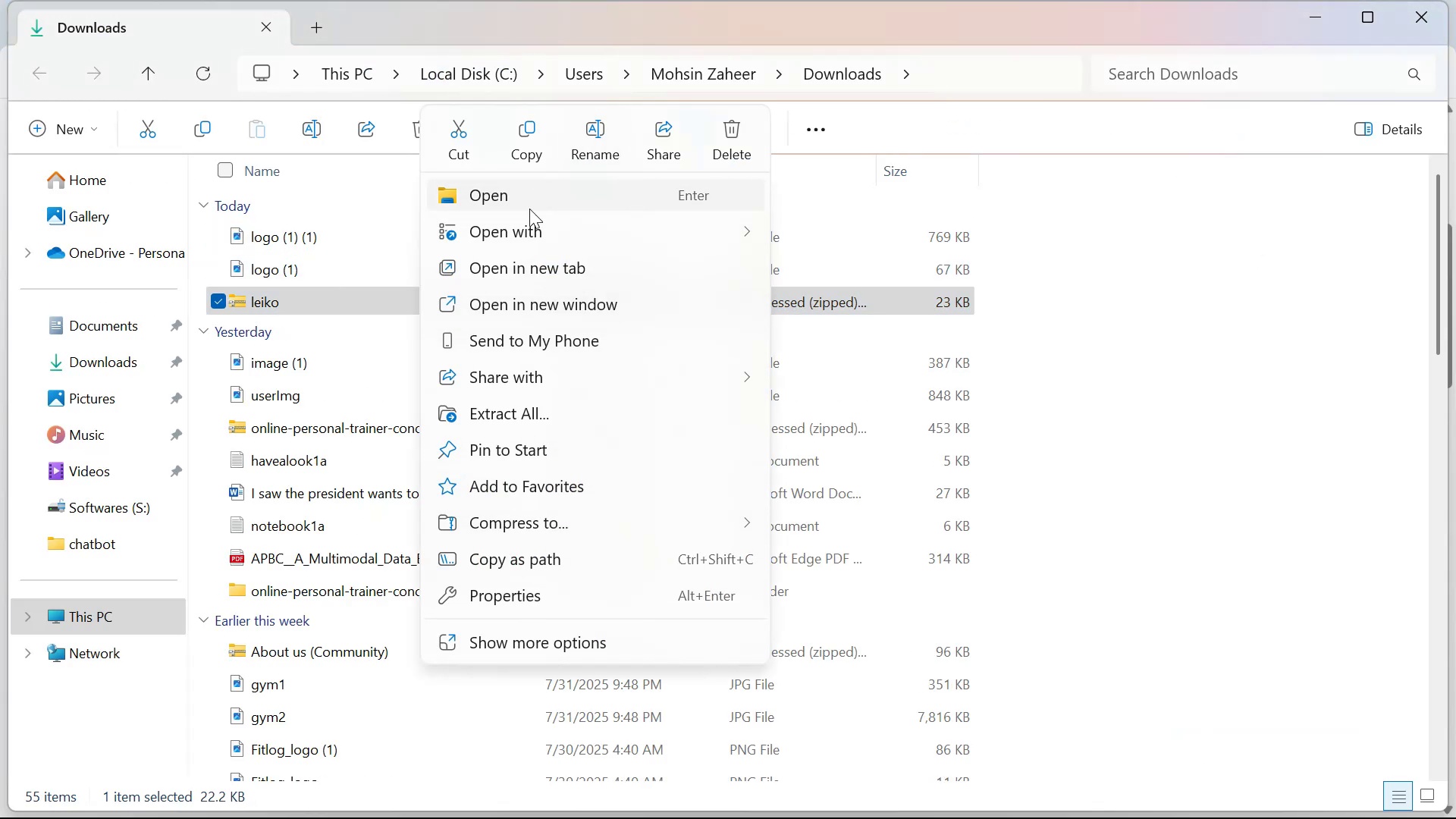 
left_click([551, 412])
 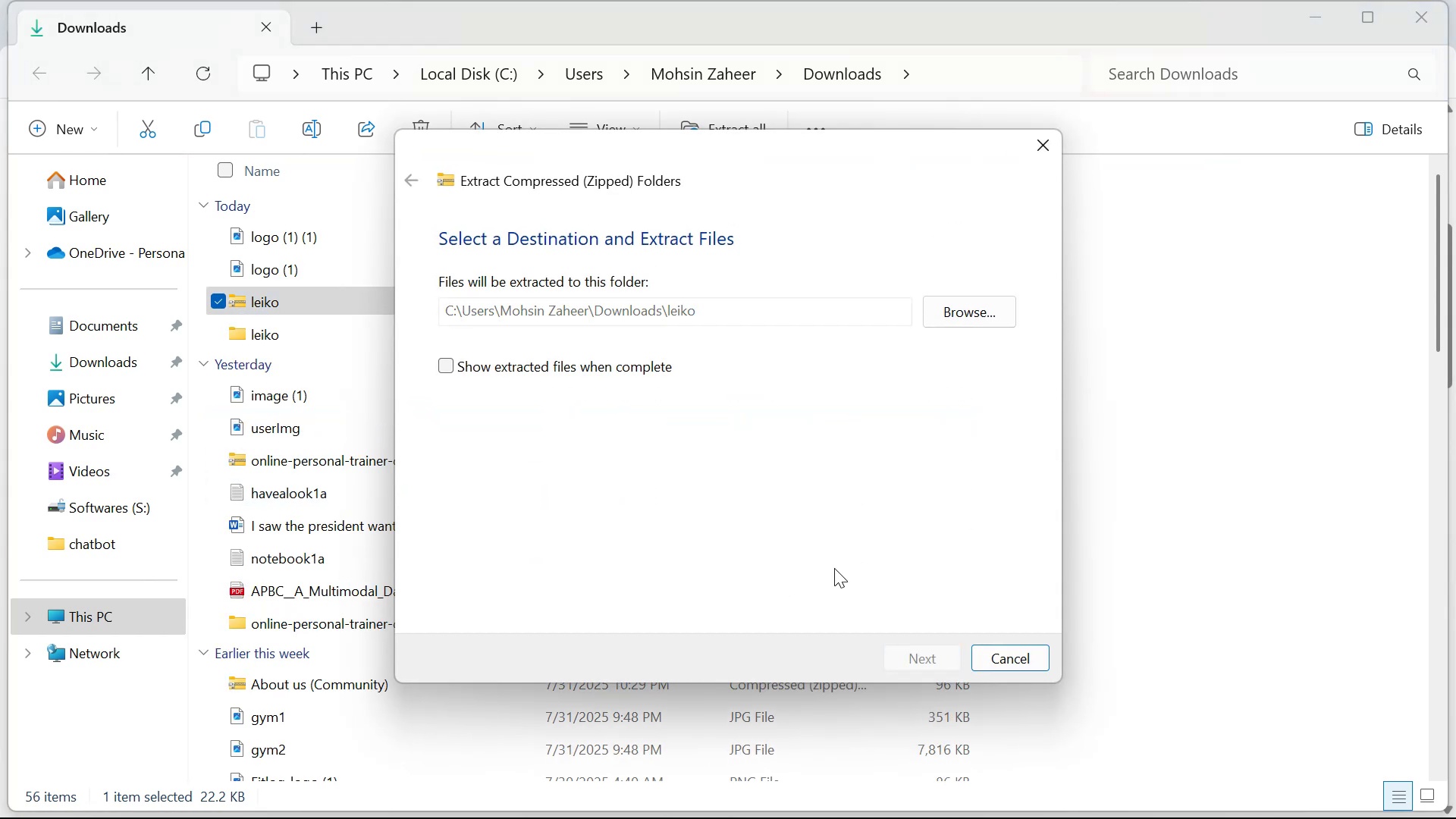 
left_click([288, 335])
 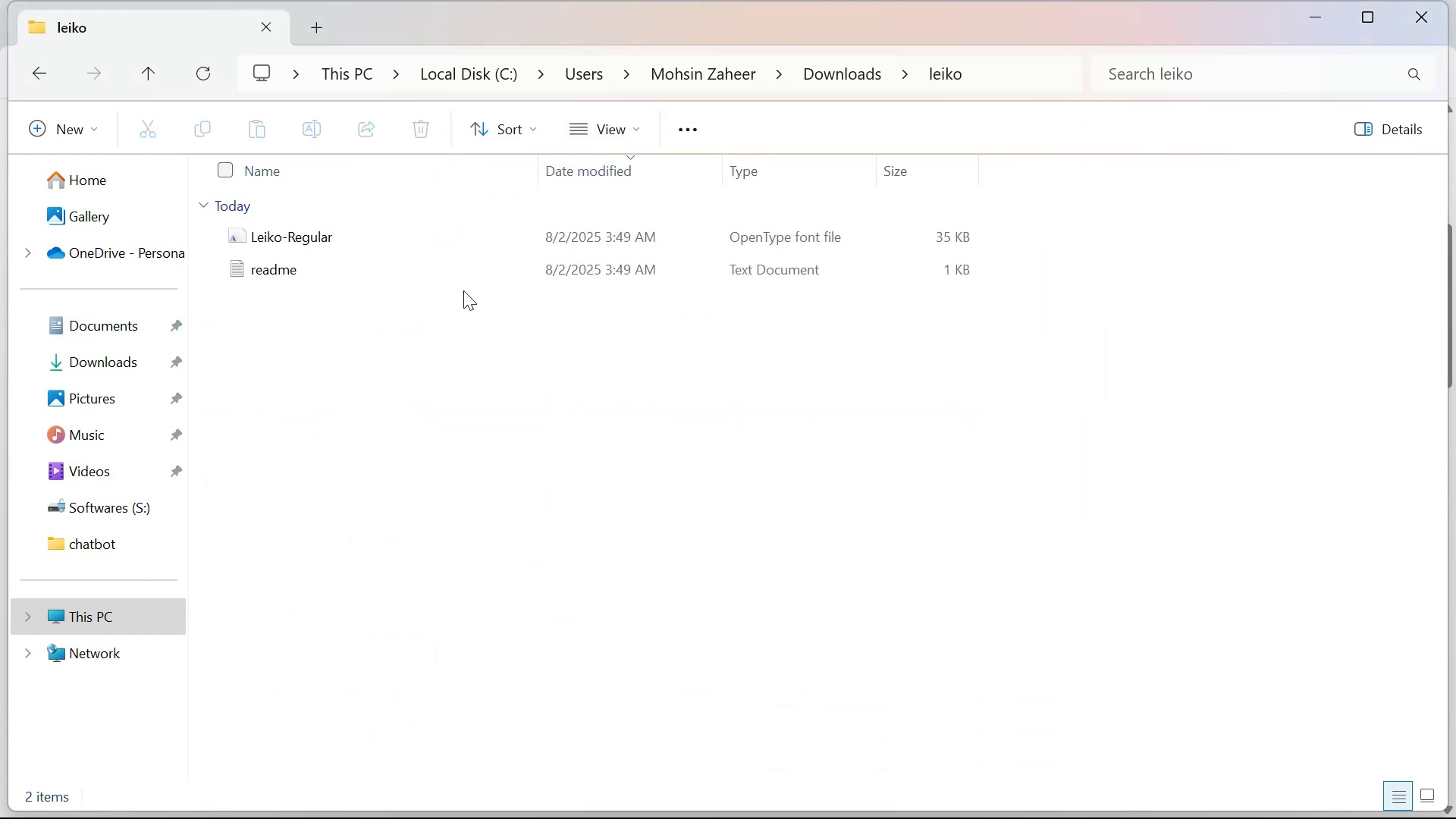 
mouse_move([438, 218])
 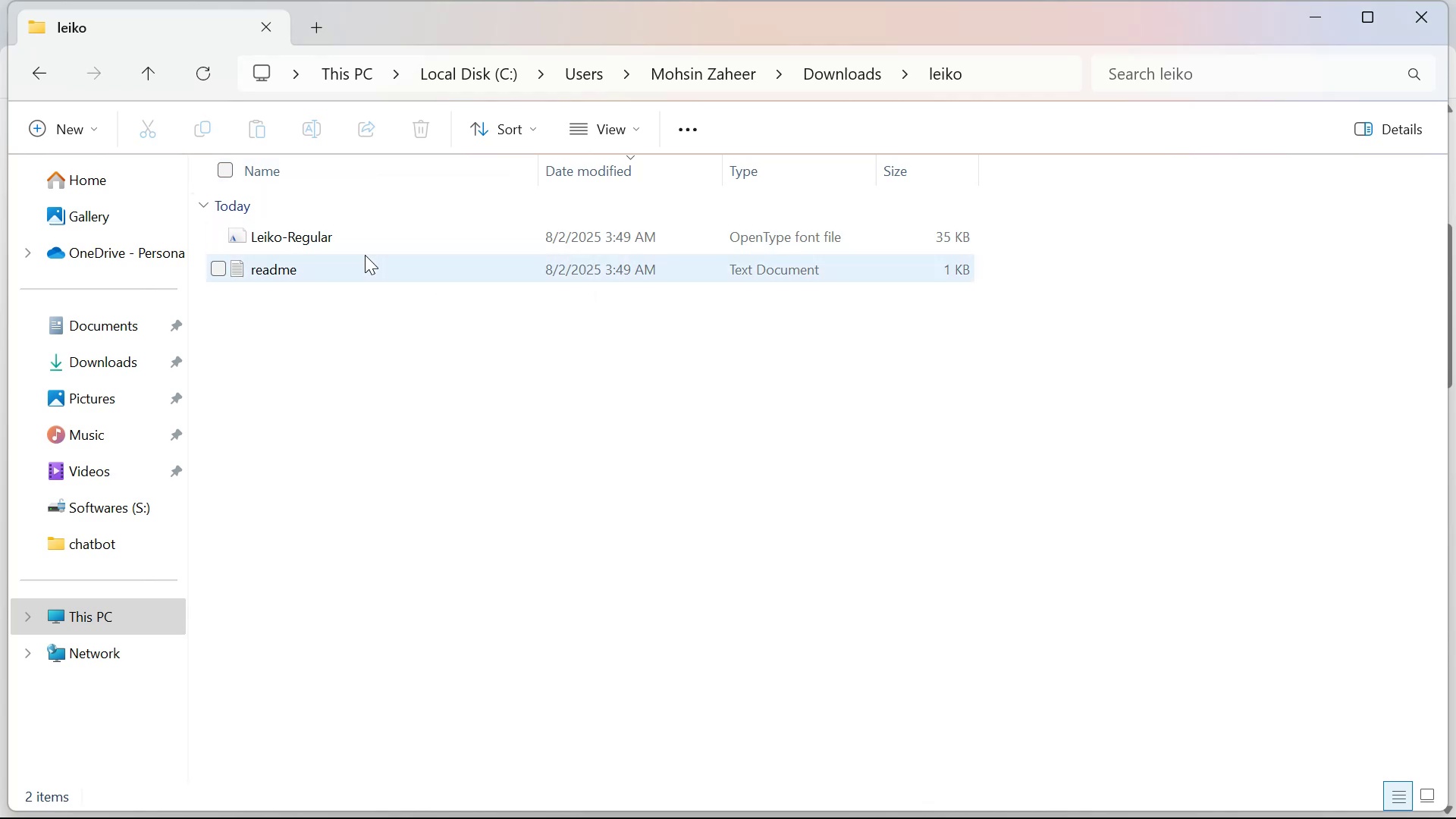 
double_click([368, 261])
 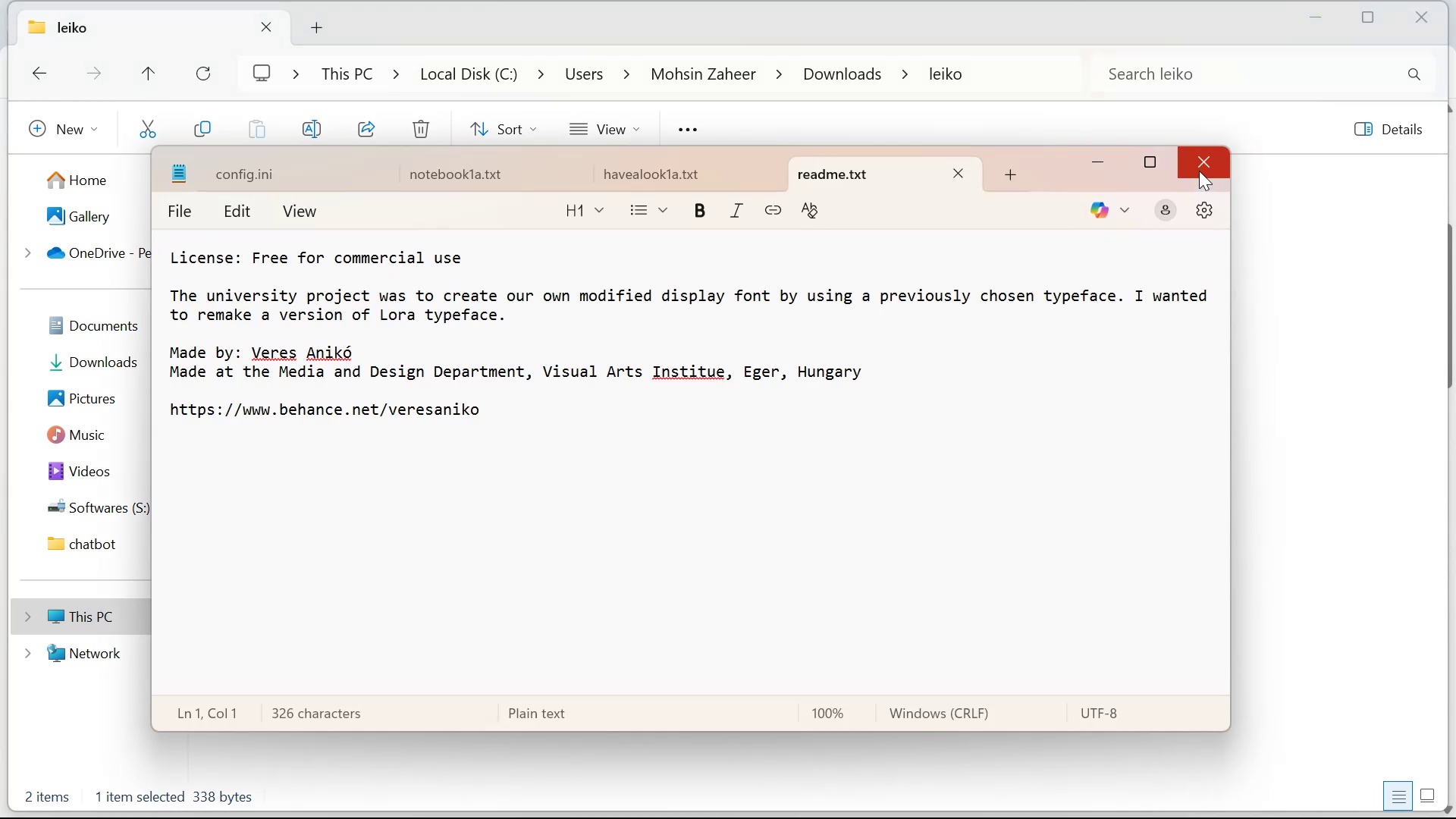 
wait(5.65)
 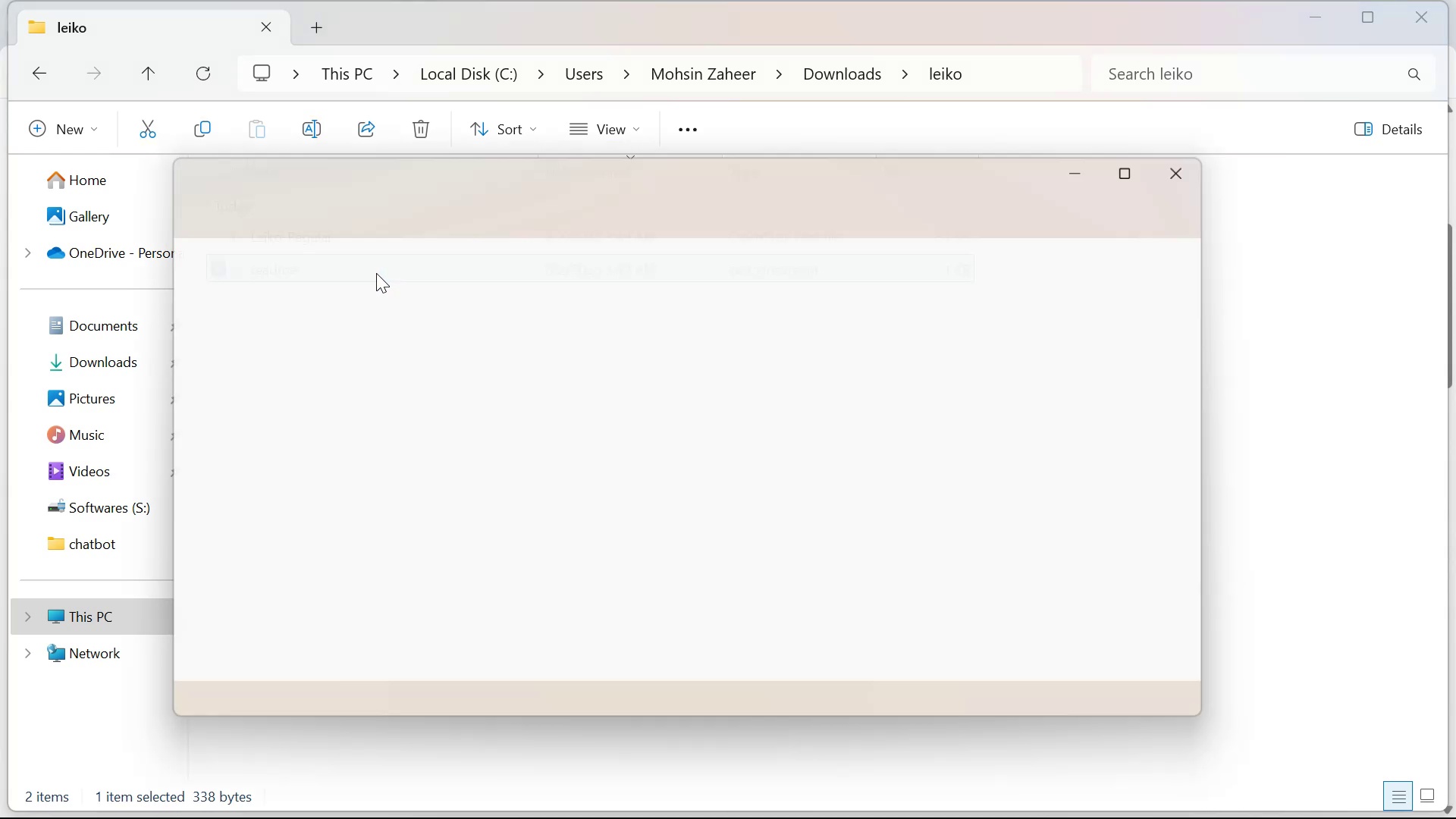 
left_click([1199, 155])
 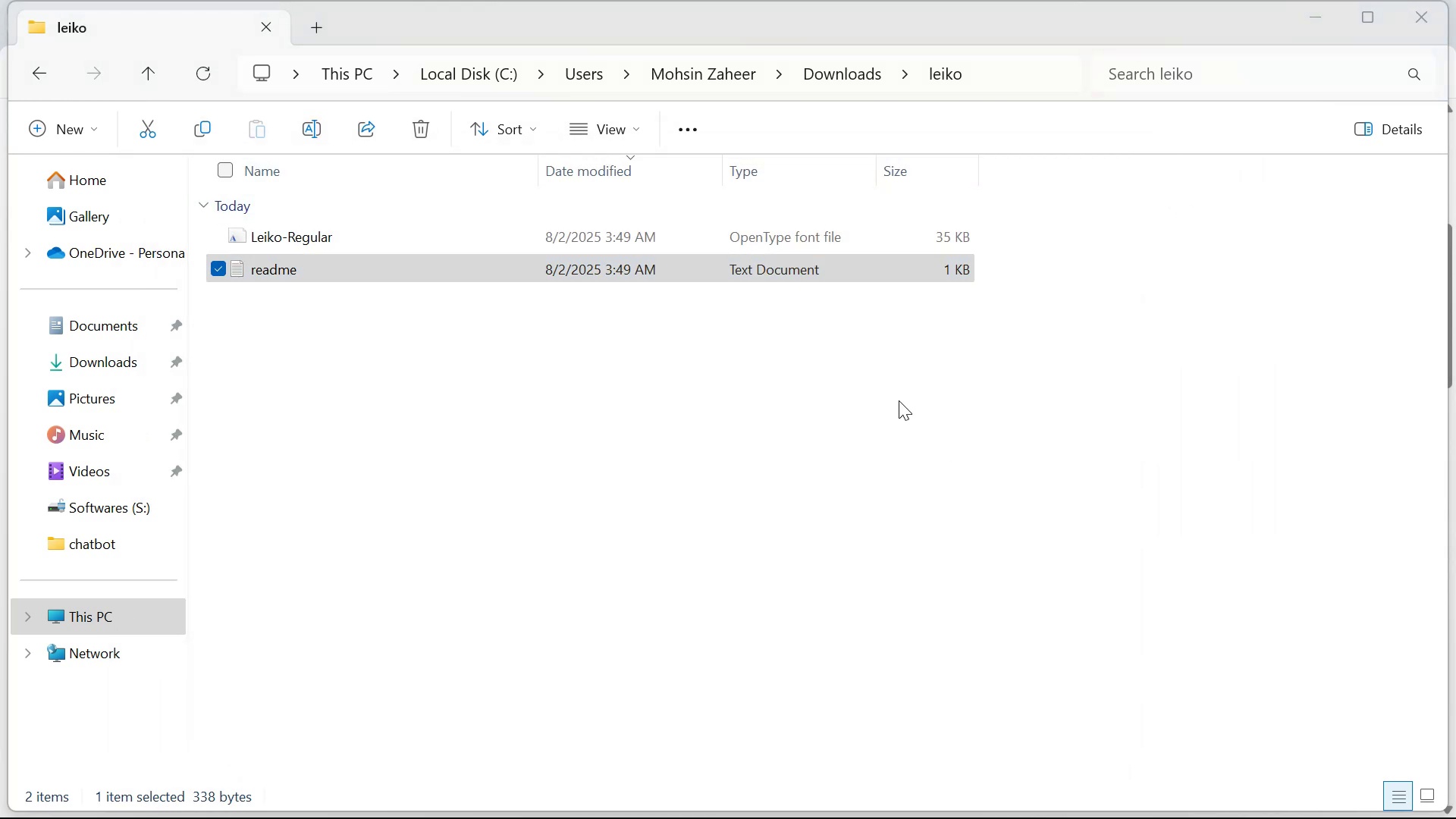 
key(Alt+Tab)
 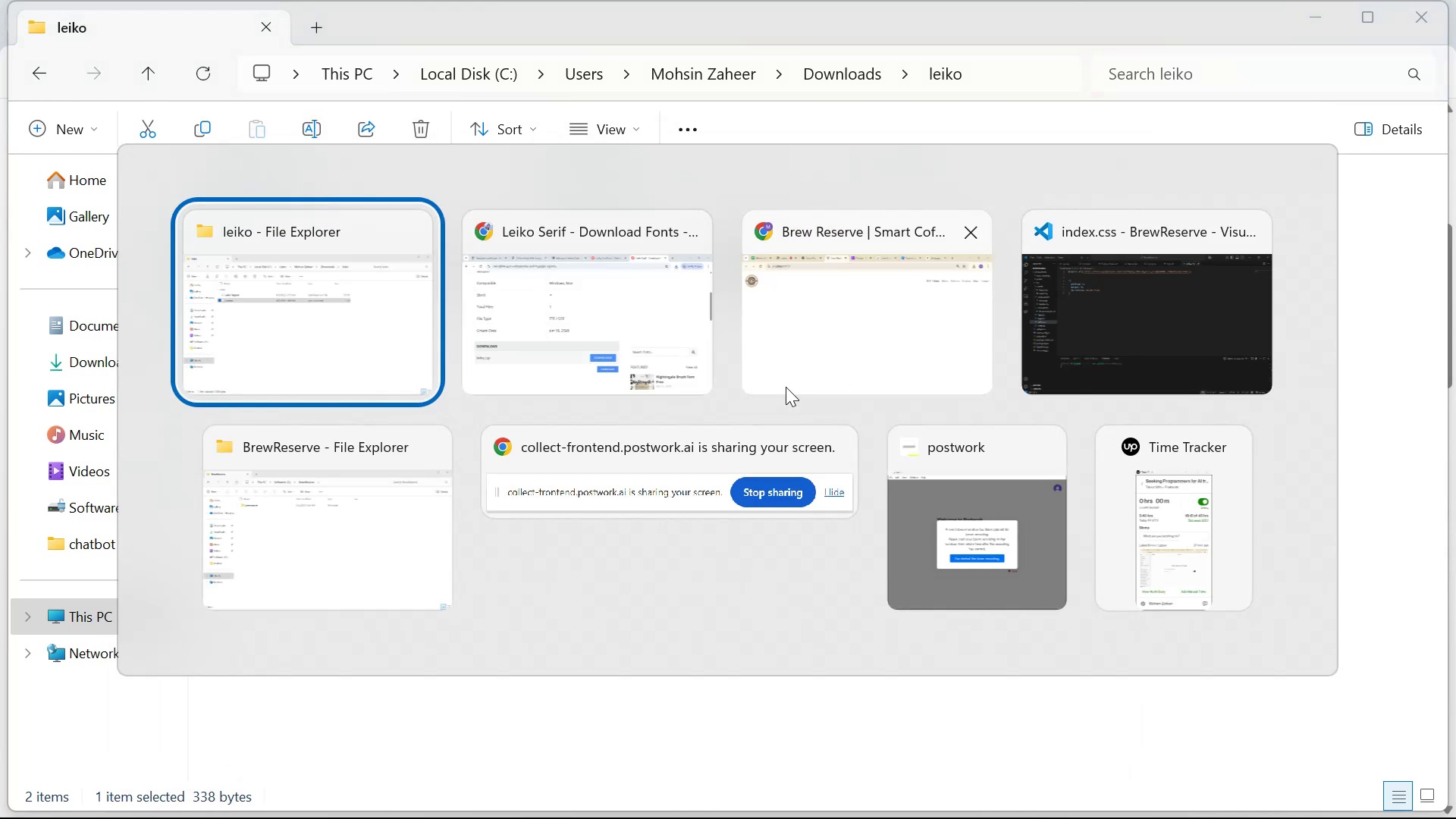 
key(Alt+Tab)
 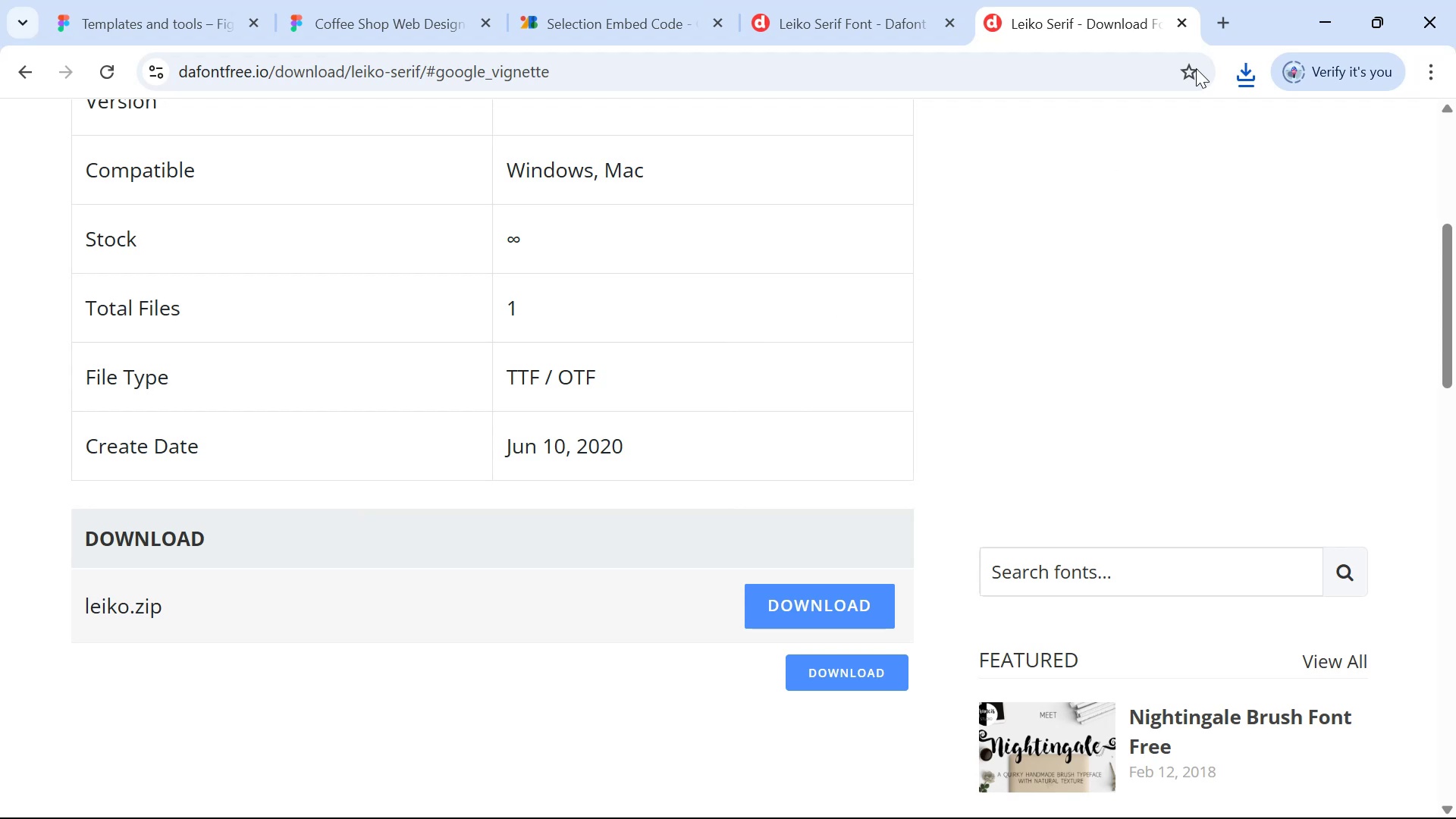 
left_click([1210, 19])
 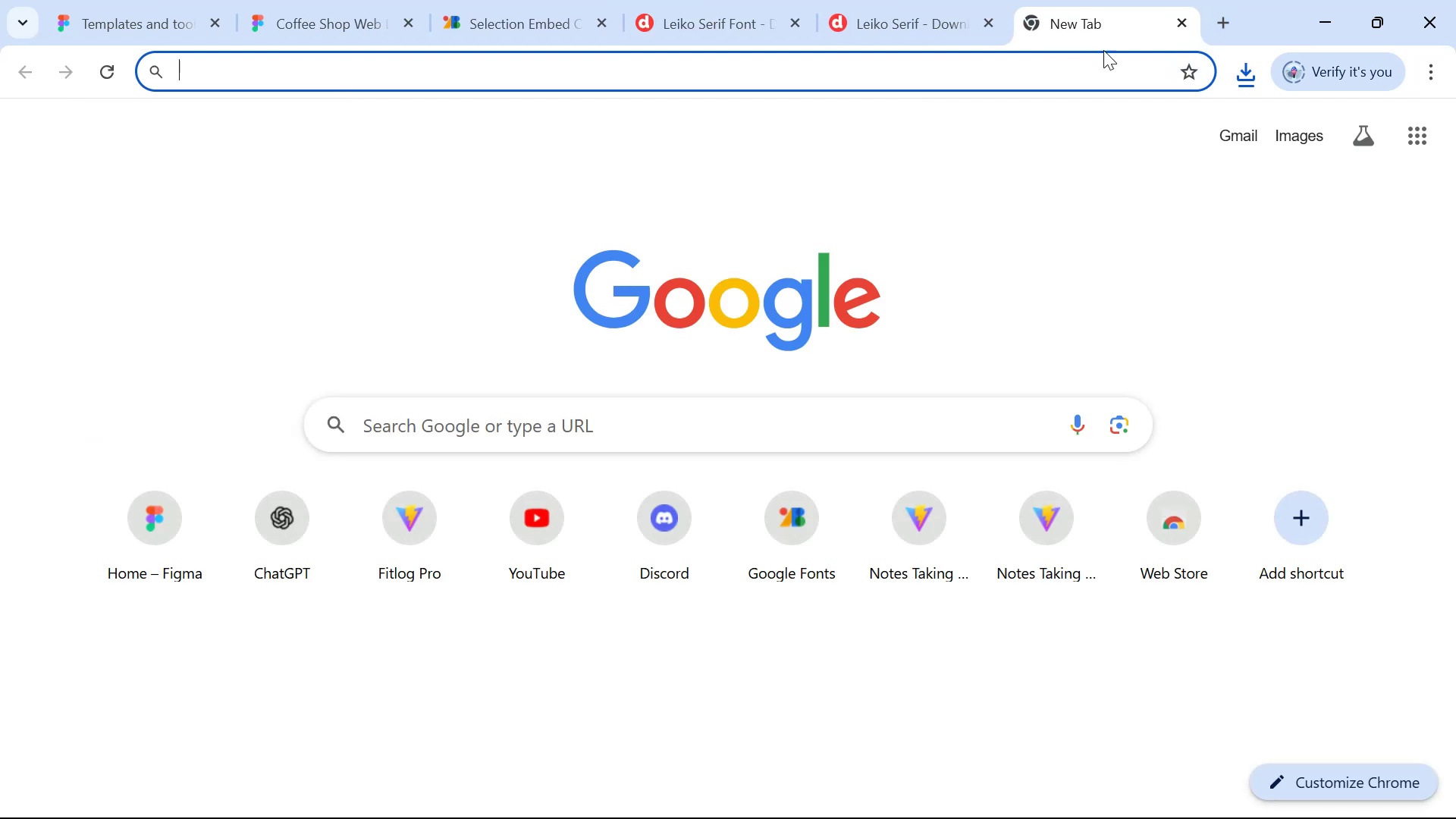 
left_click([989, 23])
 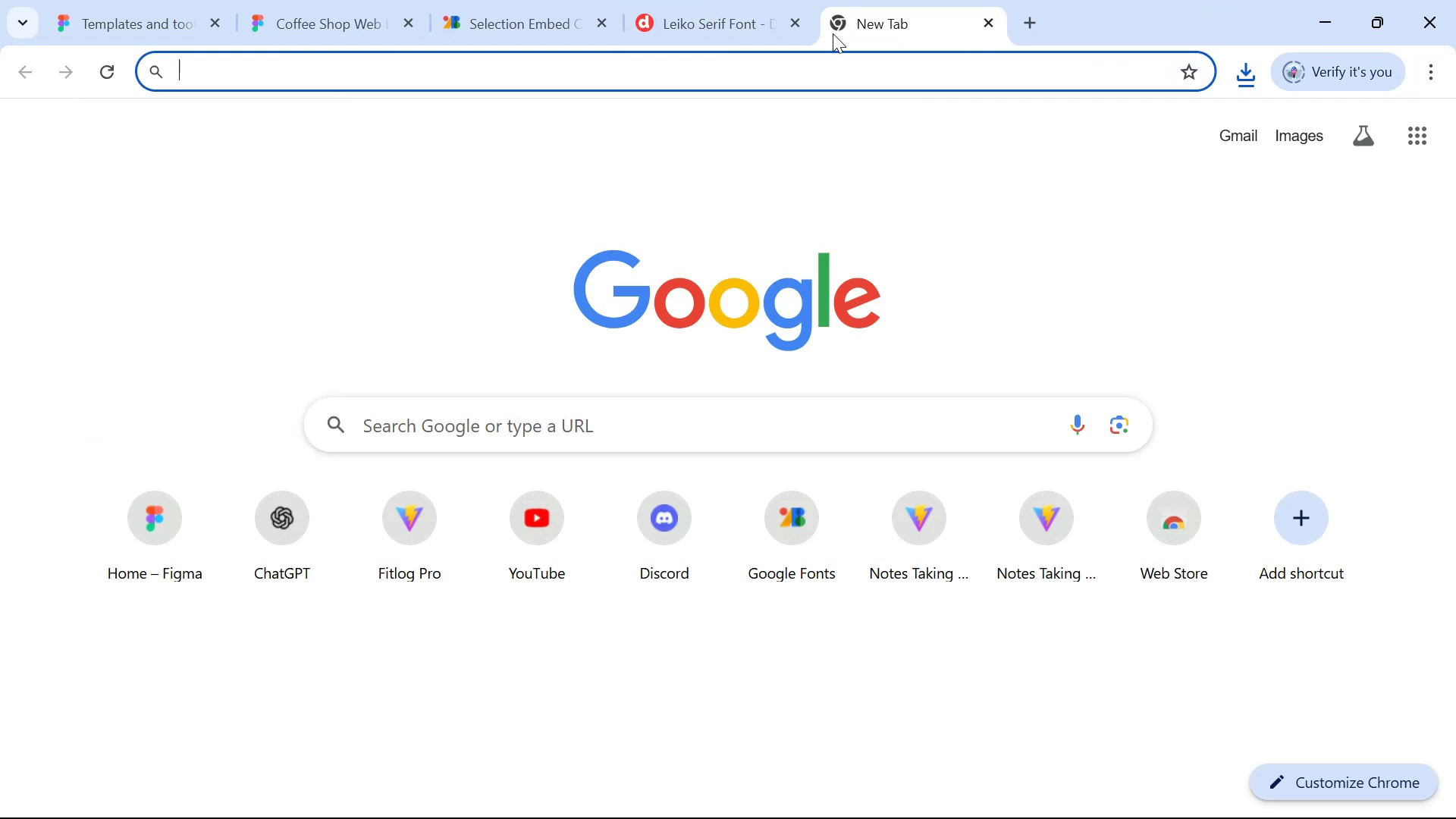 
key(Alt+Tab)
 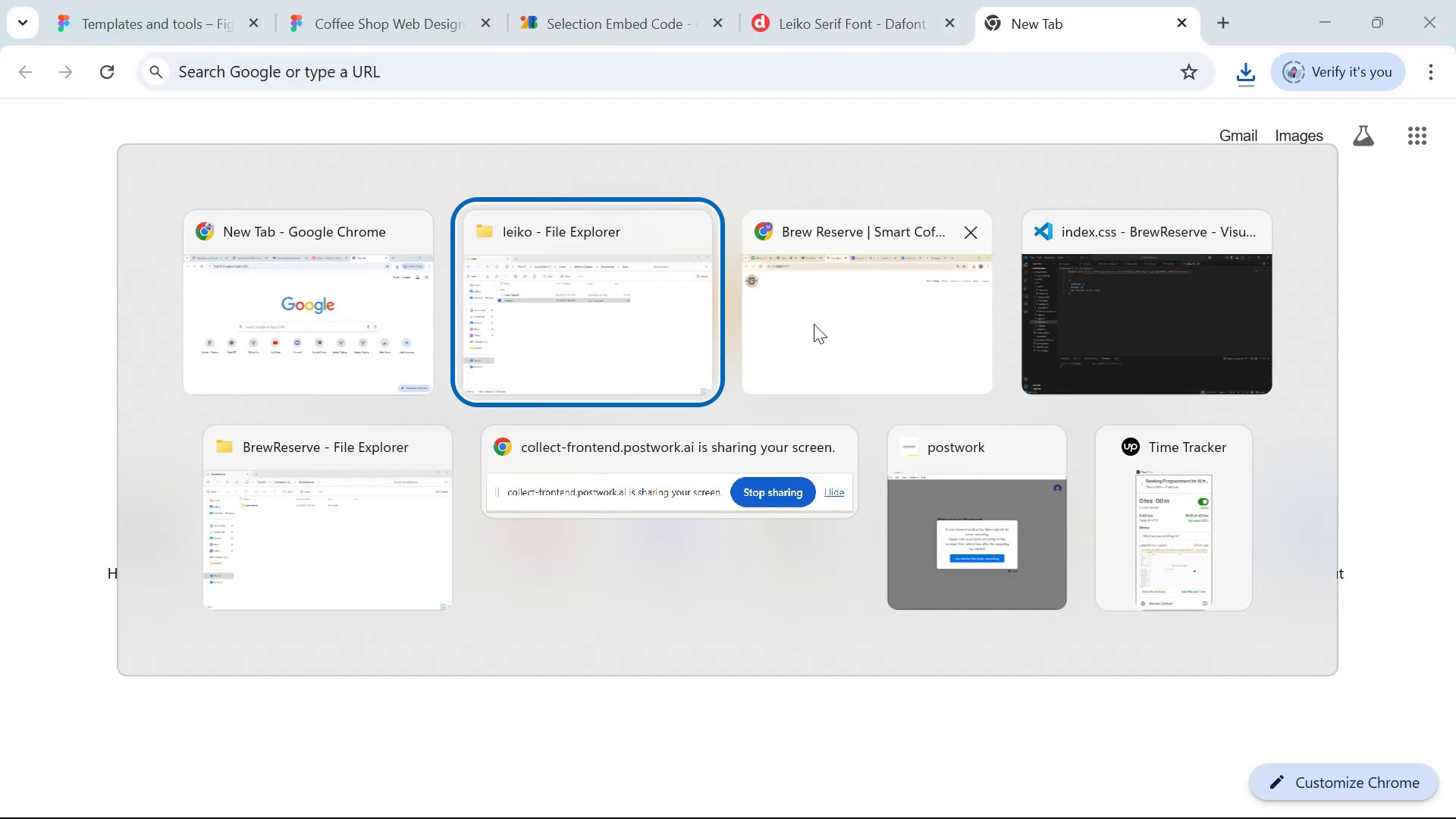 
key(Alt+Tab)
 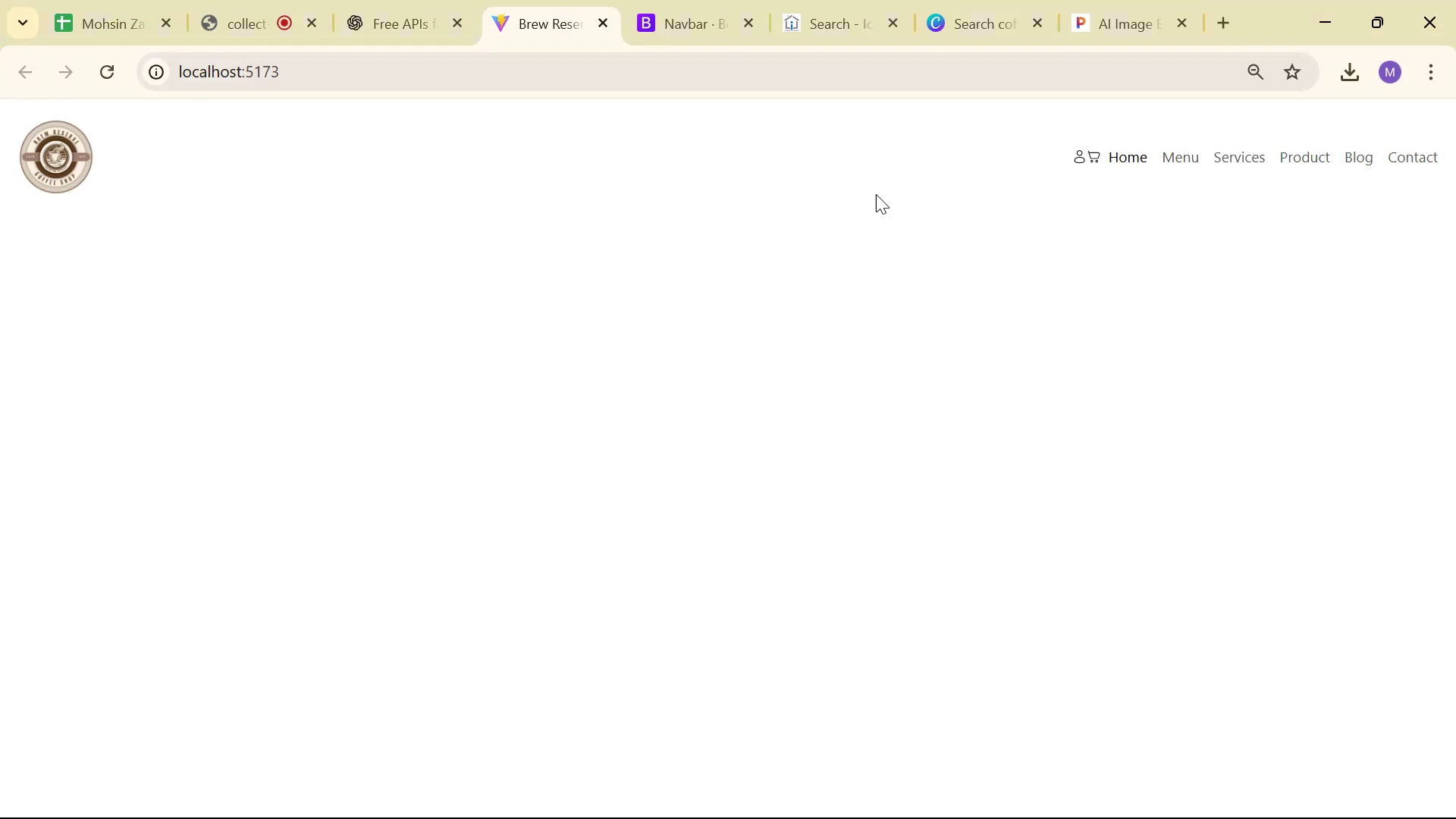 
left_click([406, 16])
 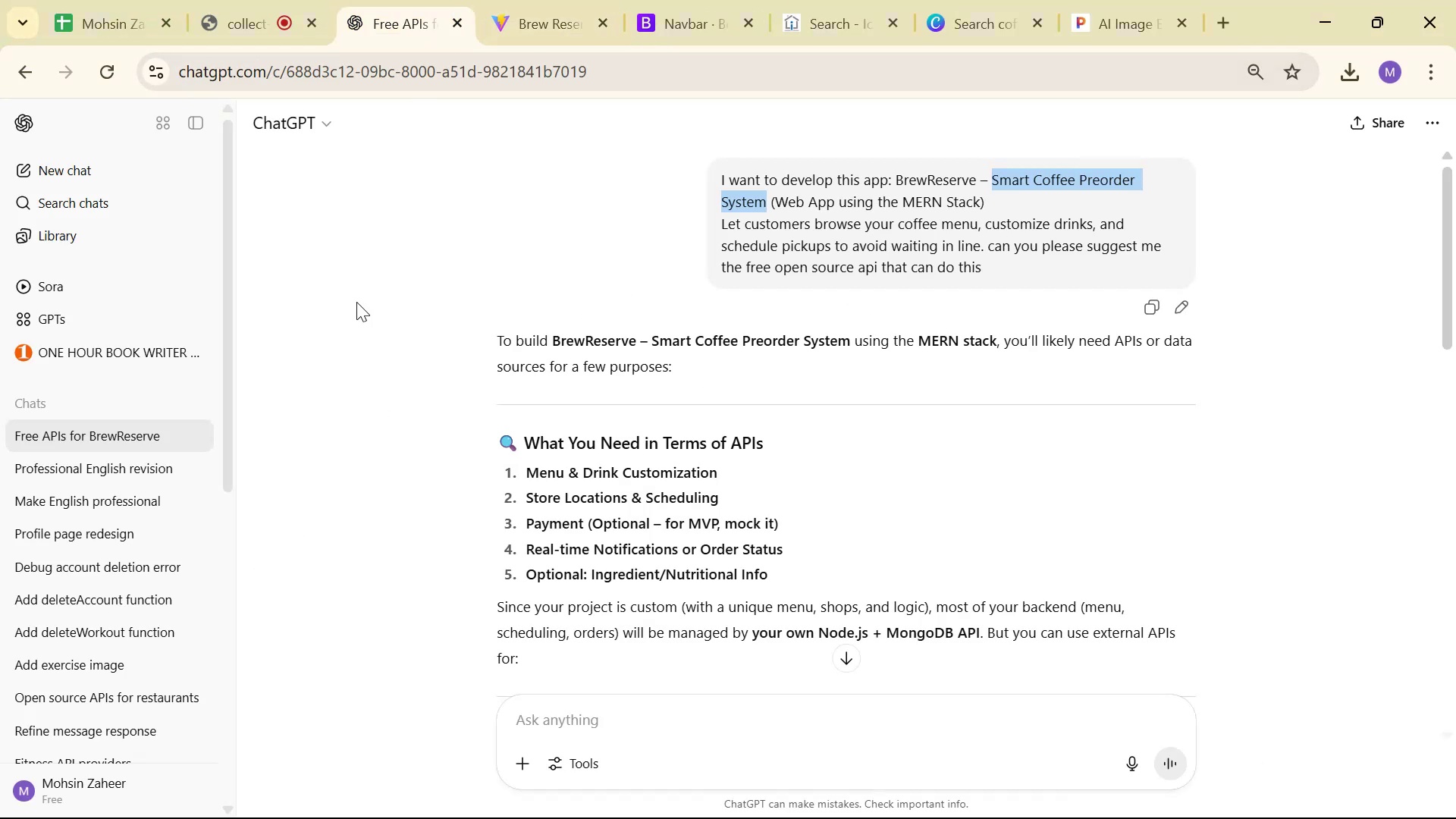 
left_click([118, 162])
 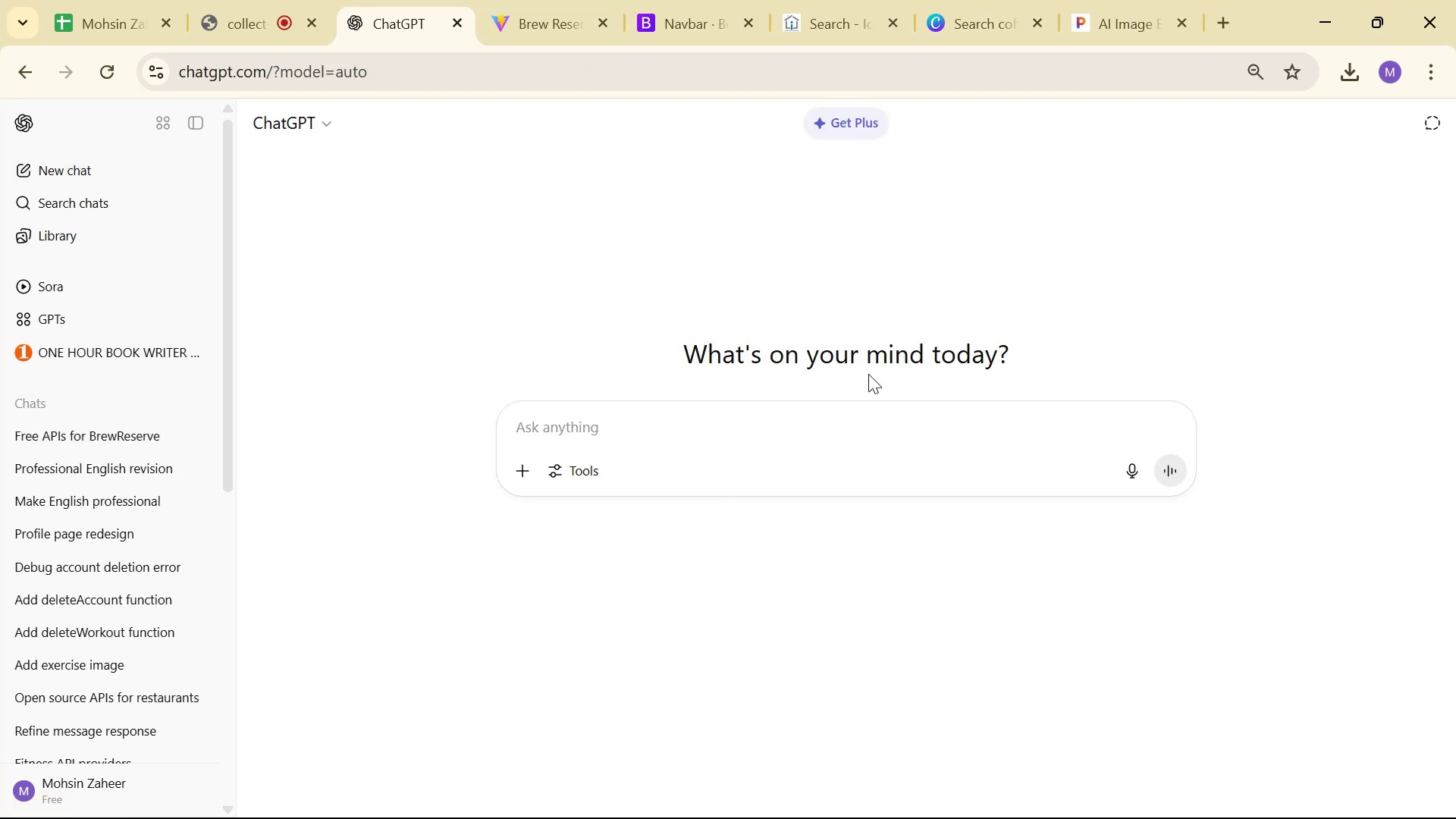 
type(I have .)
key(Tab)
key(Tab)
 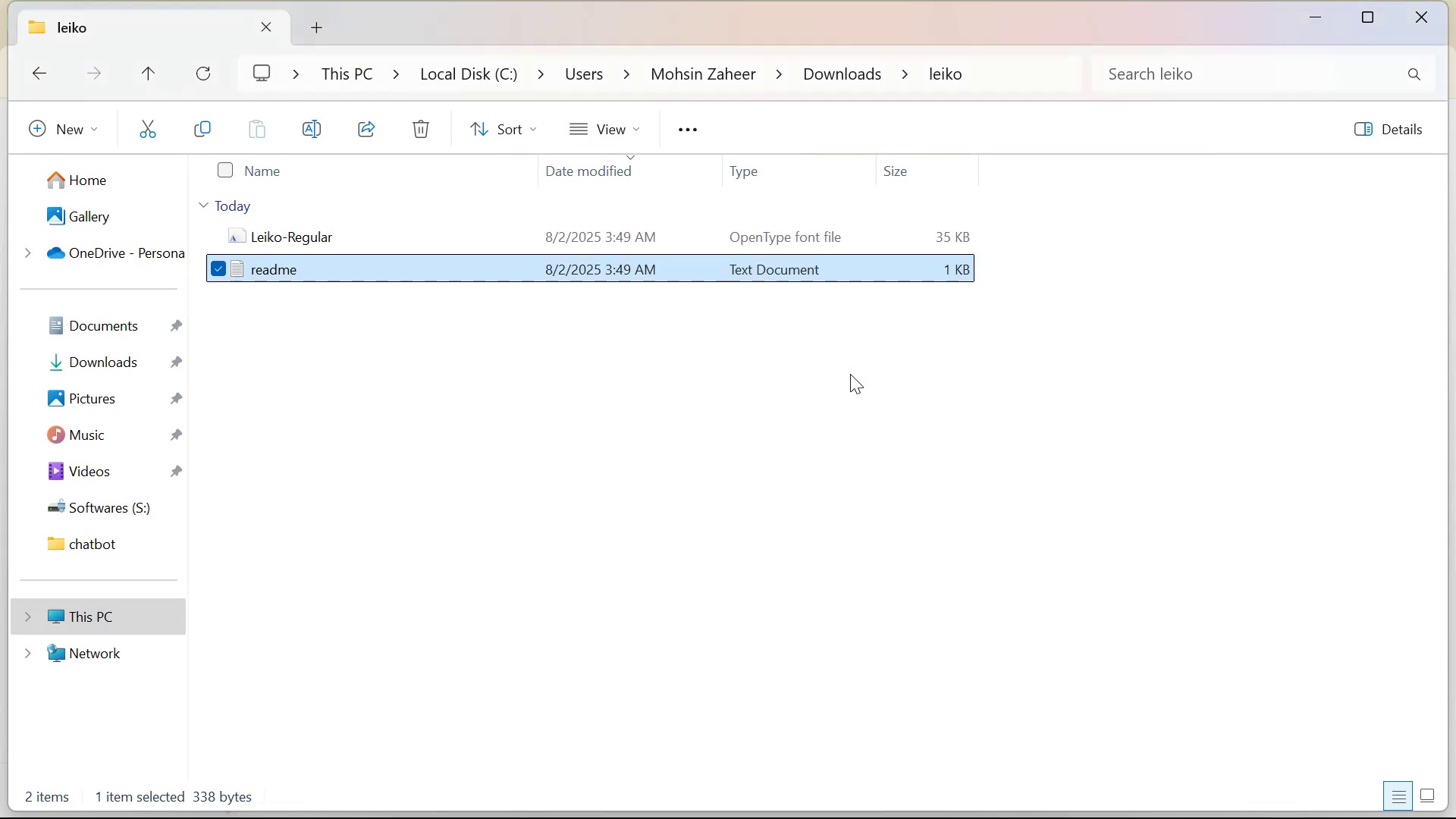 
hold_key(key=AltLeft, duration=1.82)
 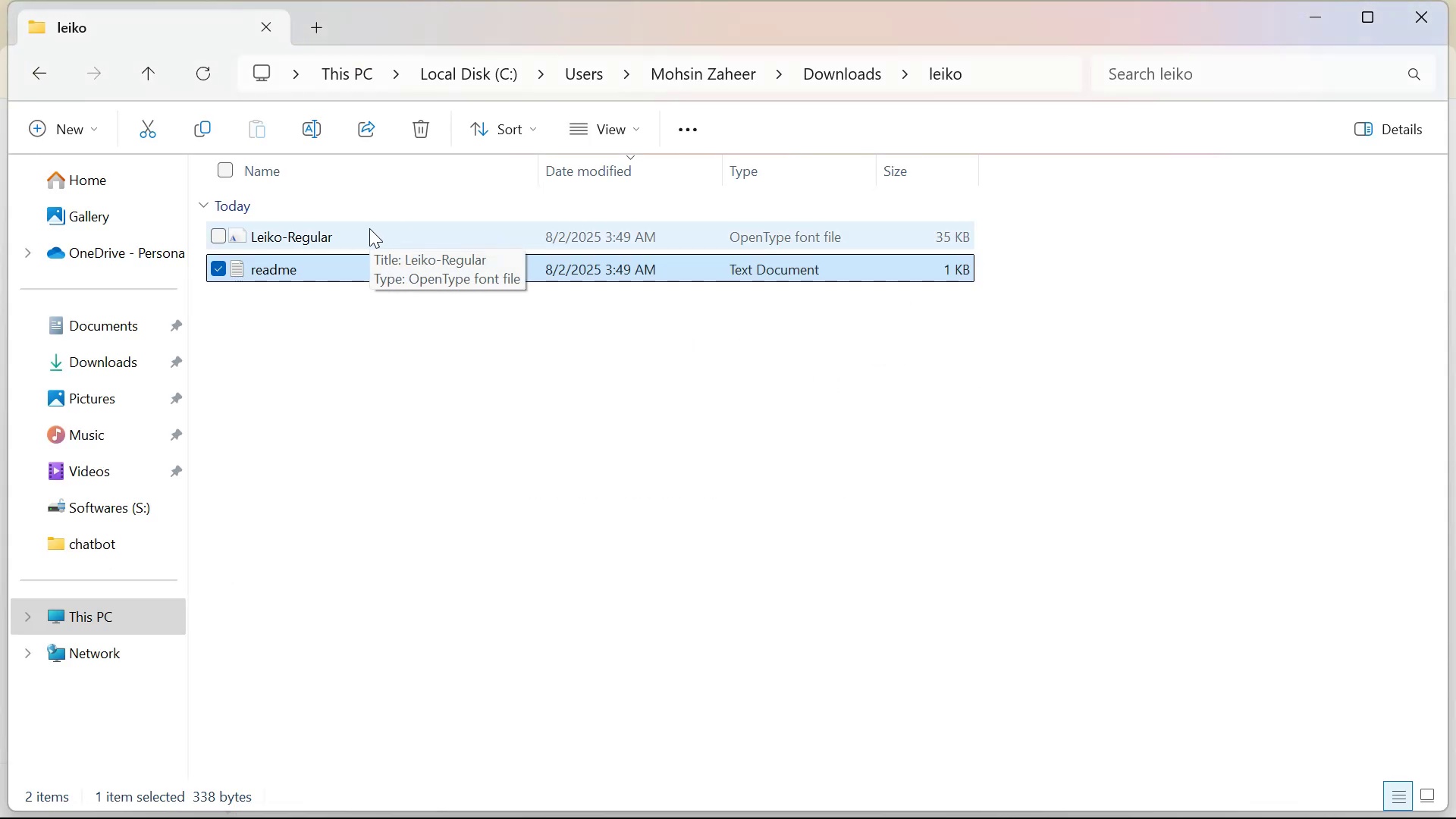 
left_click([369, 228])
 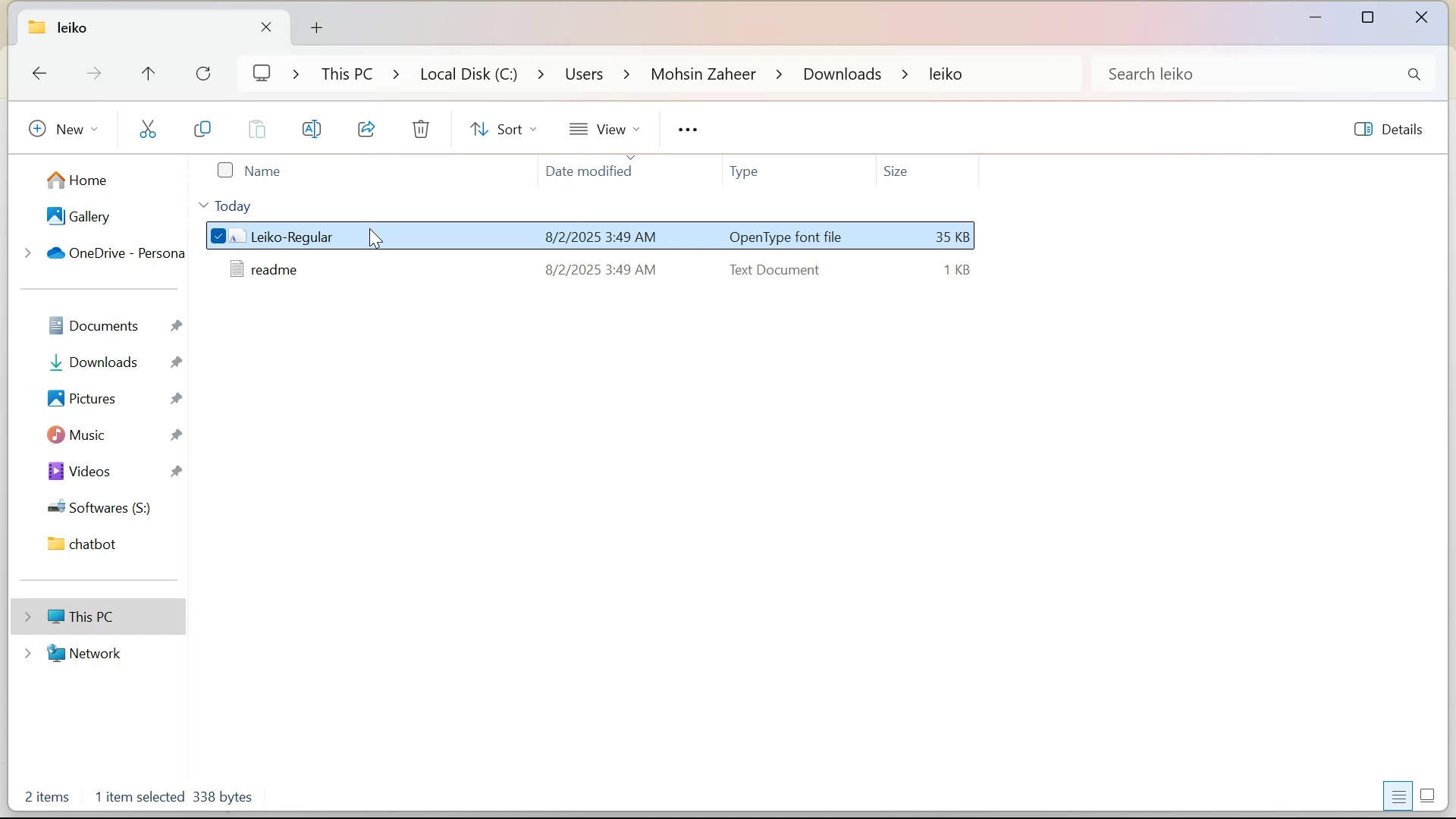 
right_click([369, 228])
 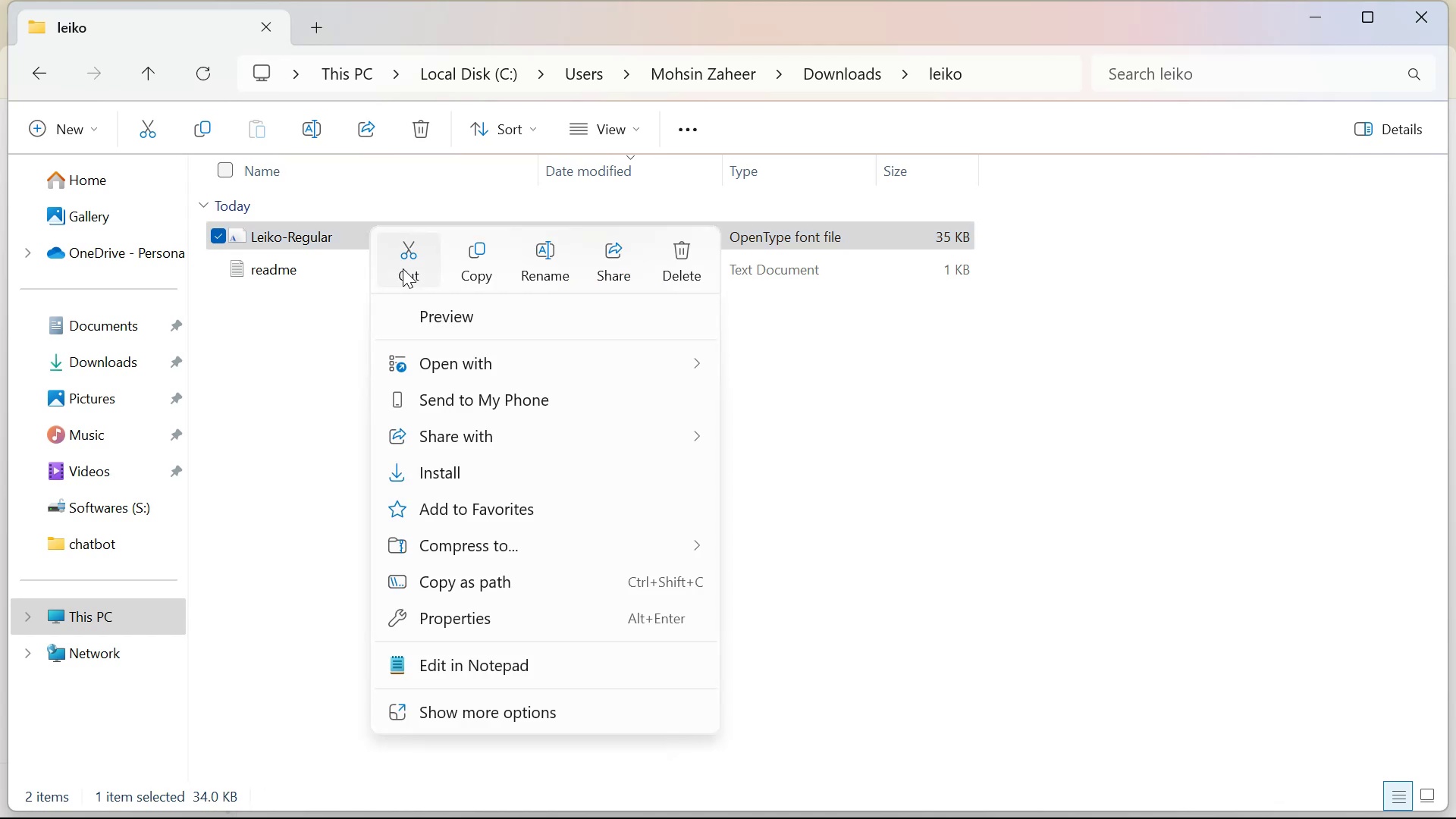 
mouse_move([480, 706])
 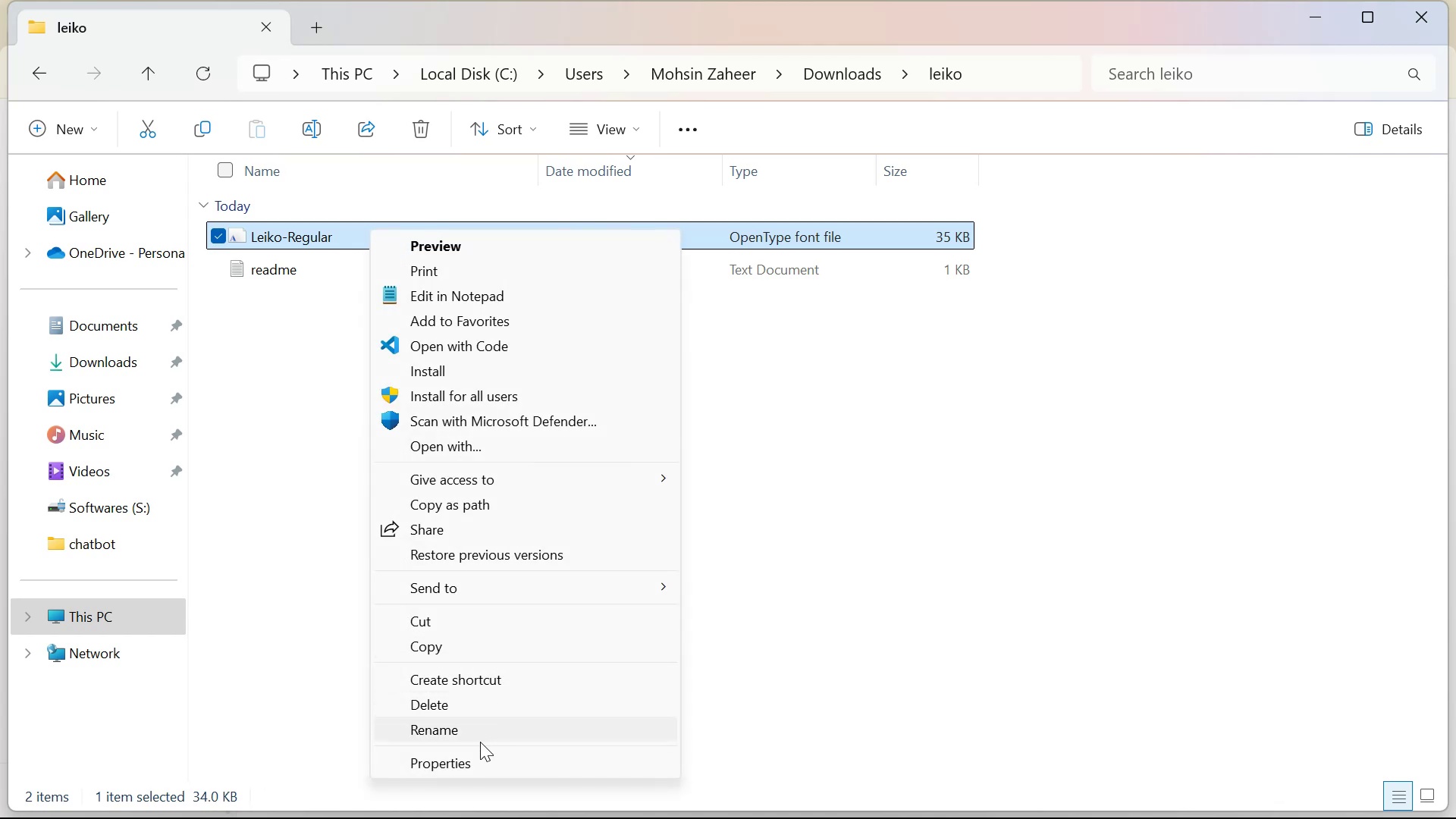 
left_click([479, 752])
 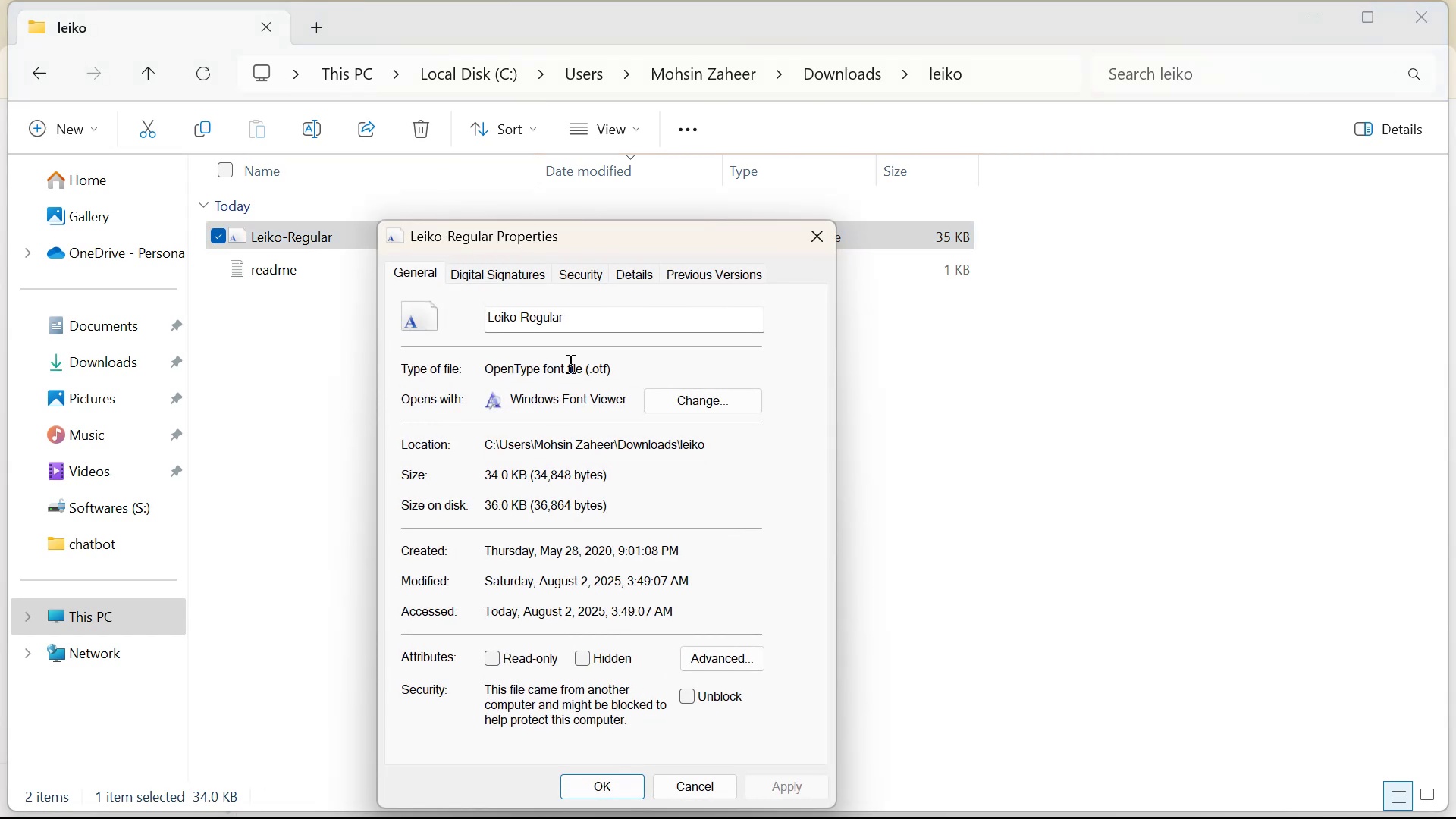 
hold_key(key=AltLeft, duration=0.81)
 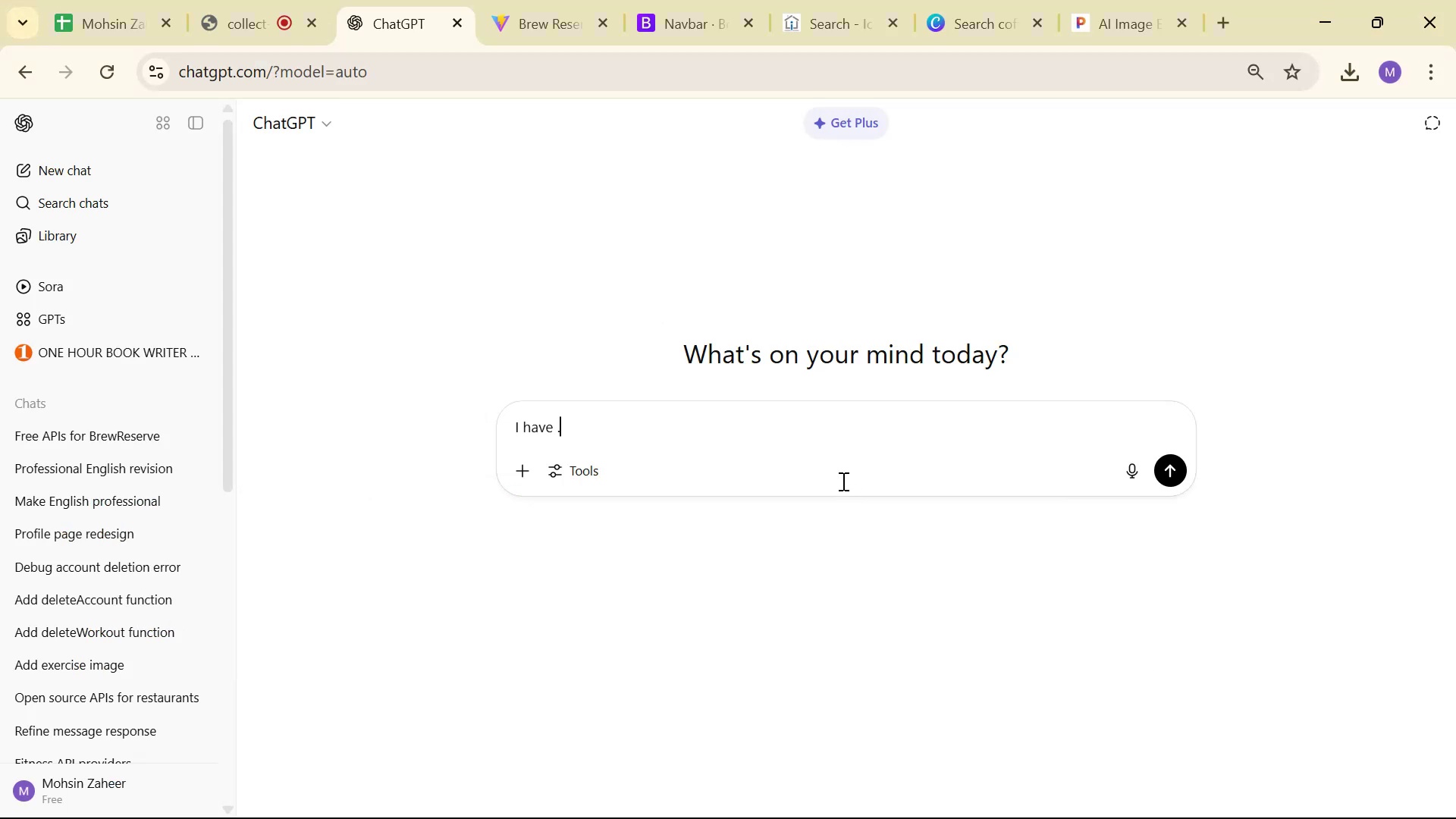 
key(Tab)
type(otf file and )
key(Backspace)
key(Backspace)
key(Backspace)
key(Backspace)
type(of a font and i want to is)
key(Backspace)
key(Backspace)
type(use it in my css)
 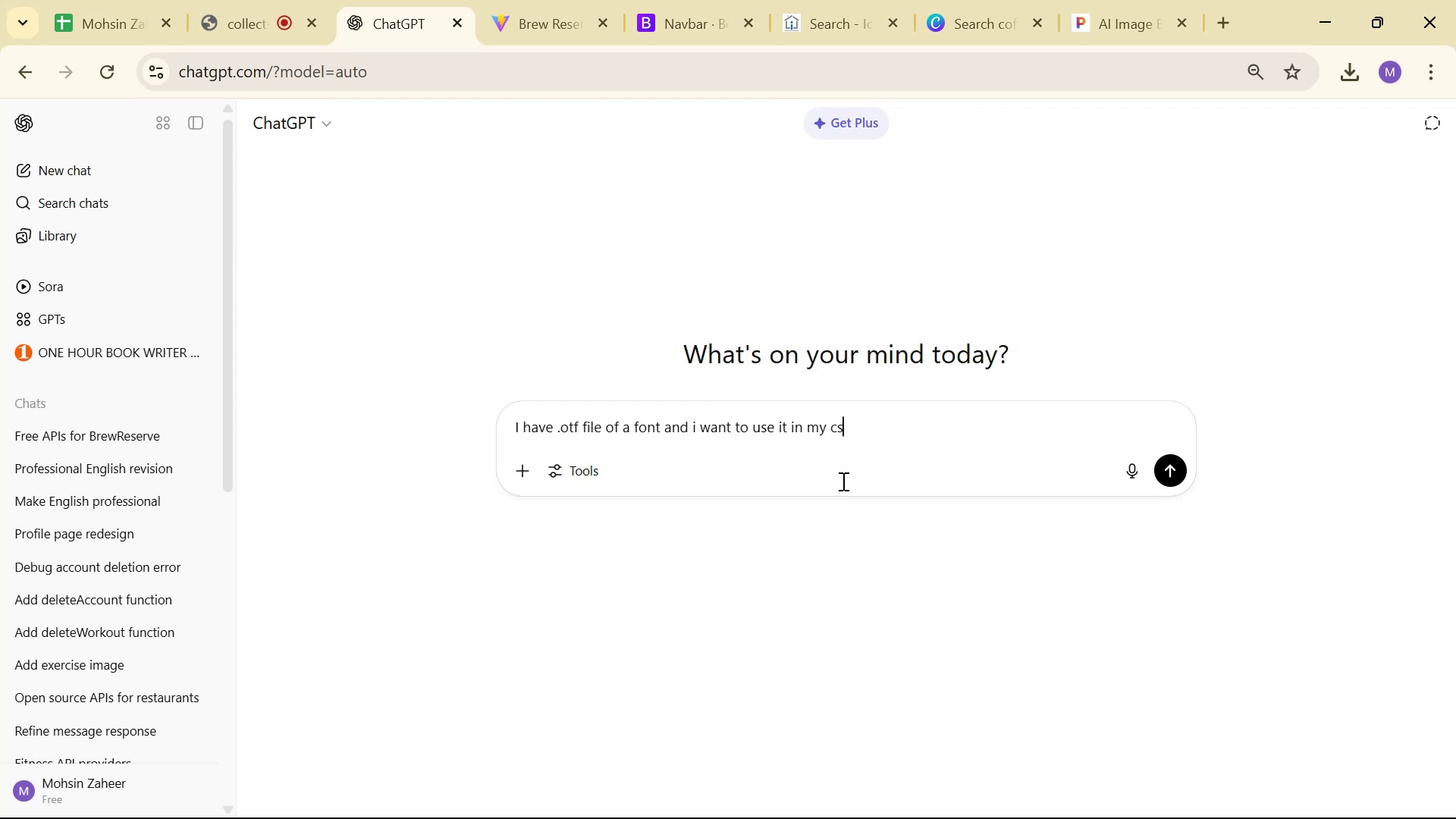 
key(Enter)
 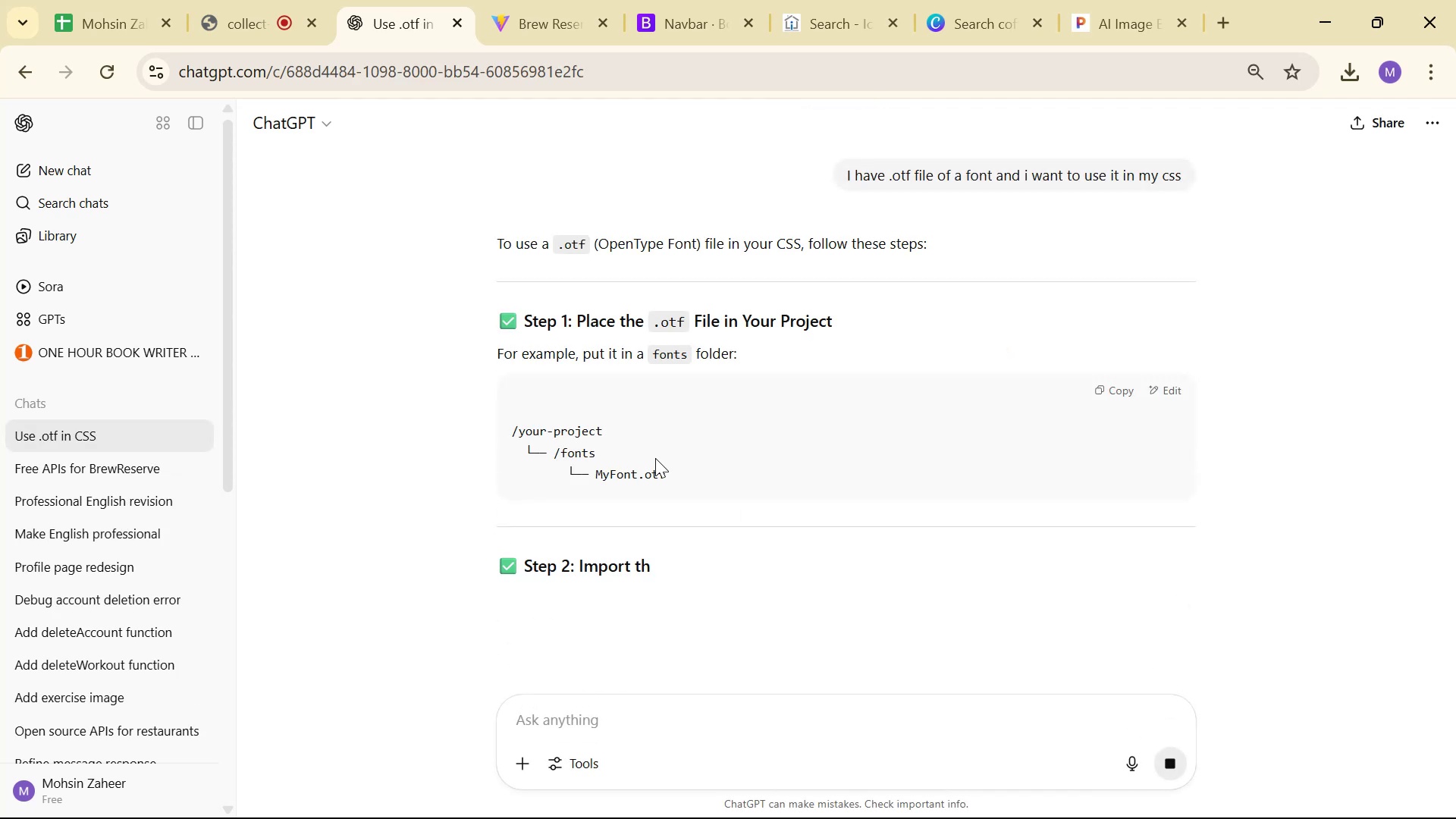 
scroll: coordinate [758, 363], scroll_direction: down, amount: 1.0
 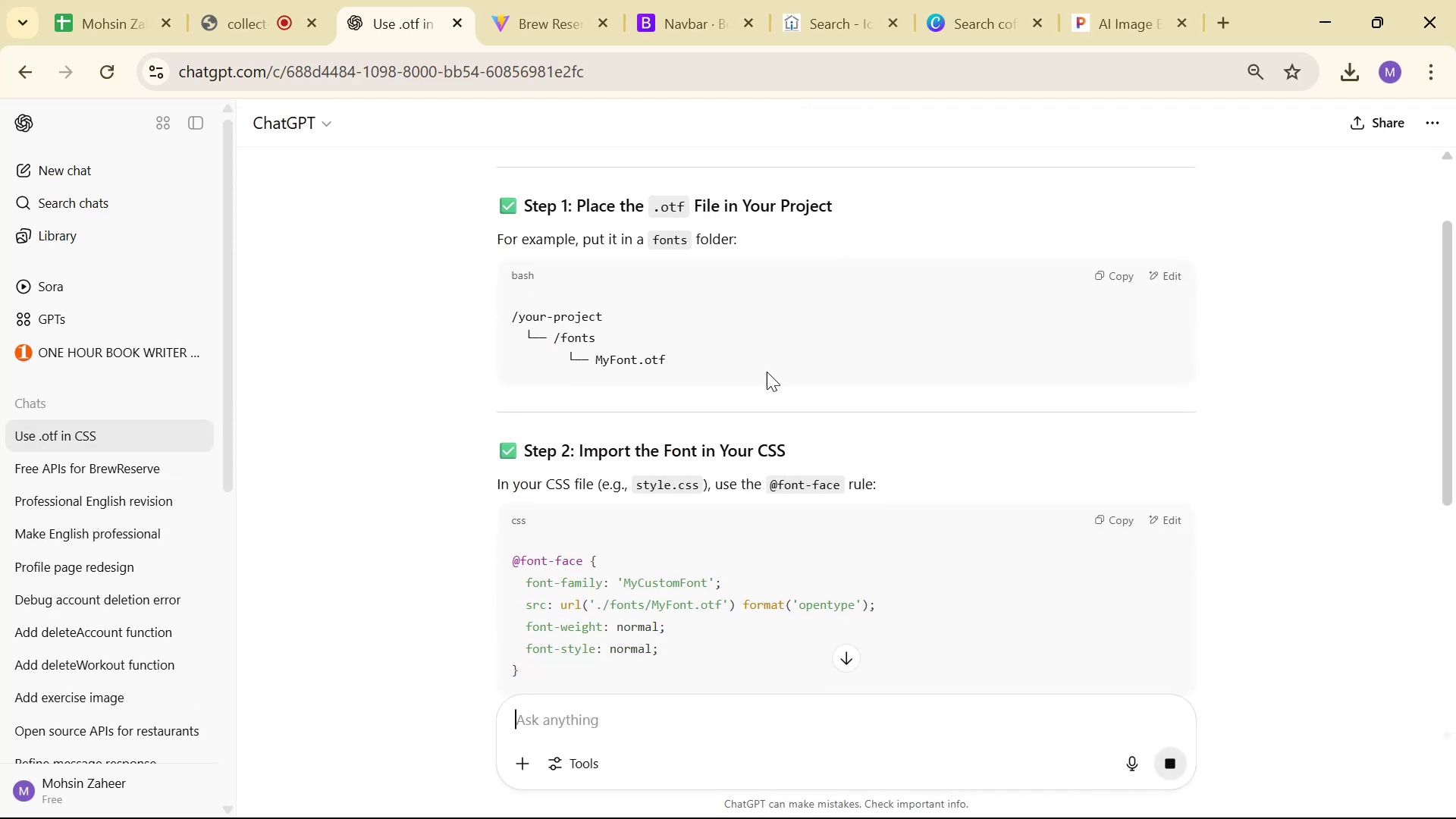 
key(Alt+AltLeft)
 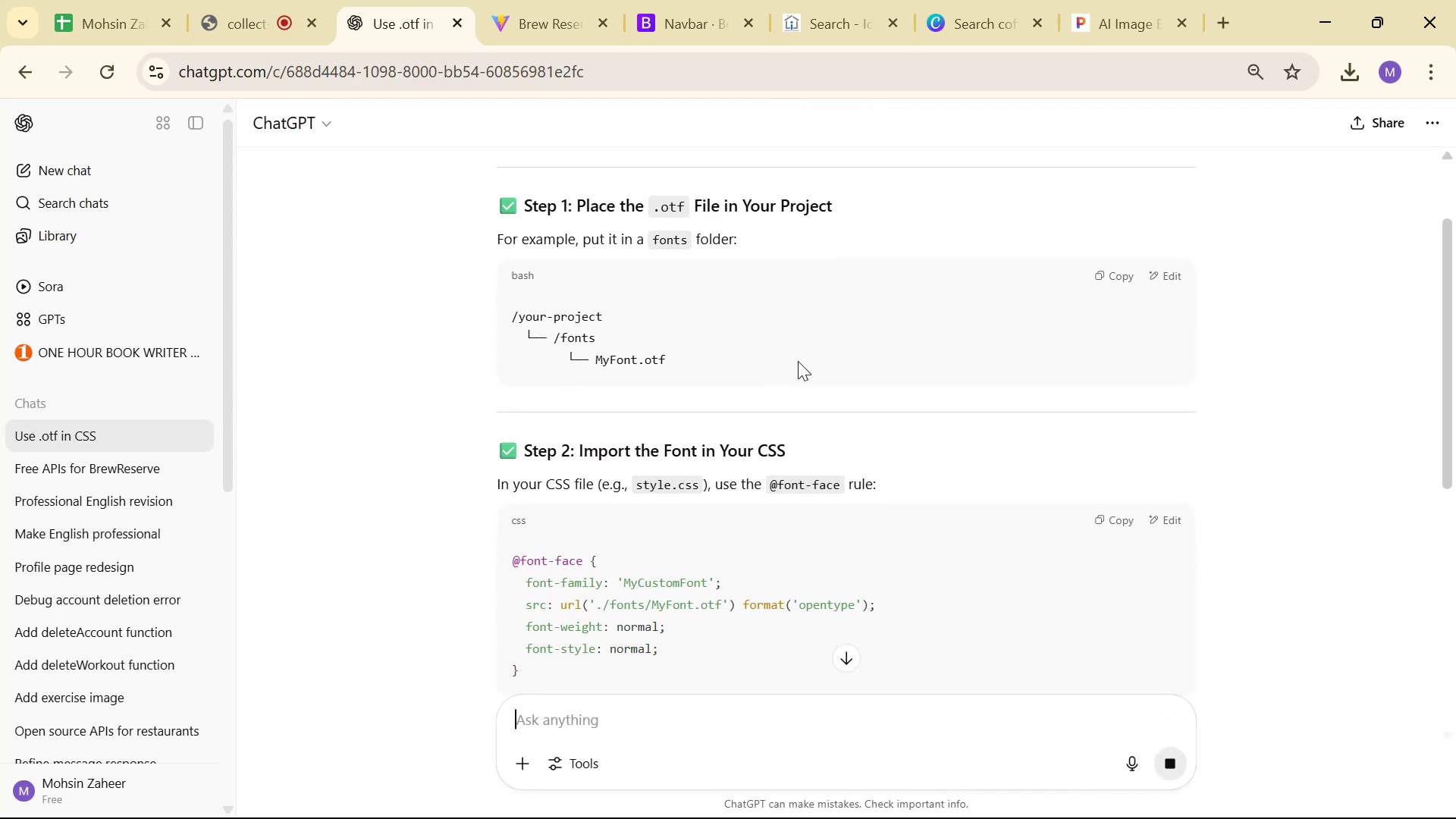 
key(Alt+Tab)
 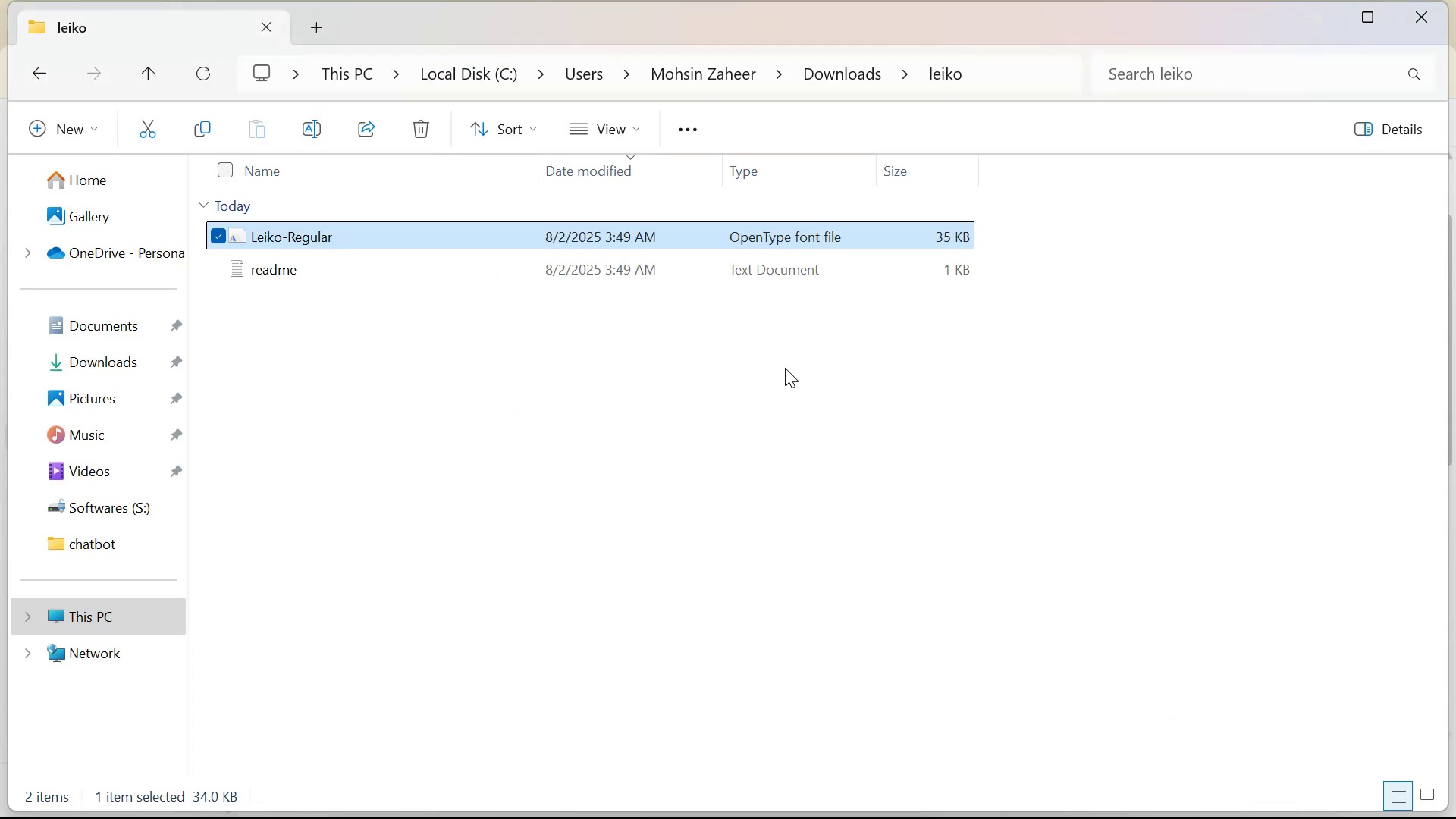 
key(Alt+Tab)
 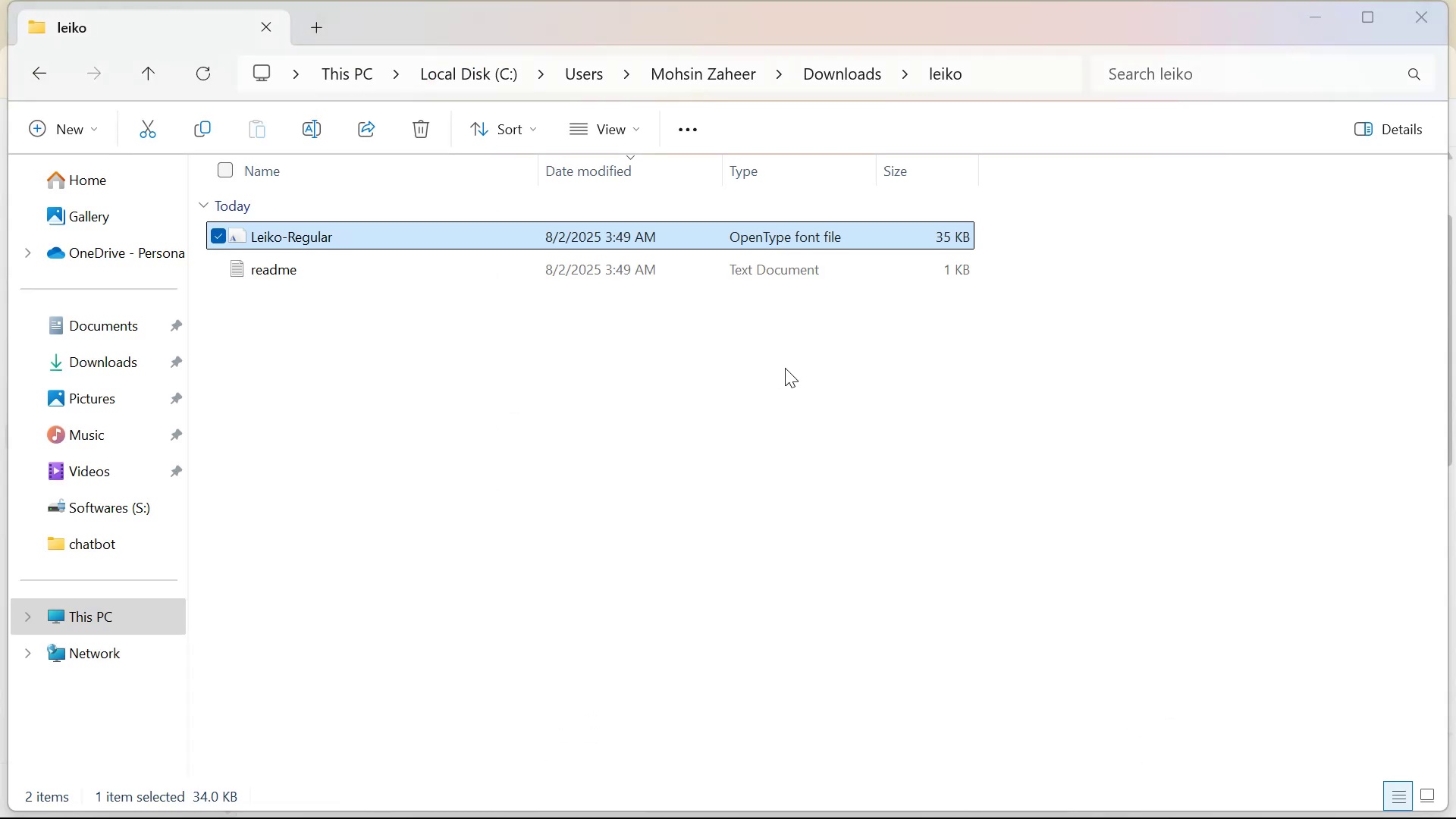 
key(Alt+Tab)
 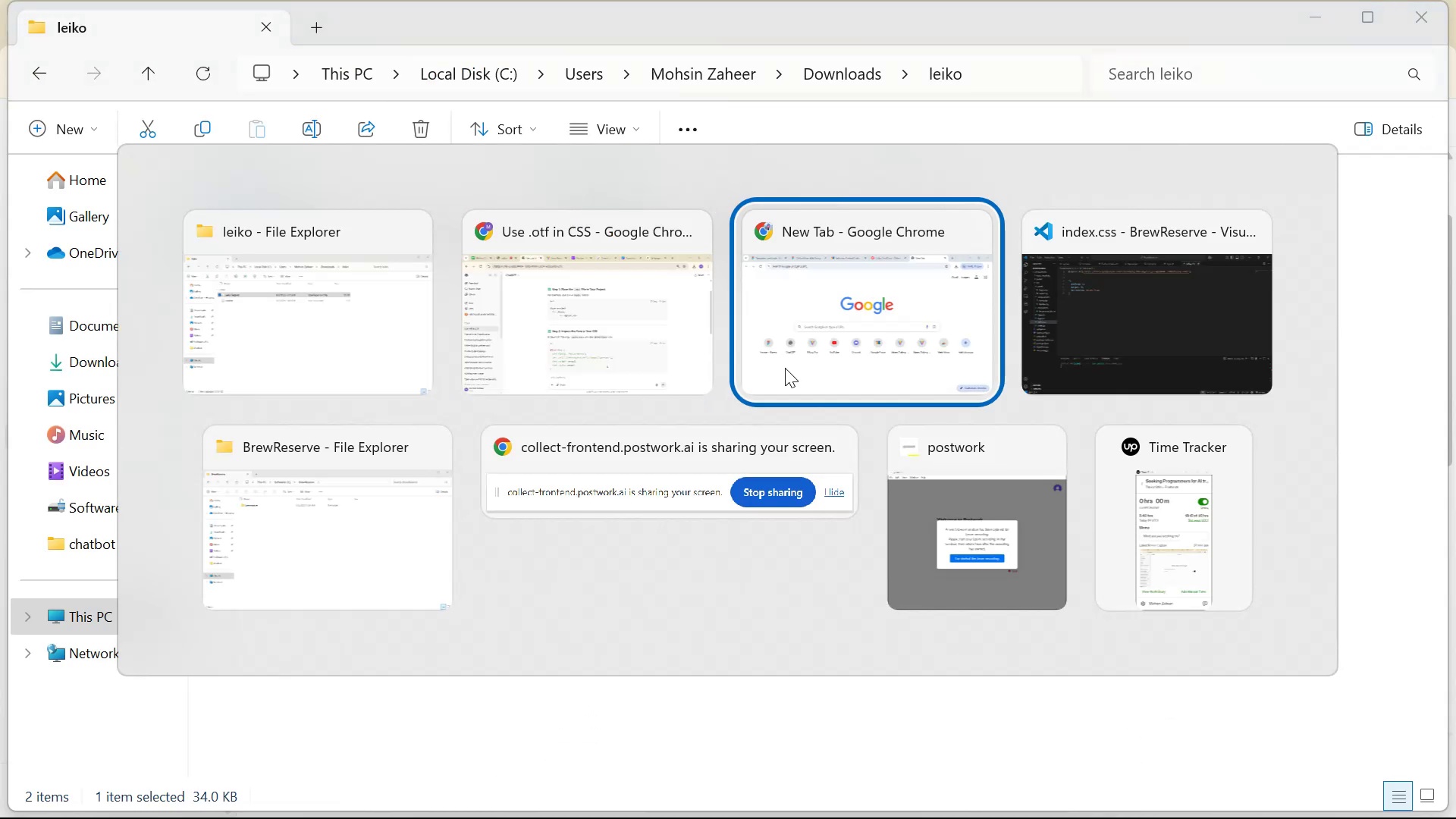 
key(Alt+Tab)
 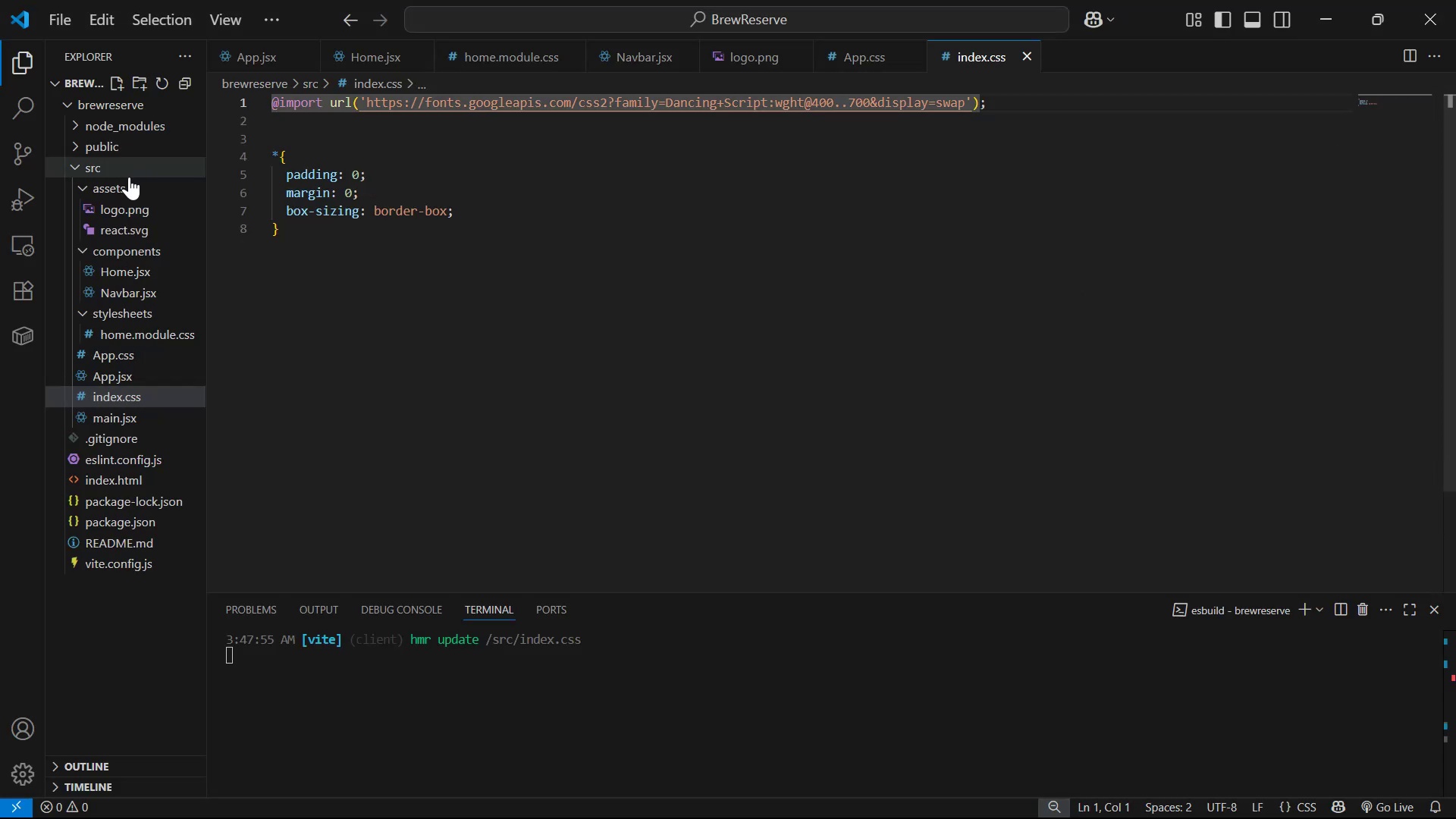 
left_click([129, 185])
 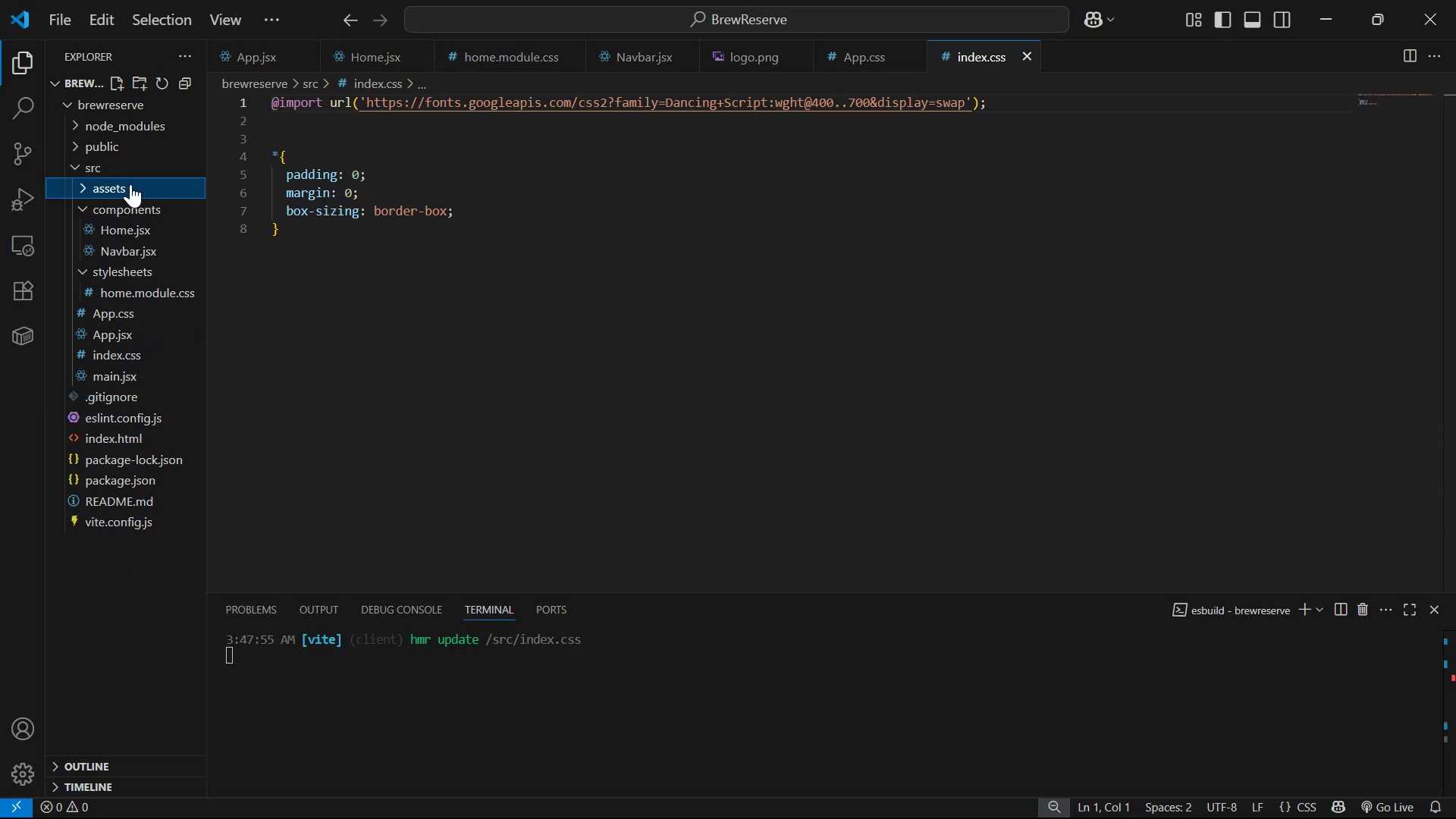 
left_click([133, 183])
 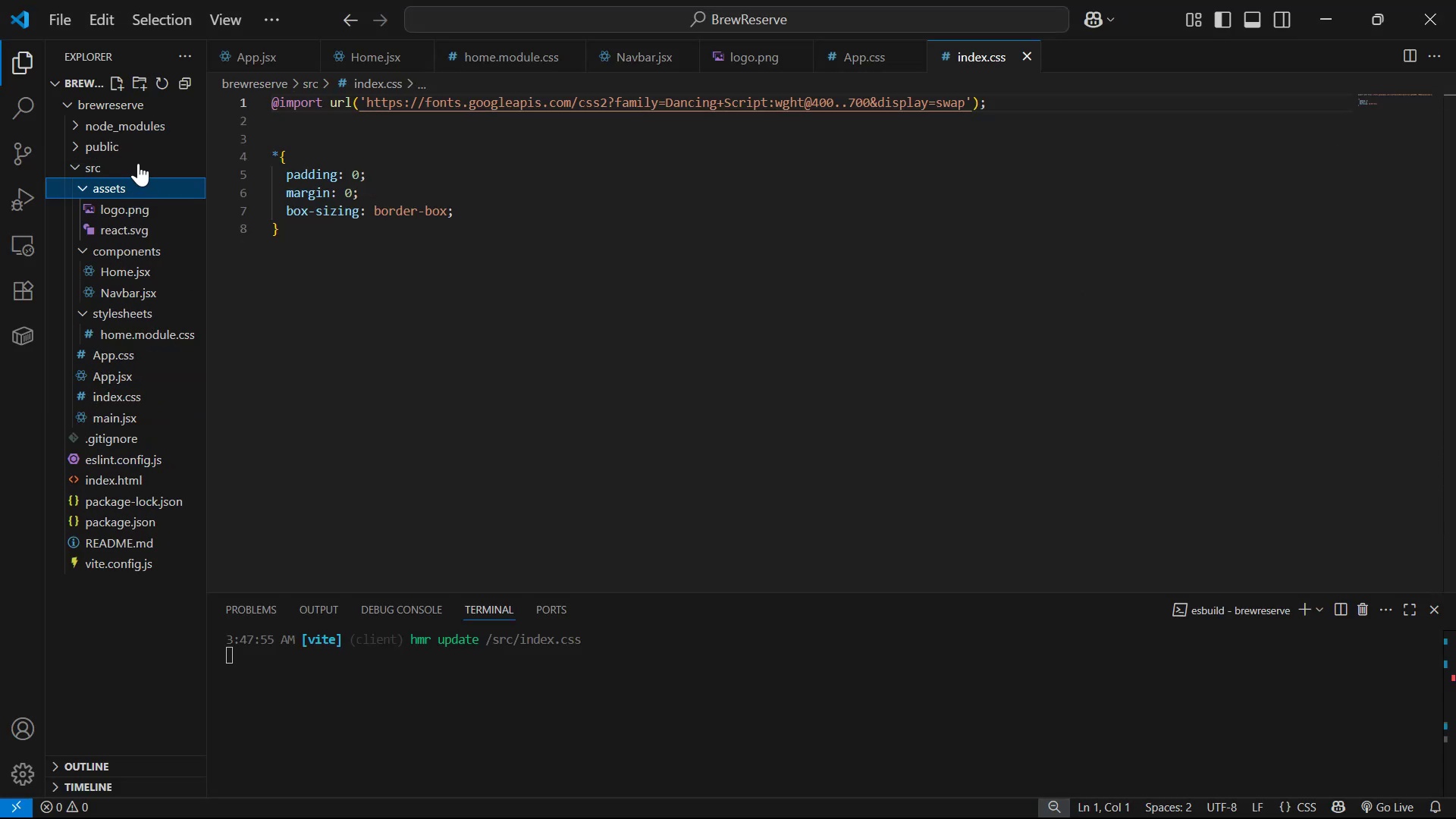 
left_click([118, 74])
 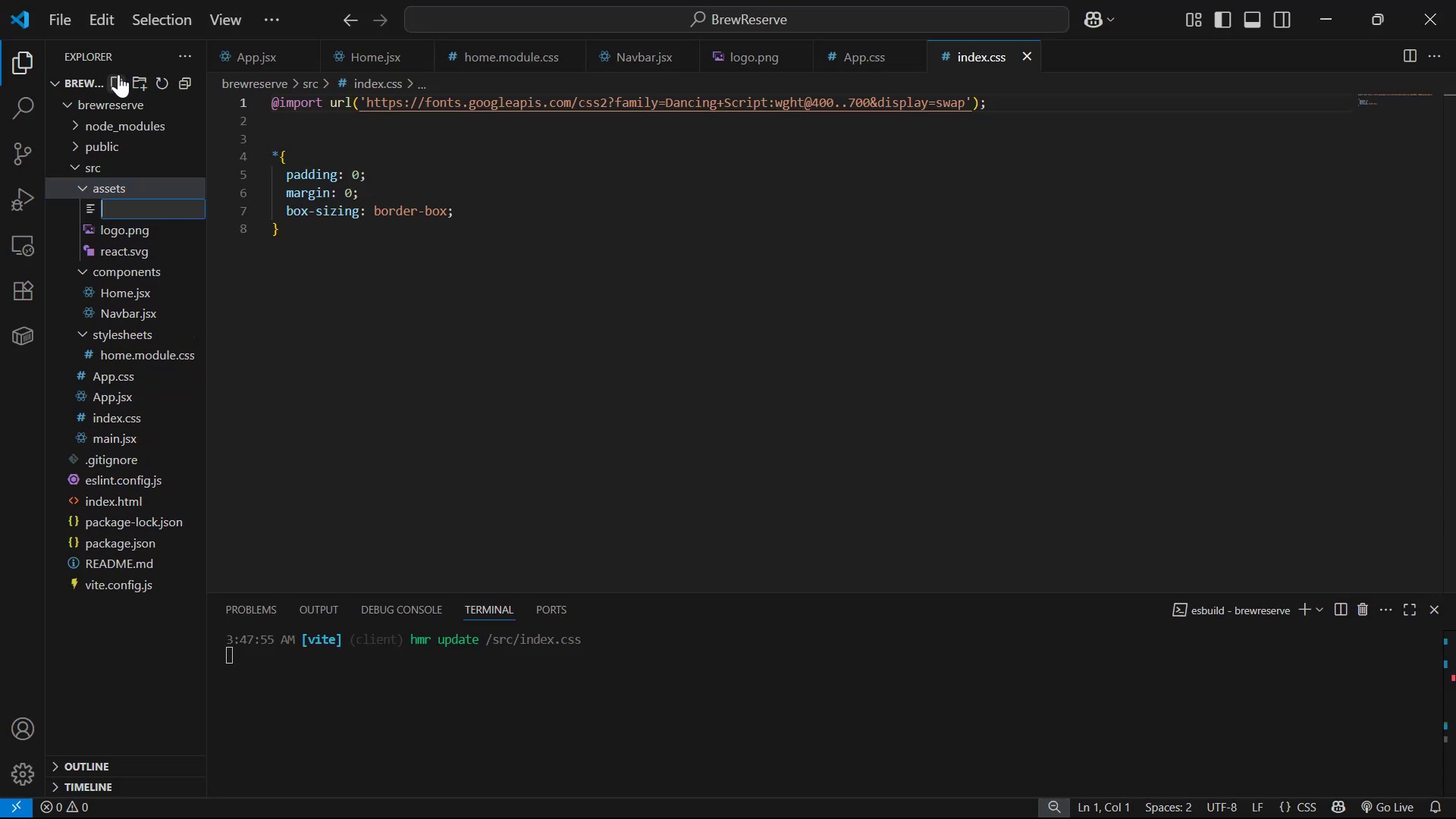 
type(fonts)
 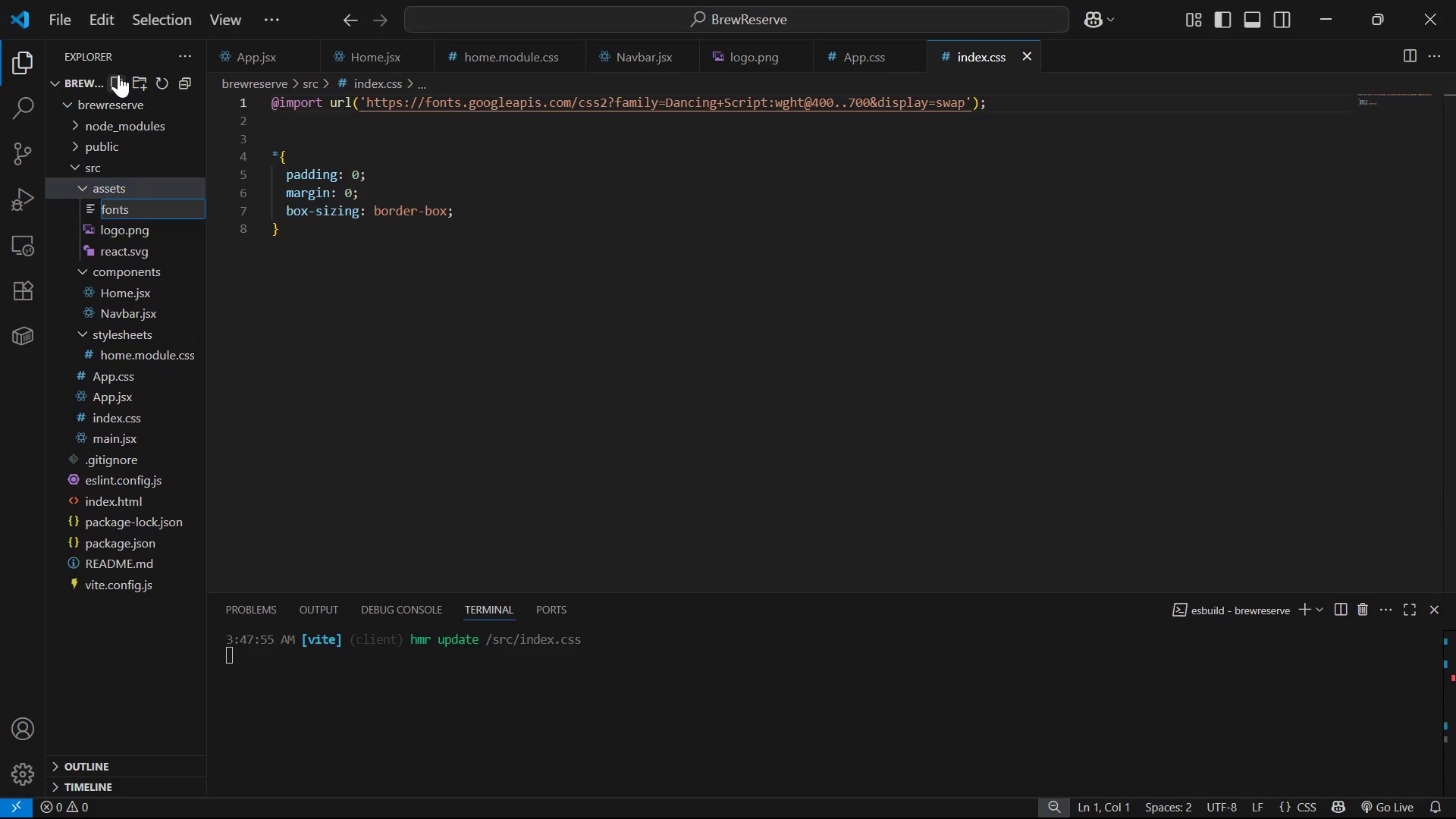 
key(Enter)
 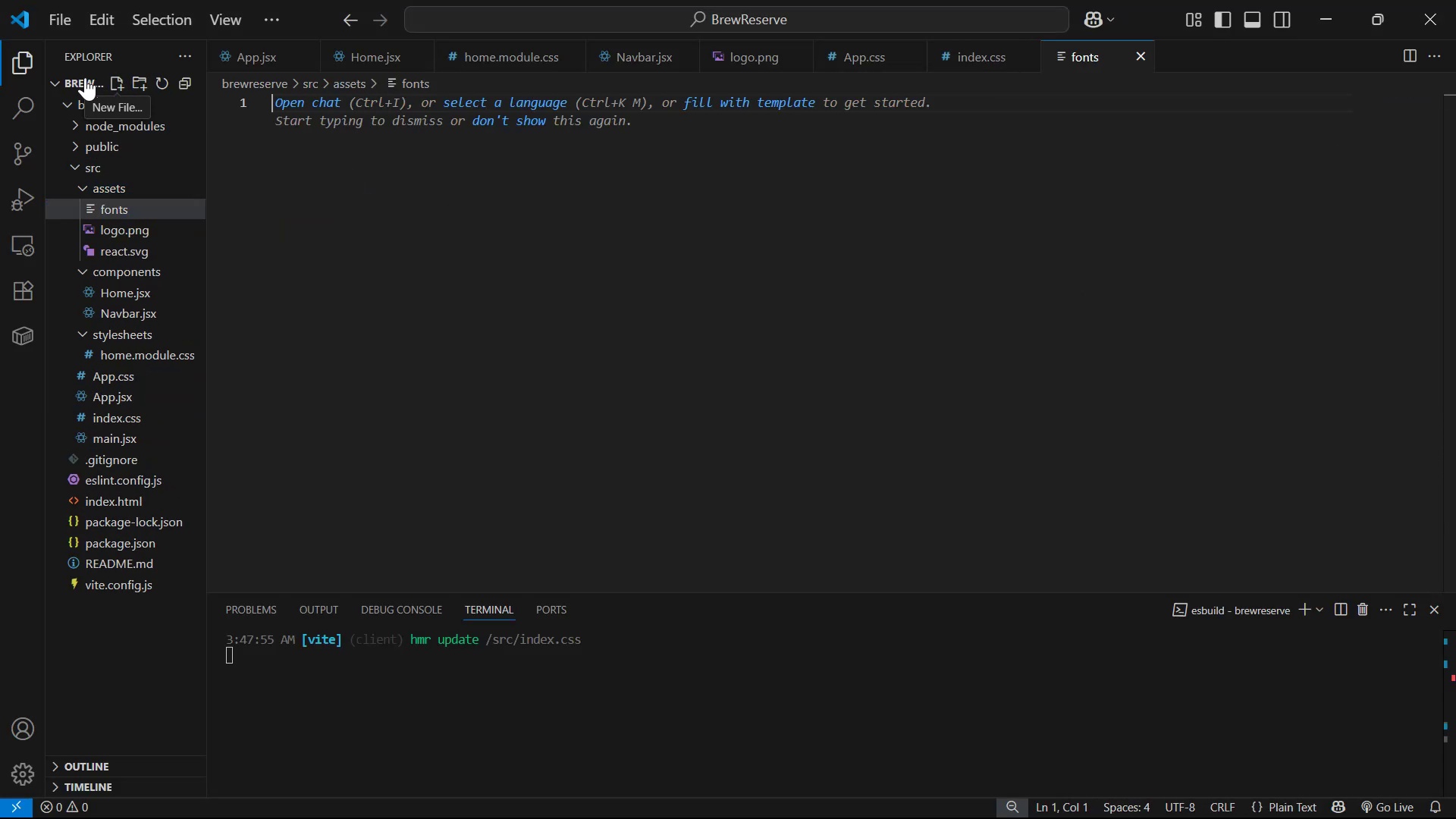 
right_click([130, 203])
 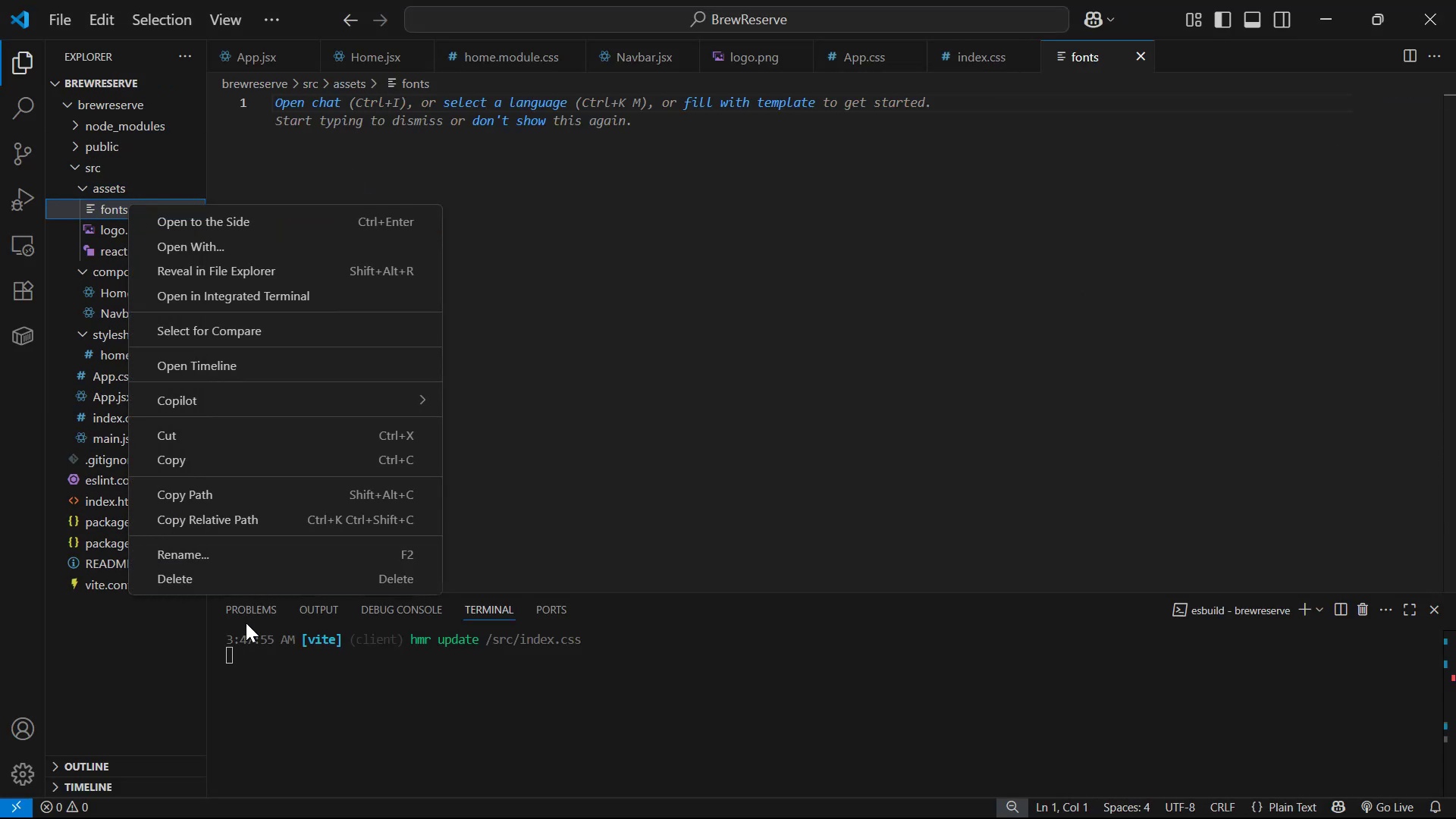 
left_click([228, 569])
 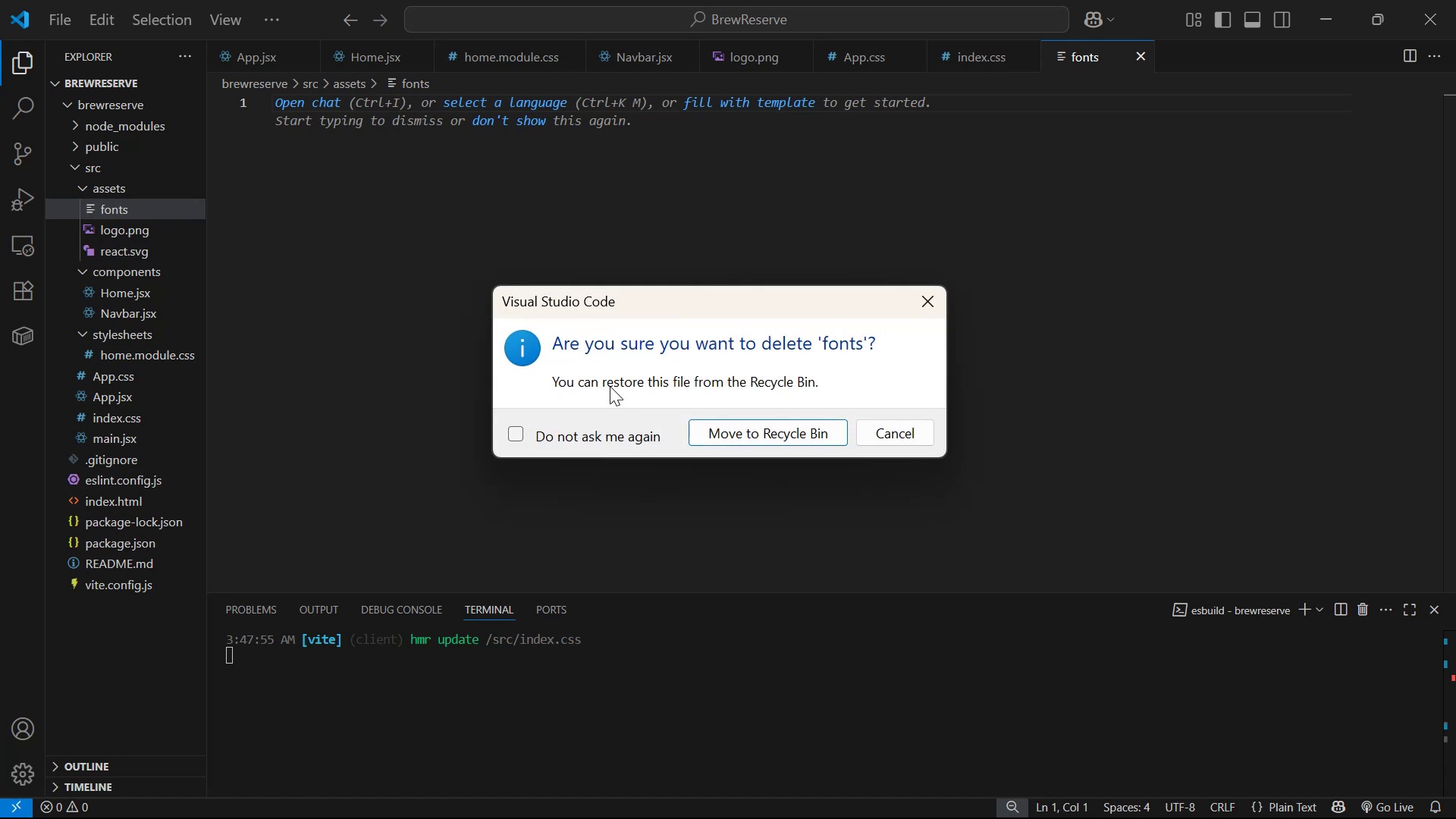 
left_click([723, 425])
 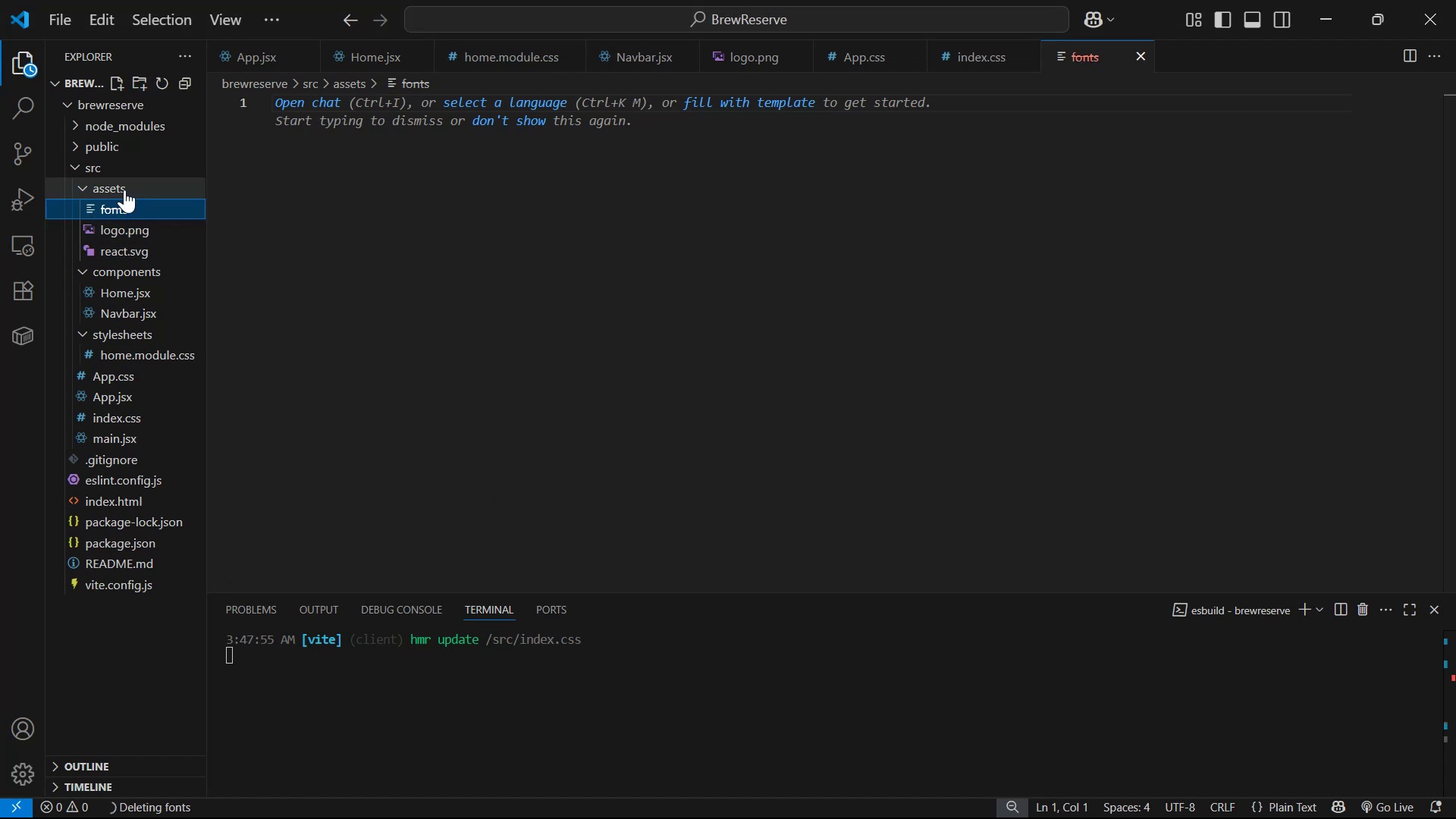 
left_click([124, 186])
 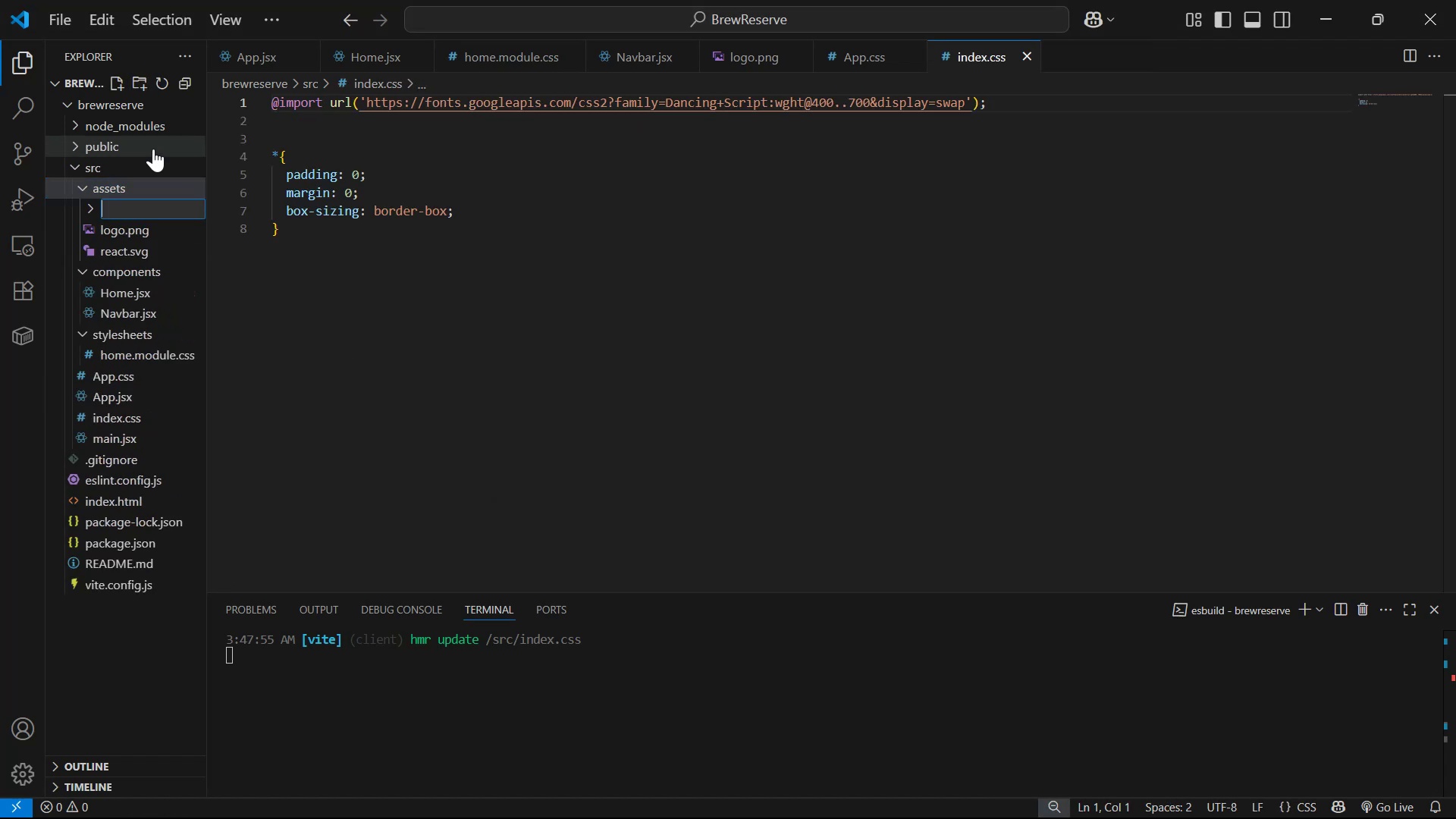 
type(fonts)
 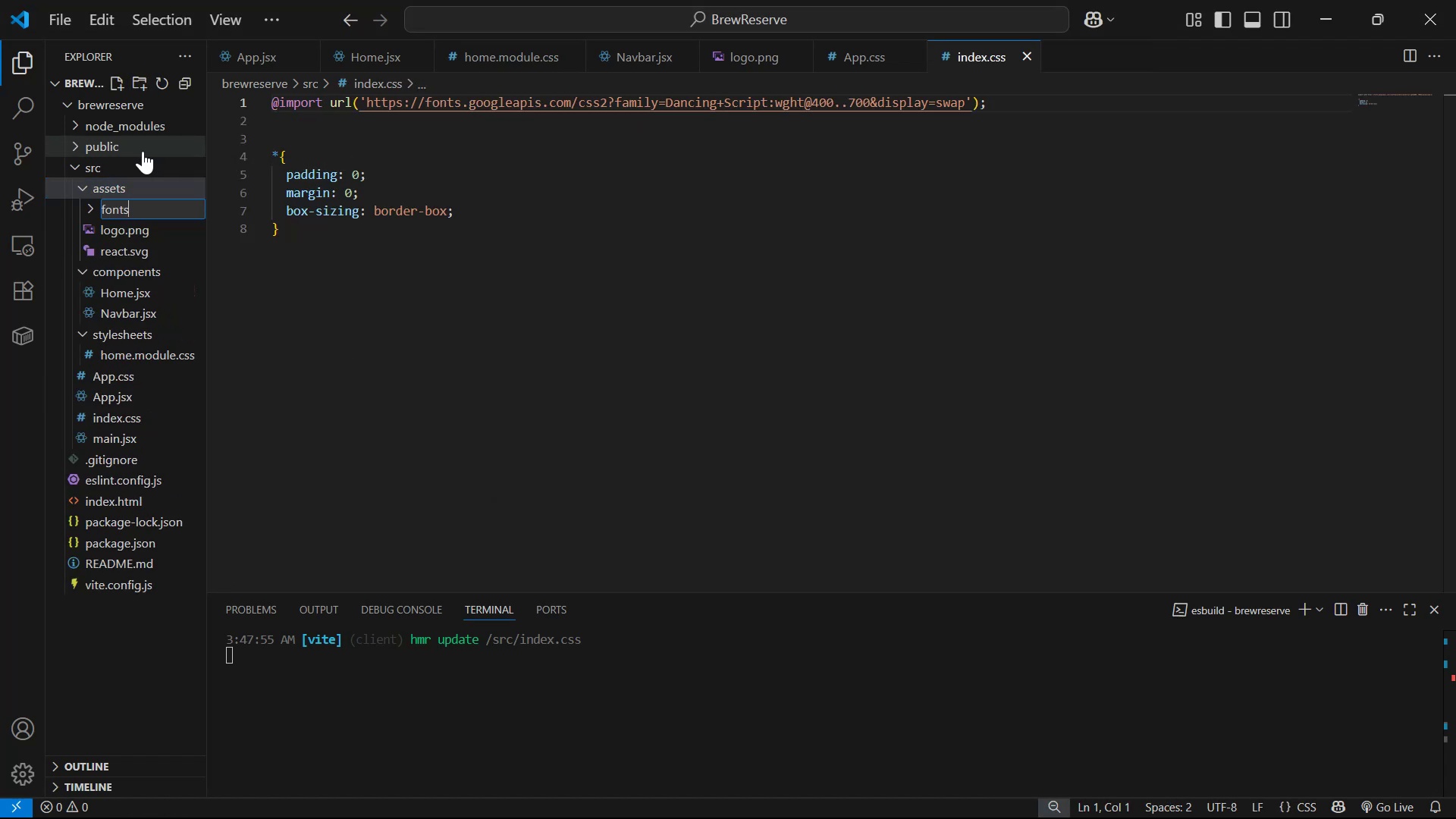 
key(Enter)
 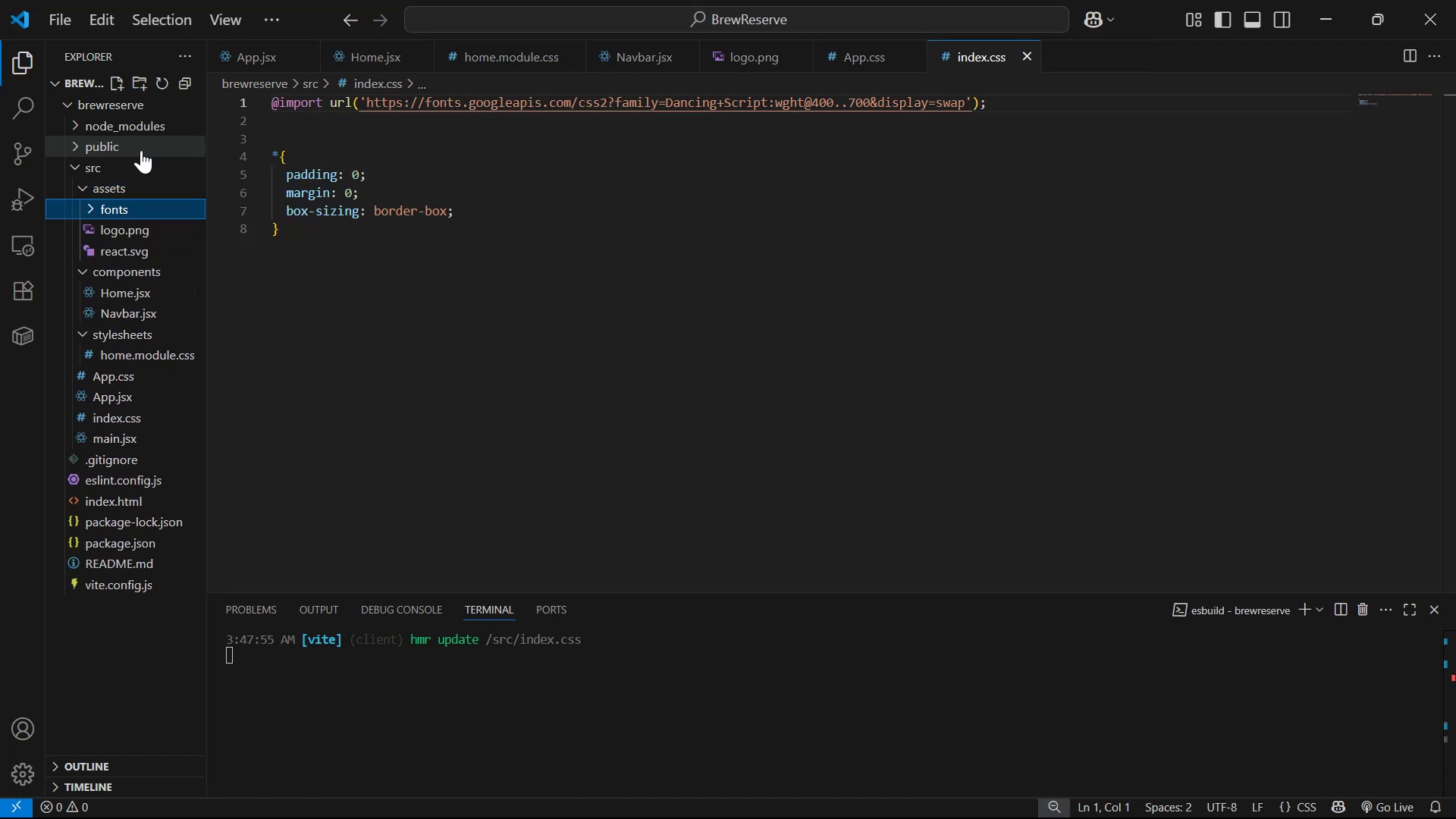 
key(Alt+AltLeft)
 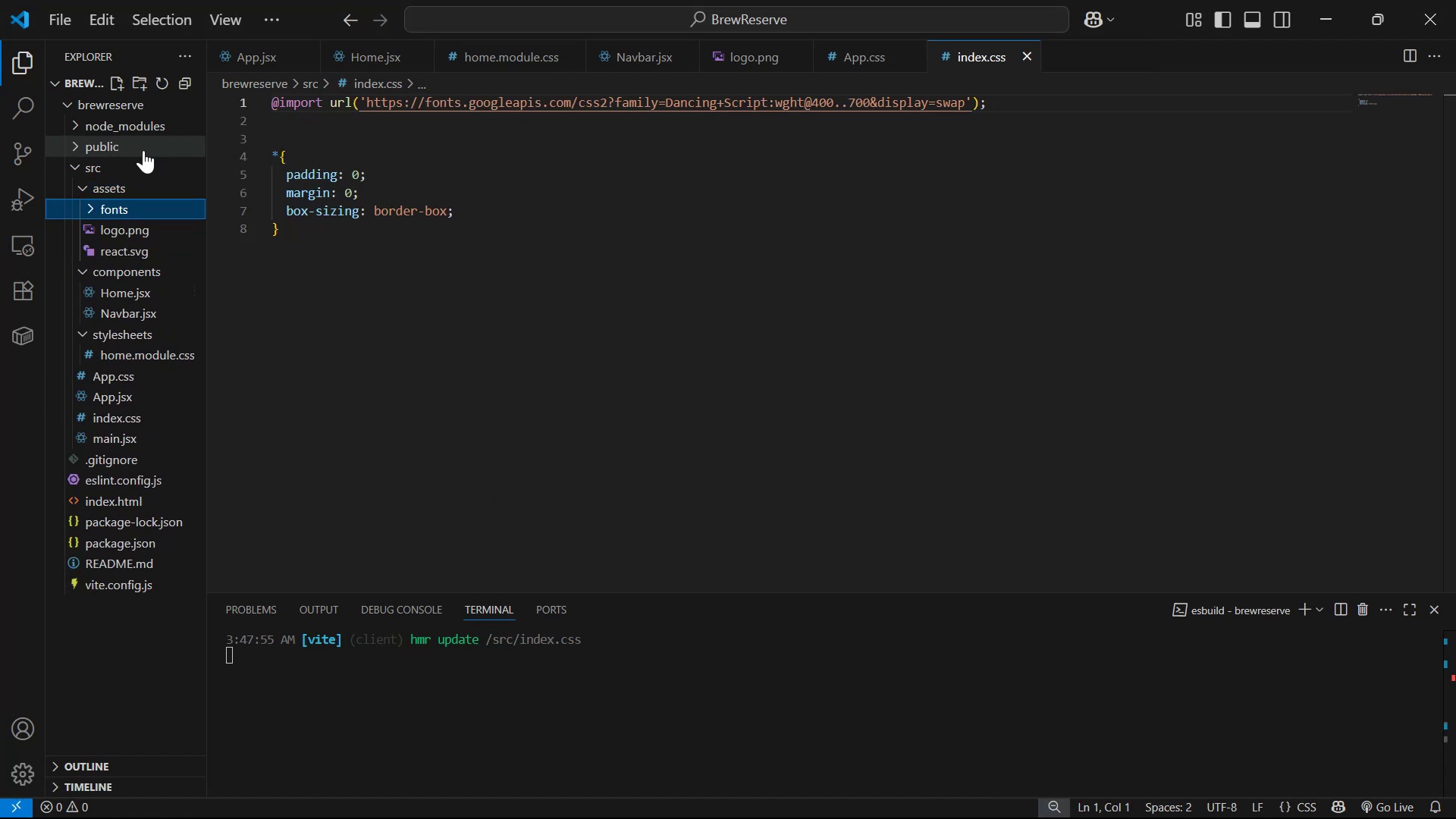 
key(Alt+Tab)
 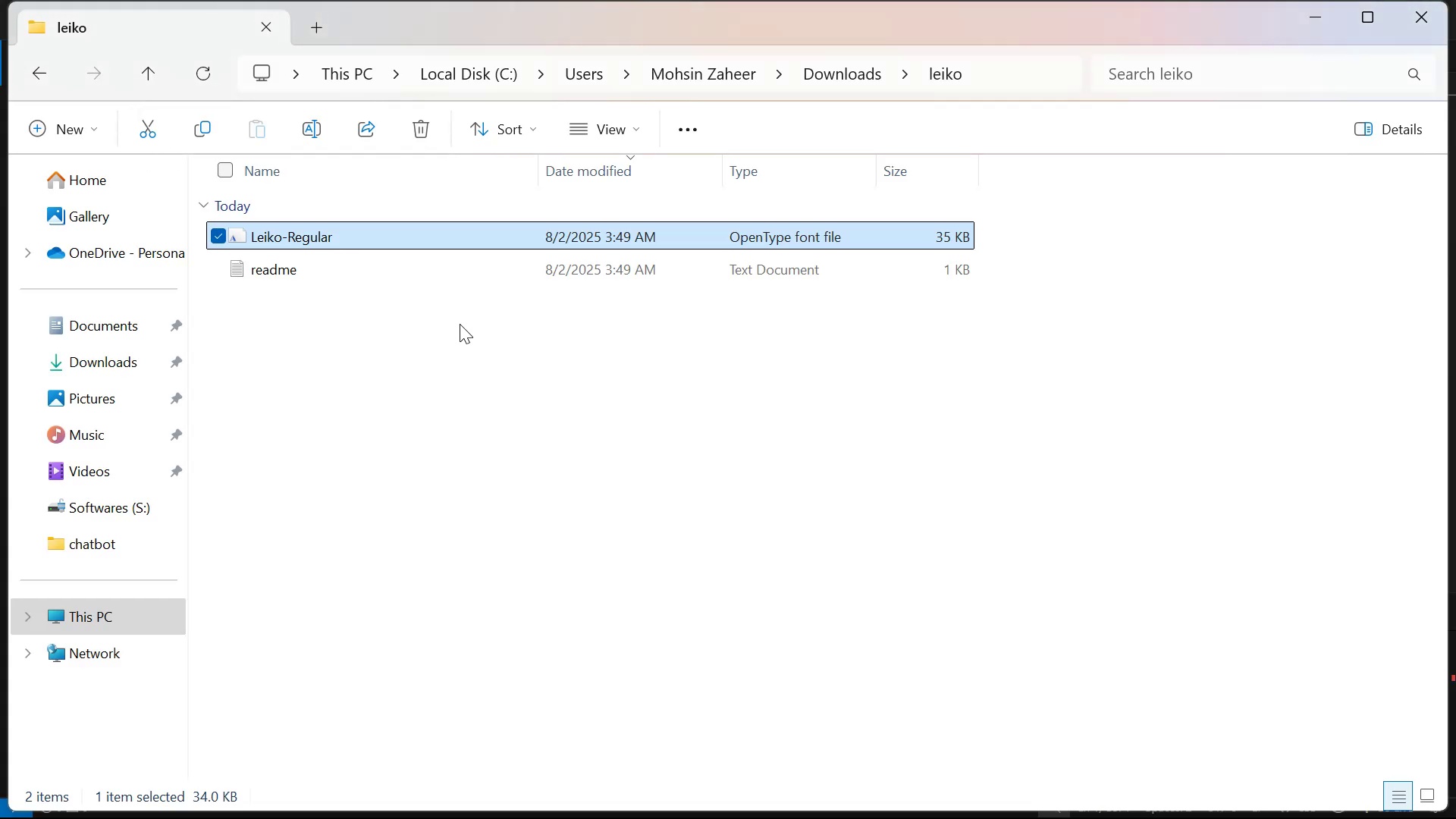 
key(Alt+AltLeft)
 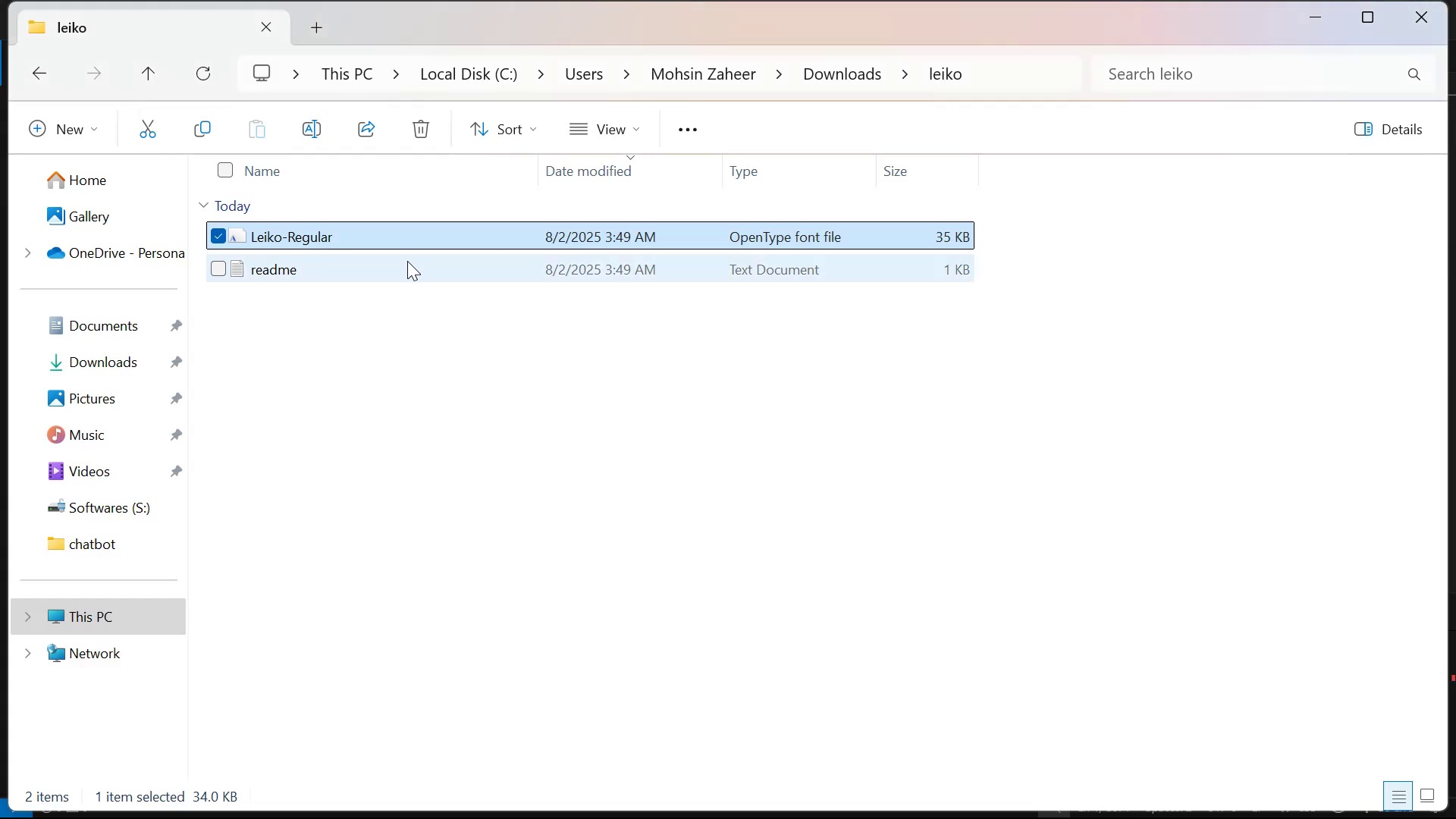 
key(Alt+Tab)
 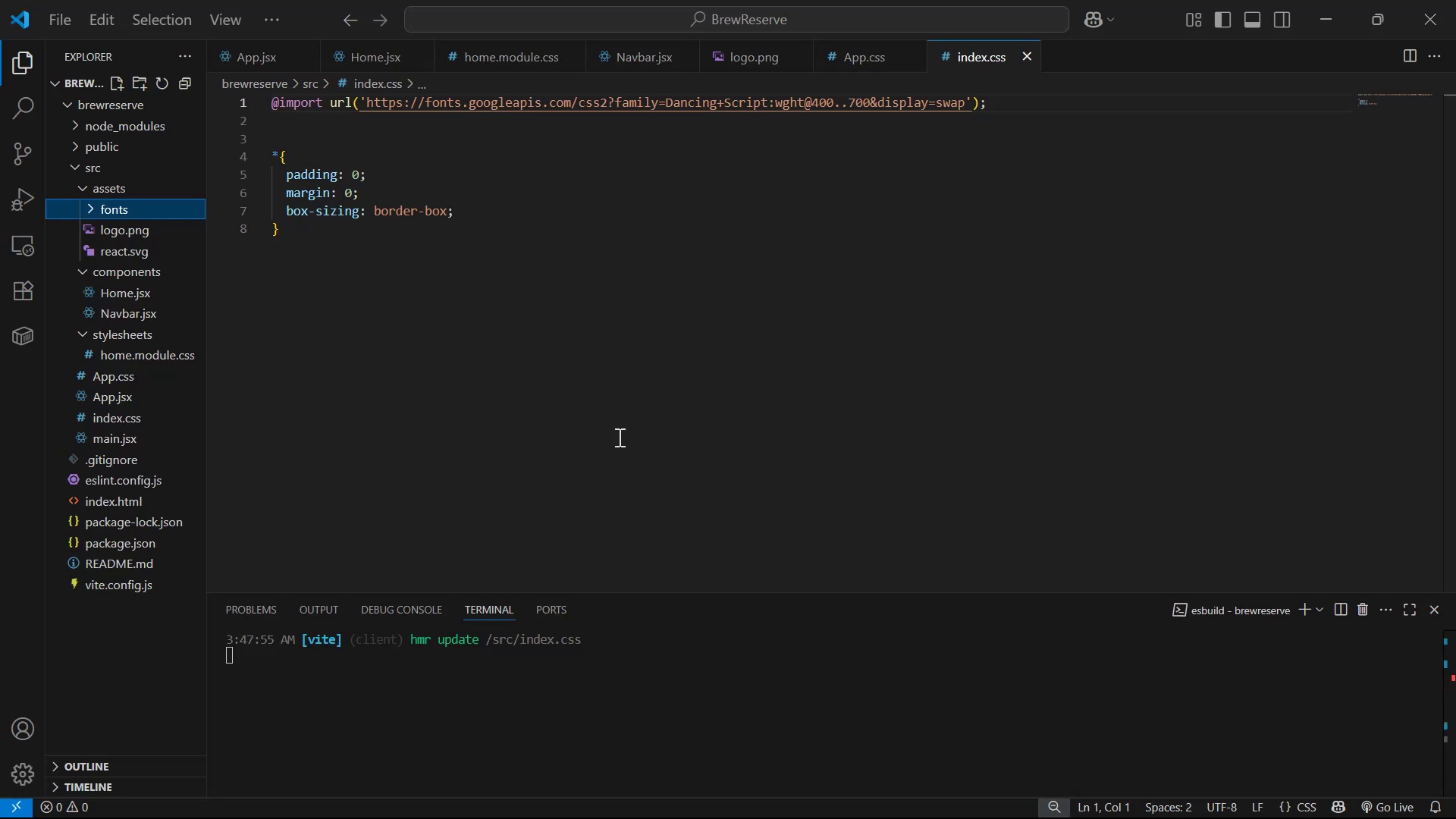 
key(Alt+AltLeft)
 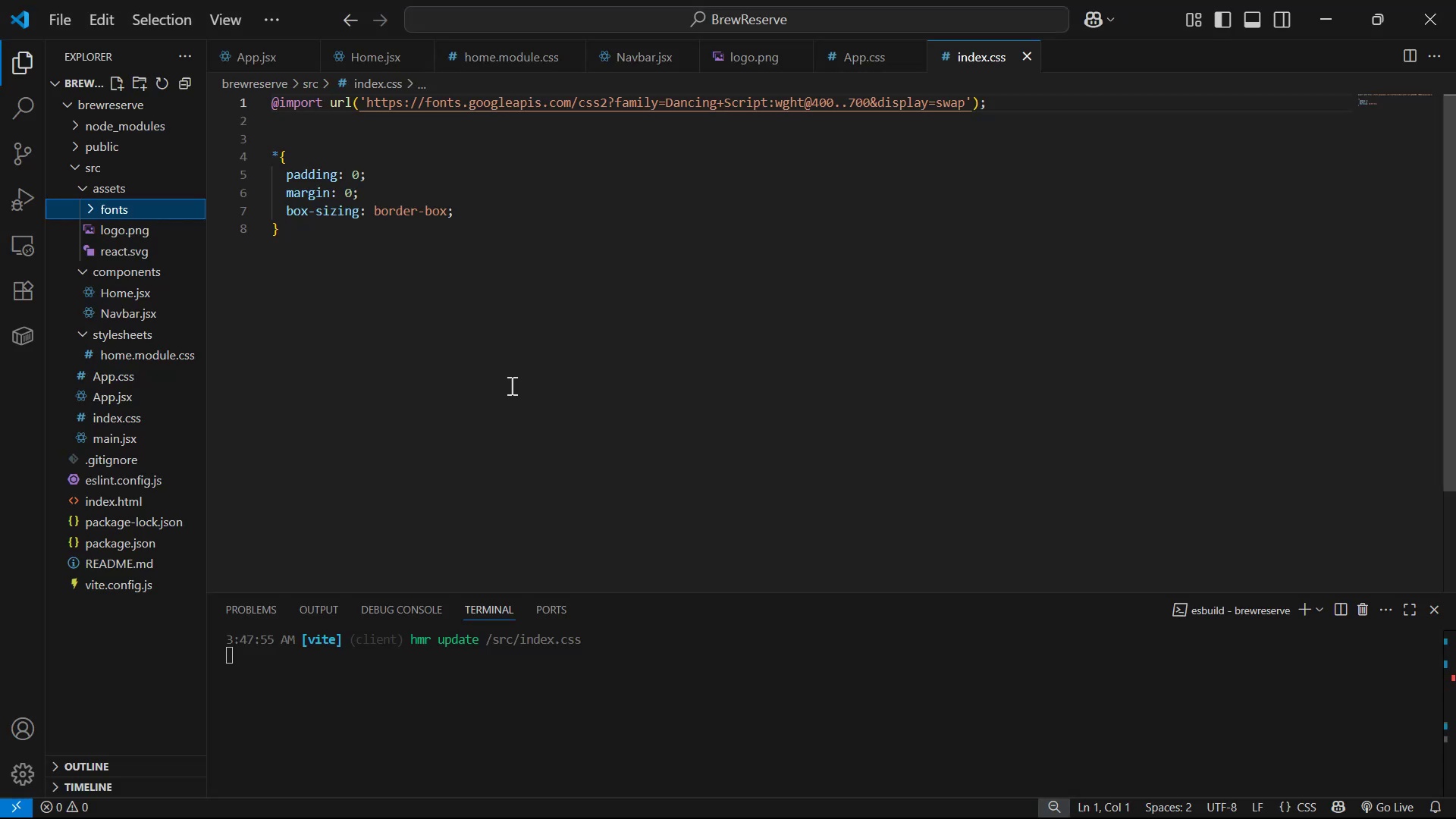 
key(Alt+Tab)
 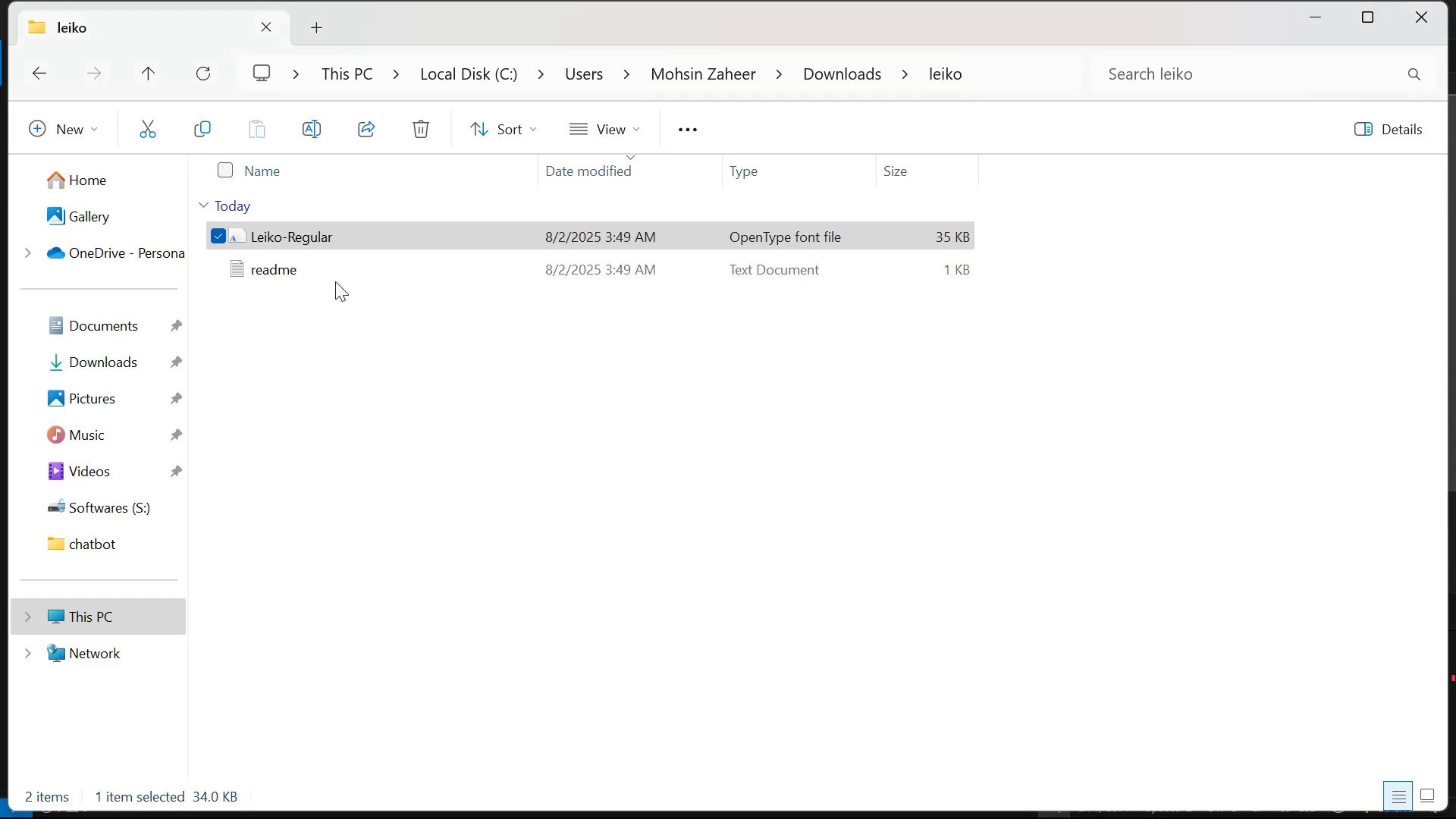 
key(Control+C)
 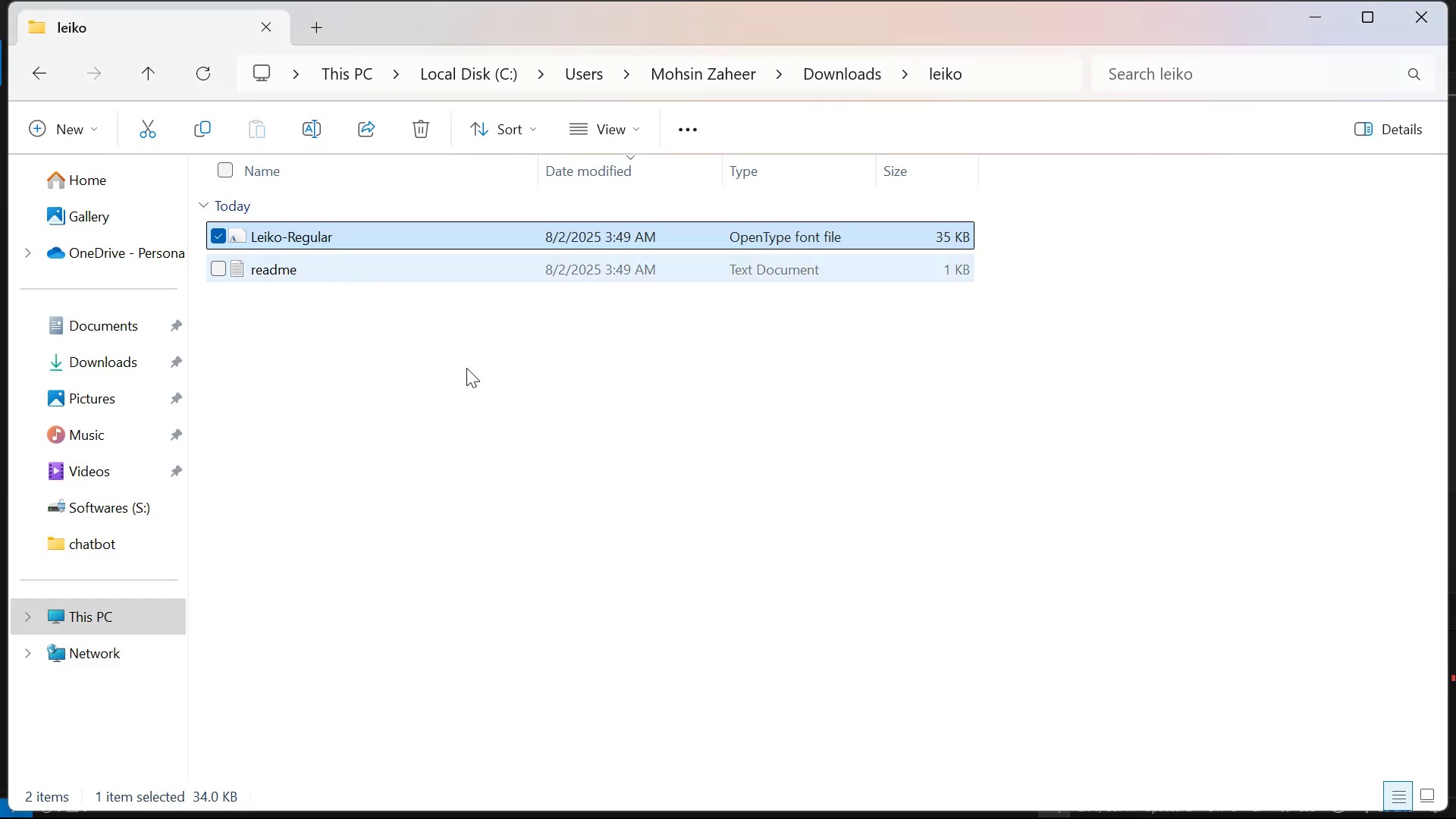 
key(Control+C)
 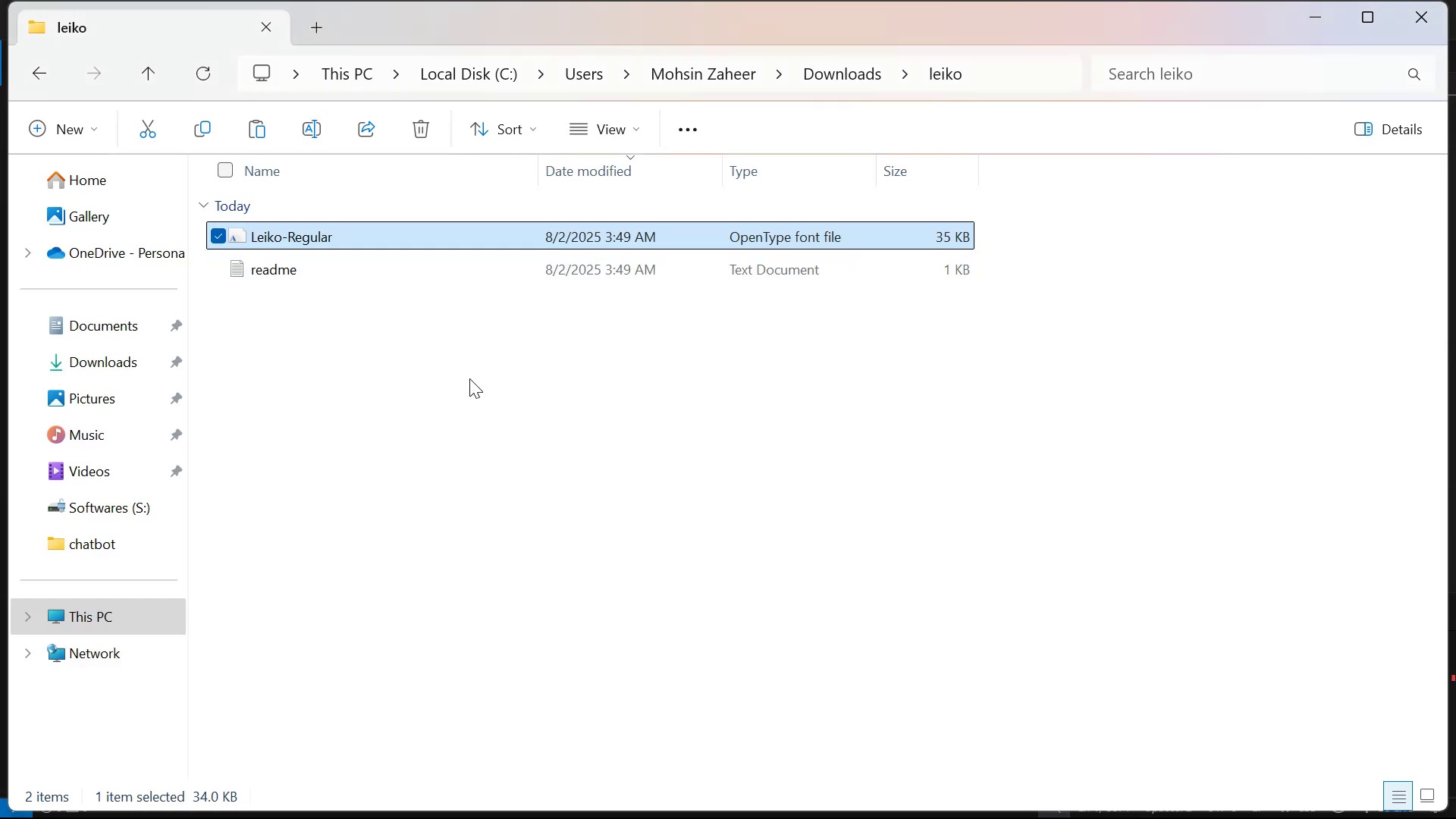 
key(Alt+AltLeft)
 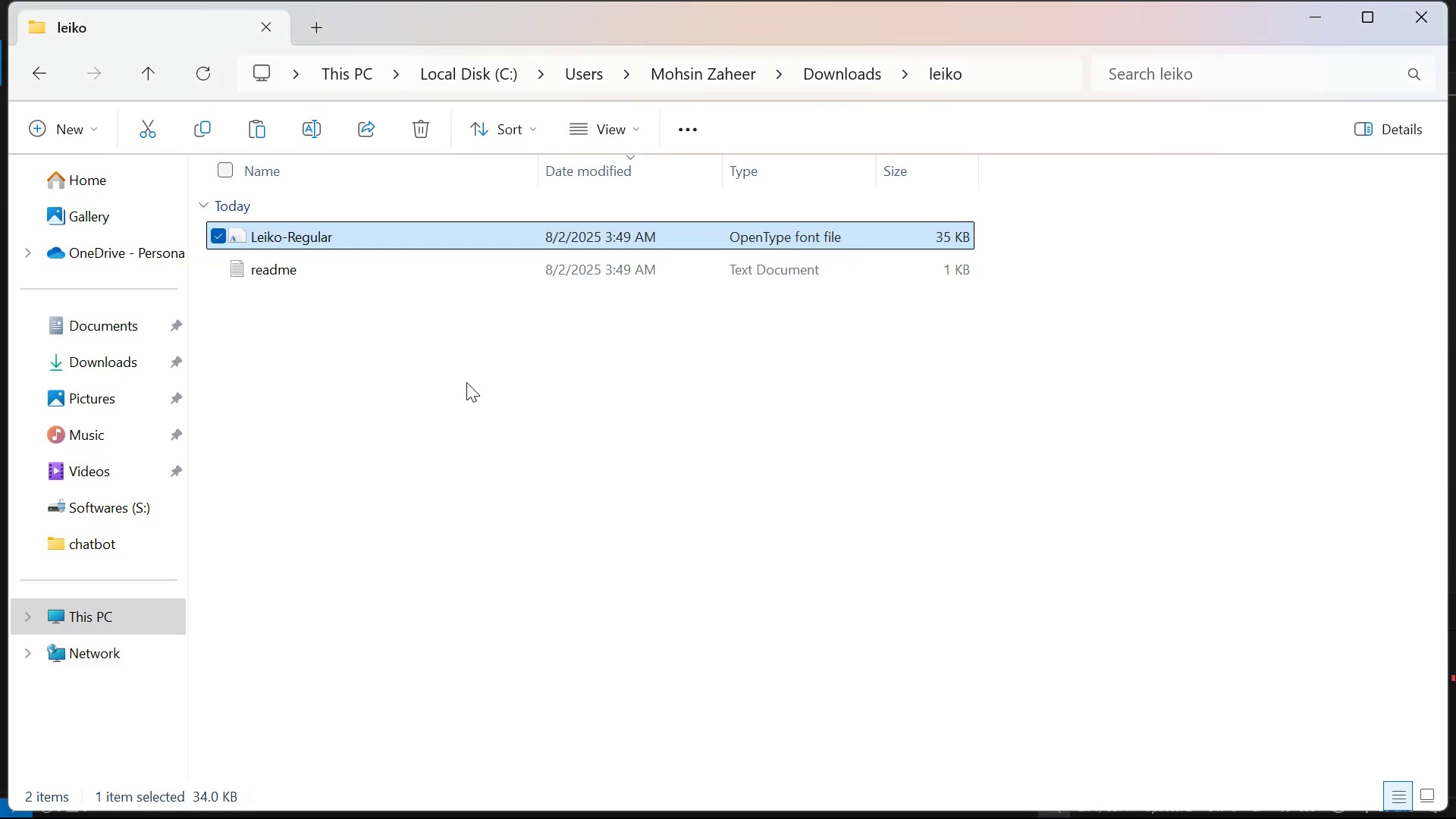 
key(Alt+Tab)
 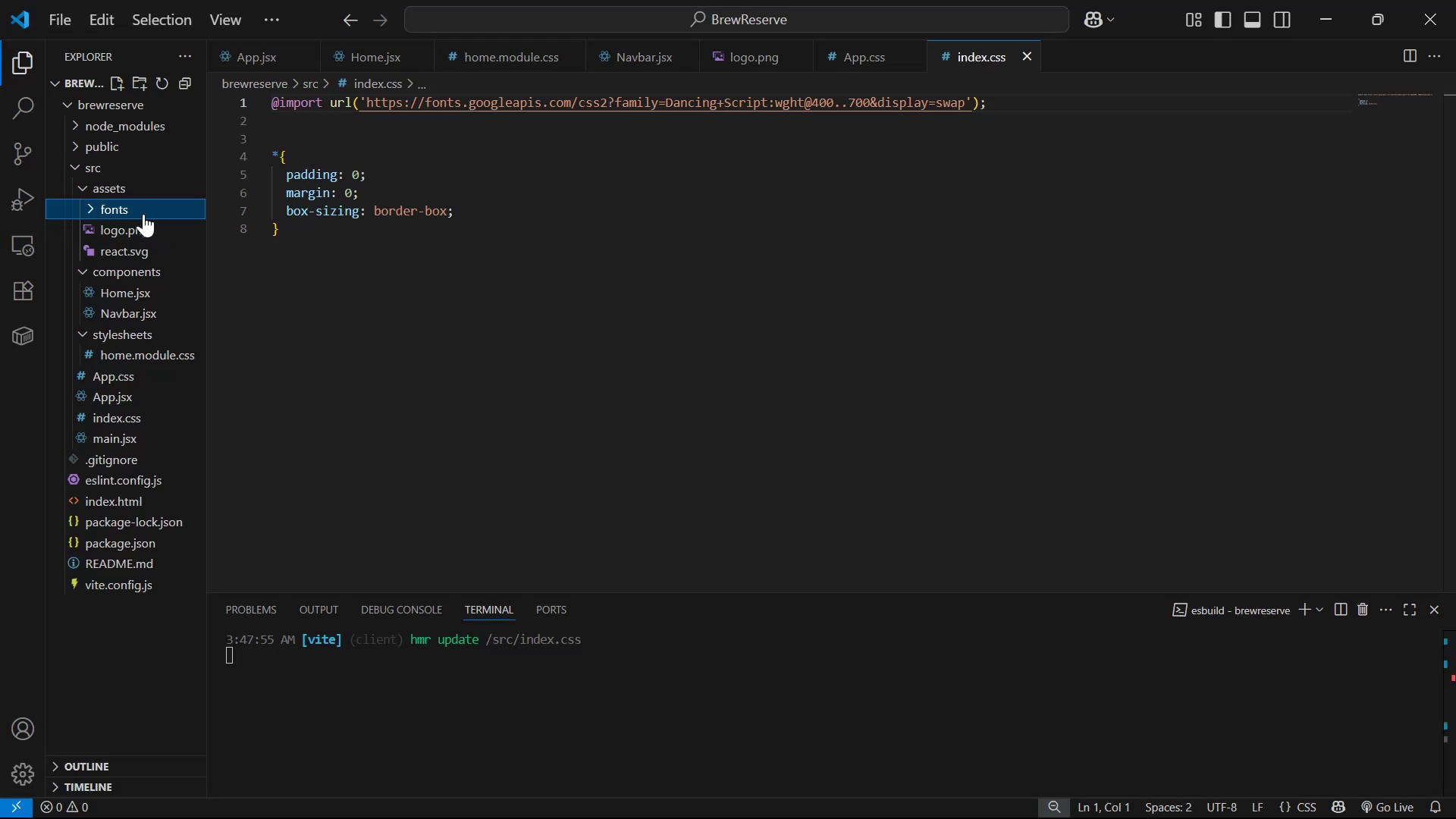 
right_click([134, 204])
 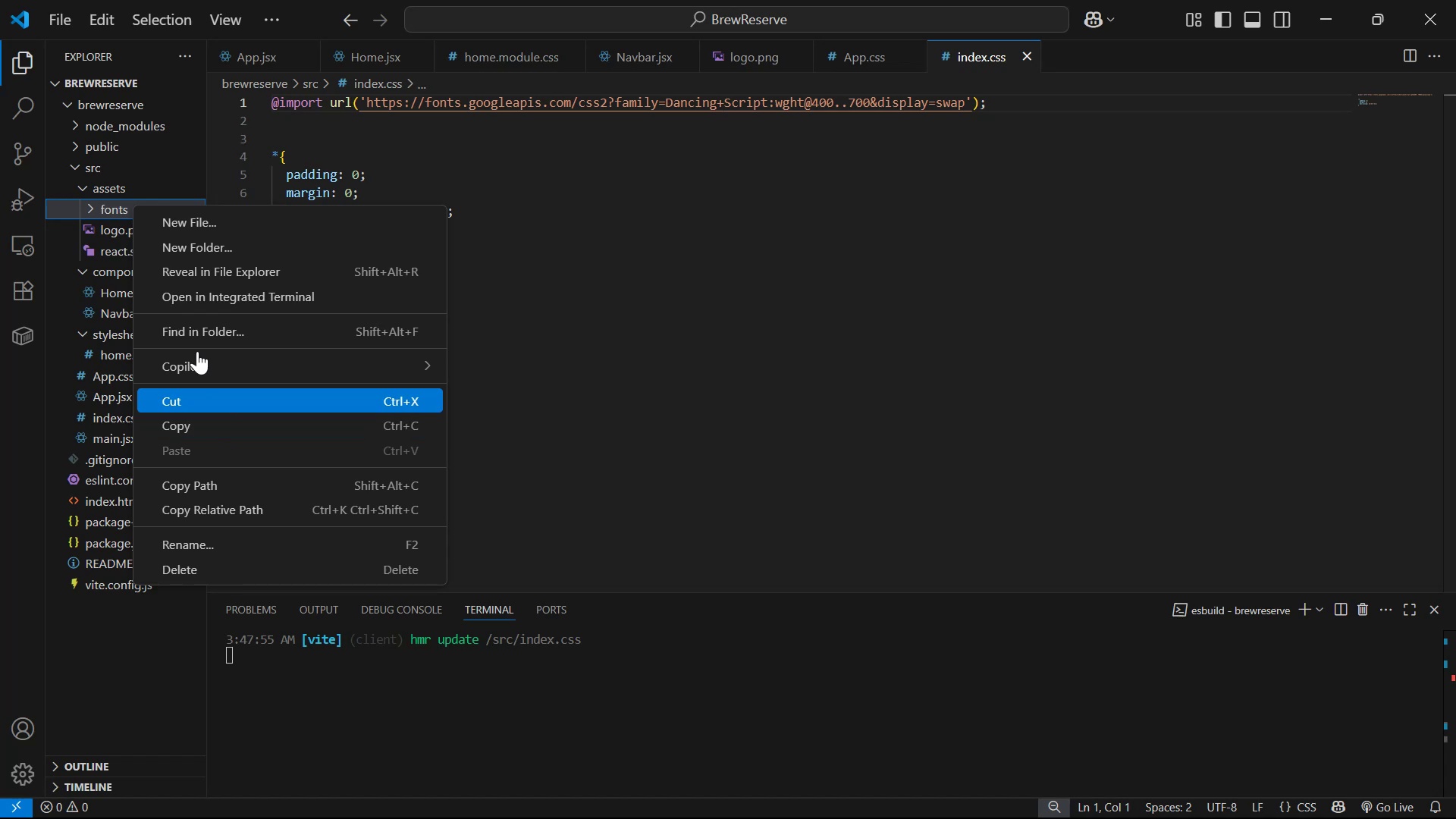 
left_click([116, 206])
 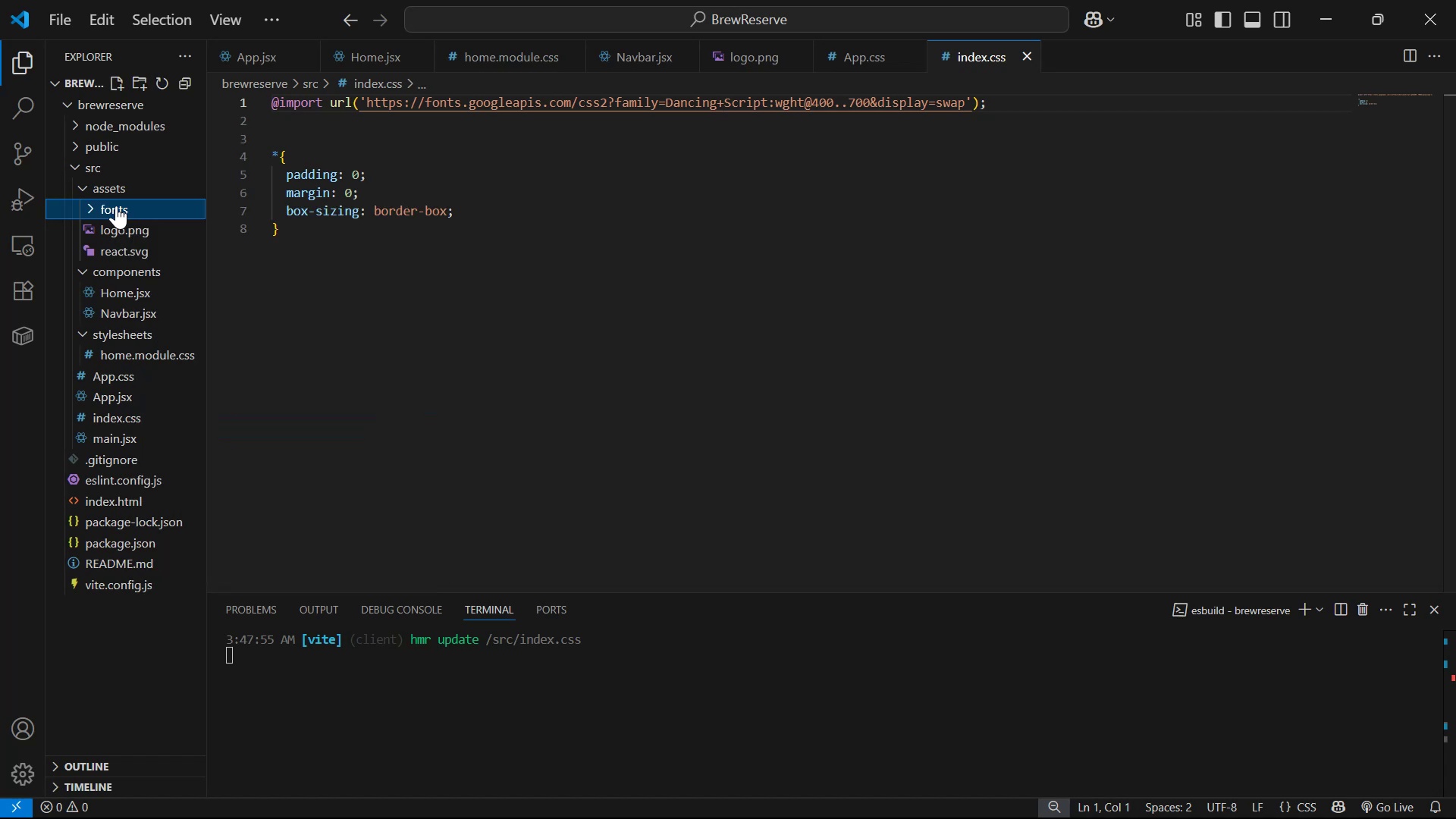 
key(Control+V)
 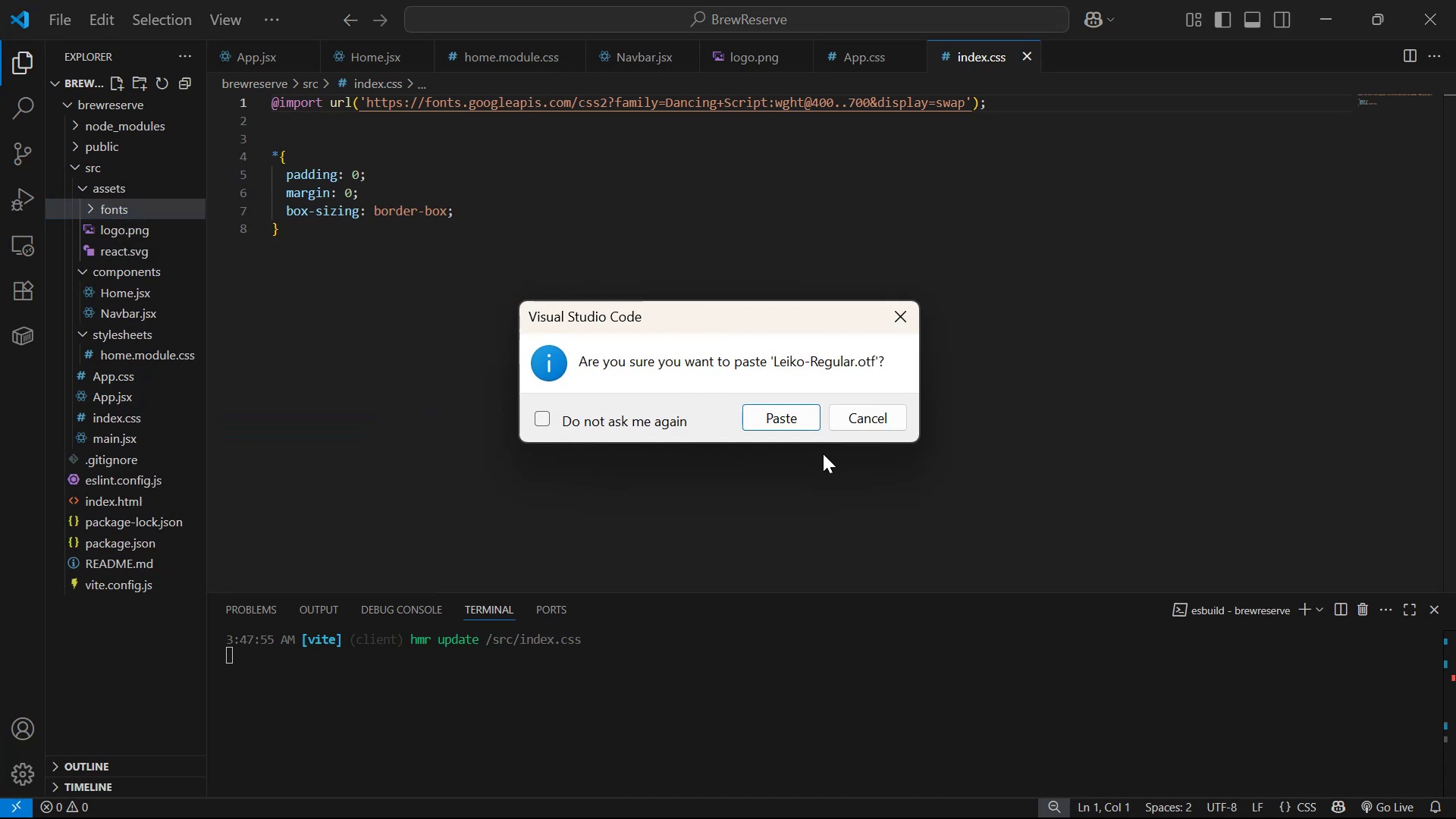 
left_click([802, 422])
 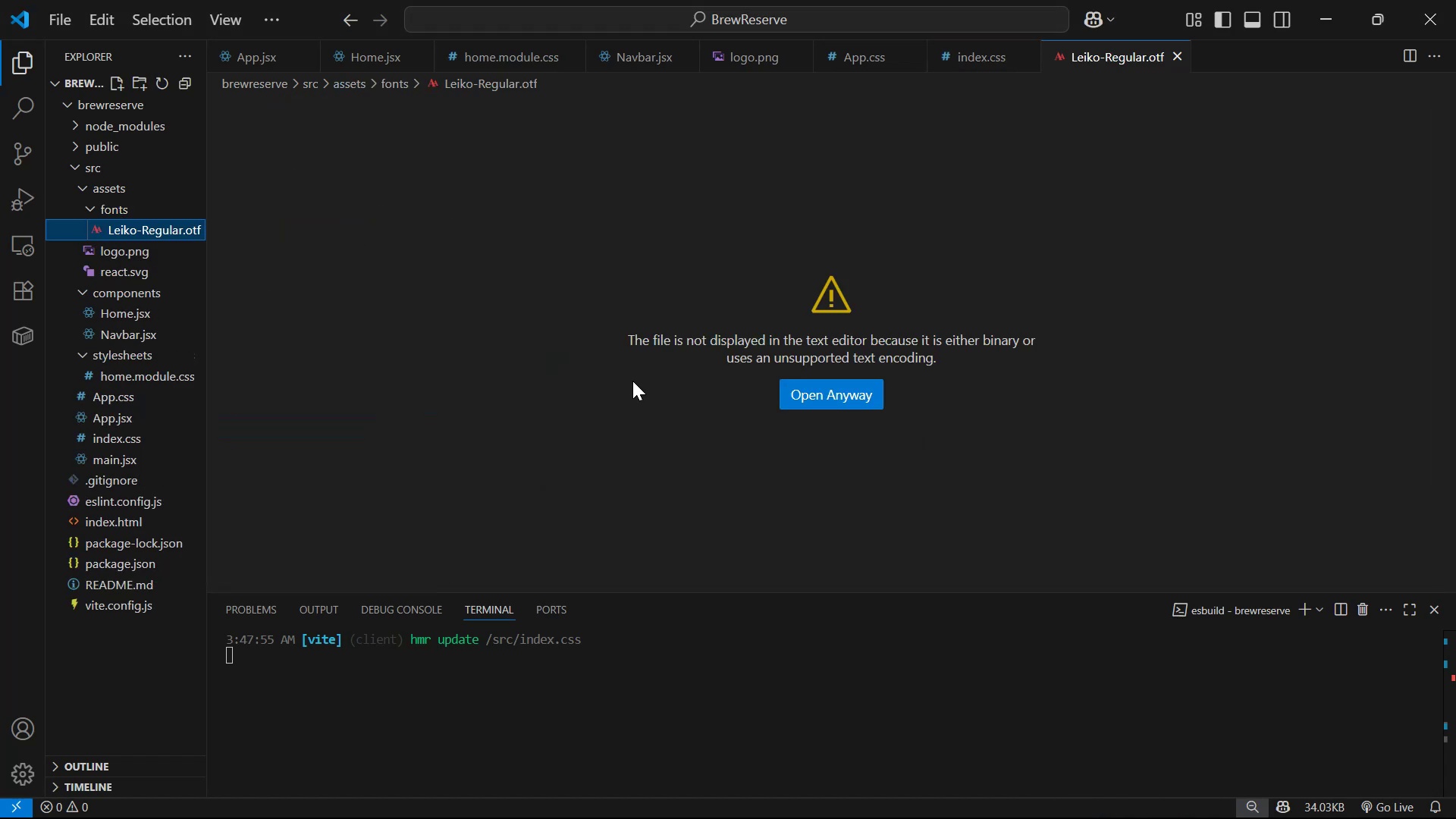 
left_click([1179, 57])
 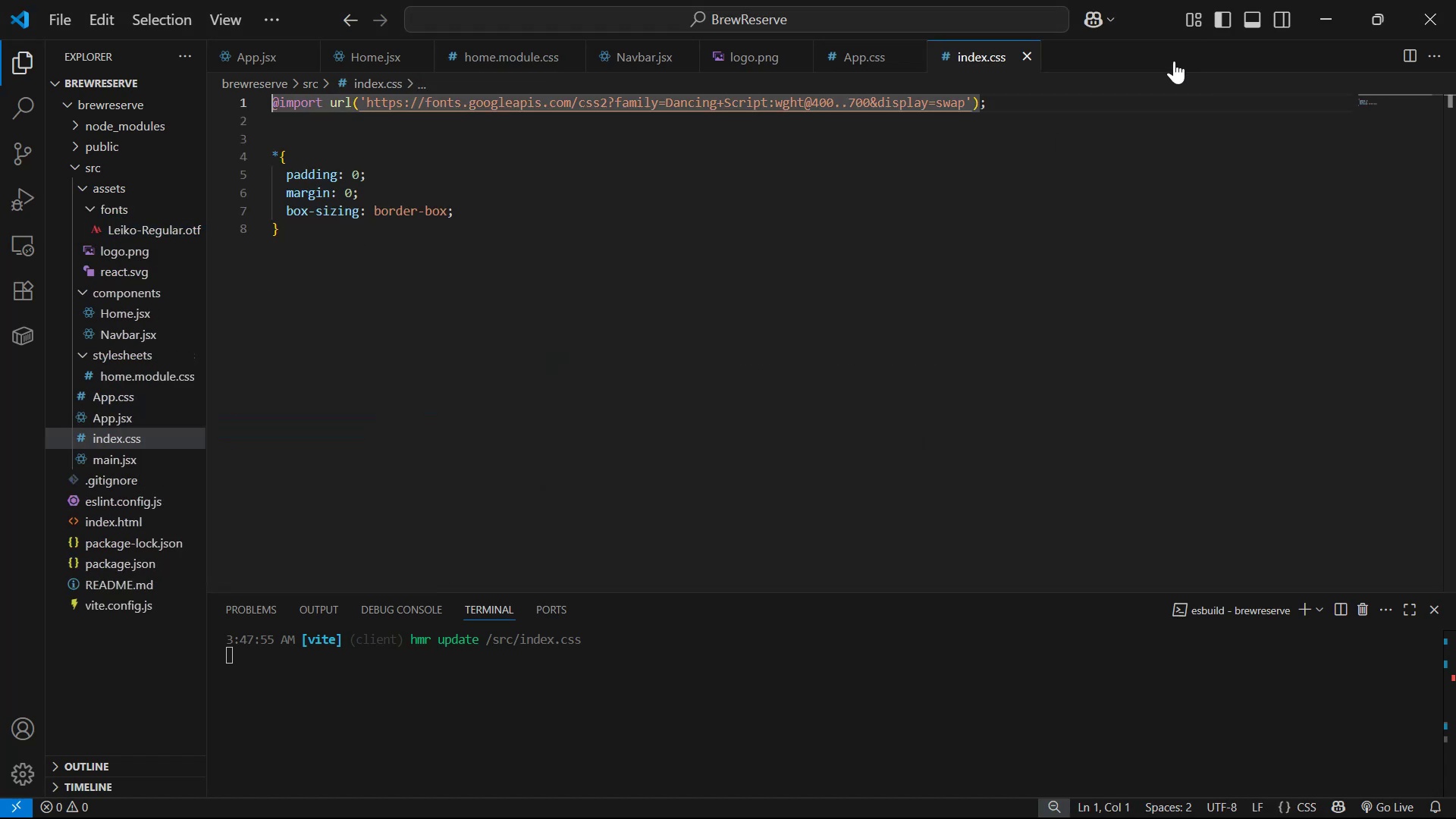 
key(Alt+AltLeft)
 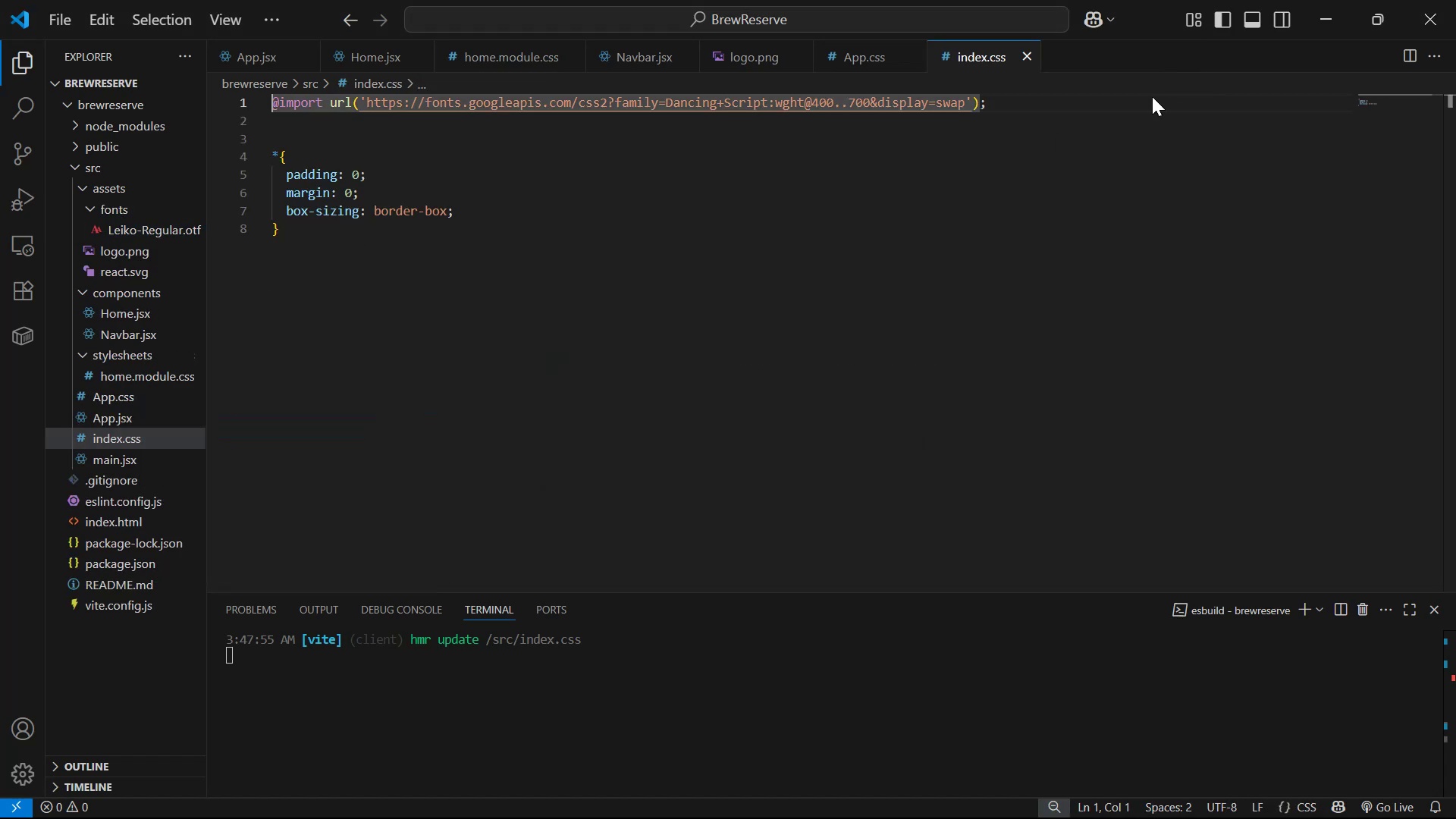 
key(Alt+Tab)
 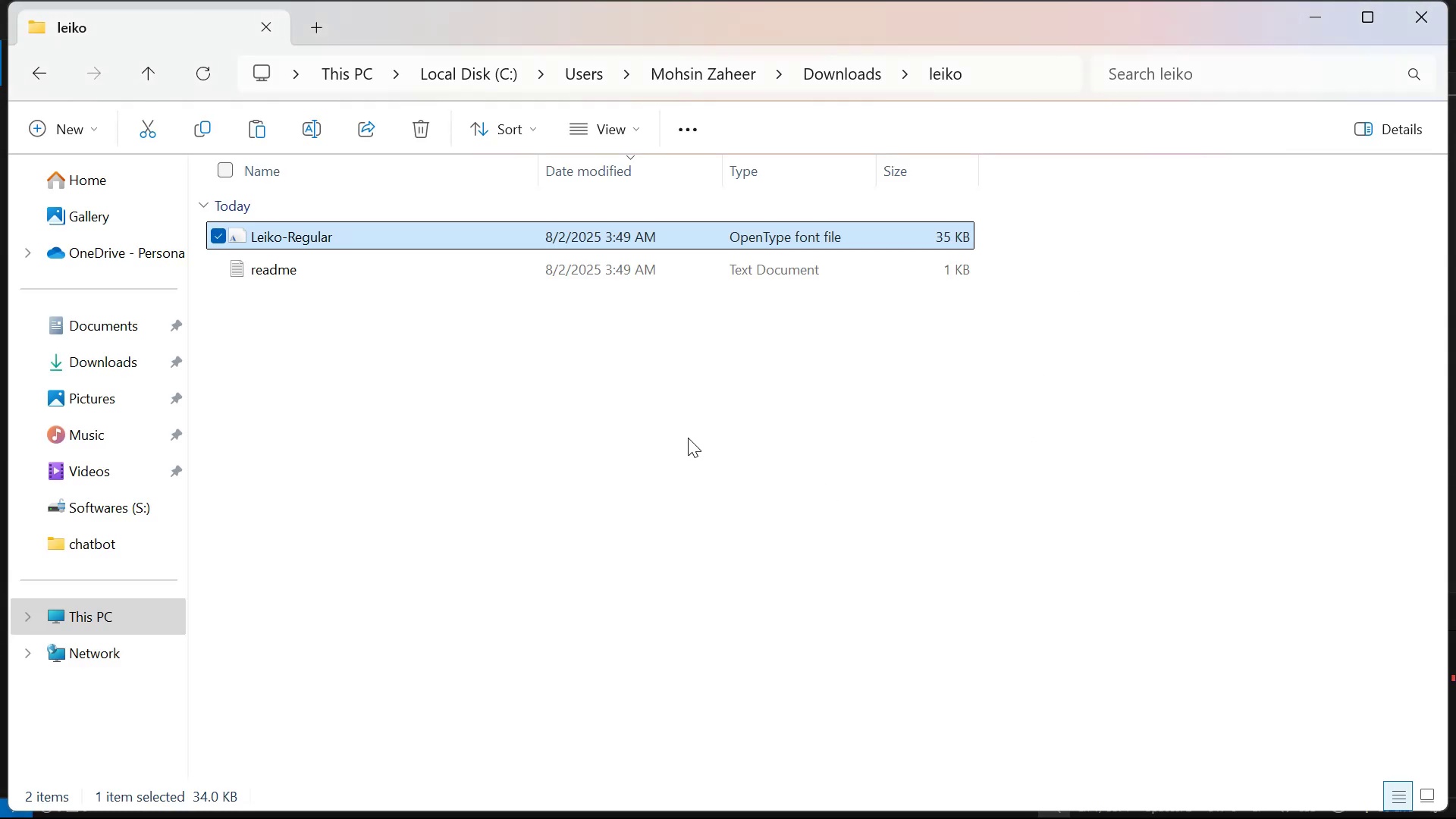 
right_click([334, 226])
 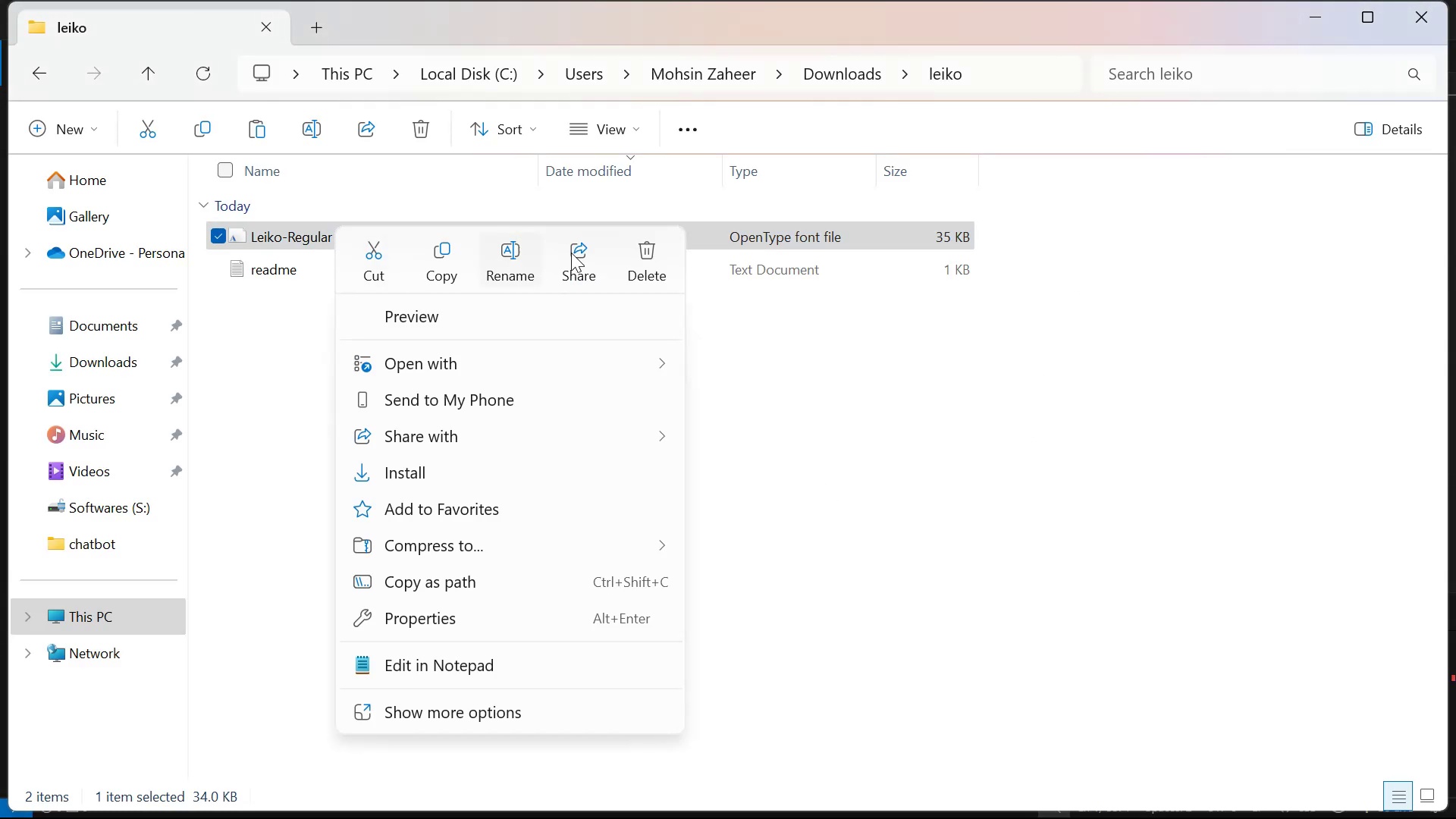 
left_click([519, 254])
 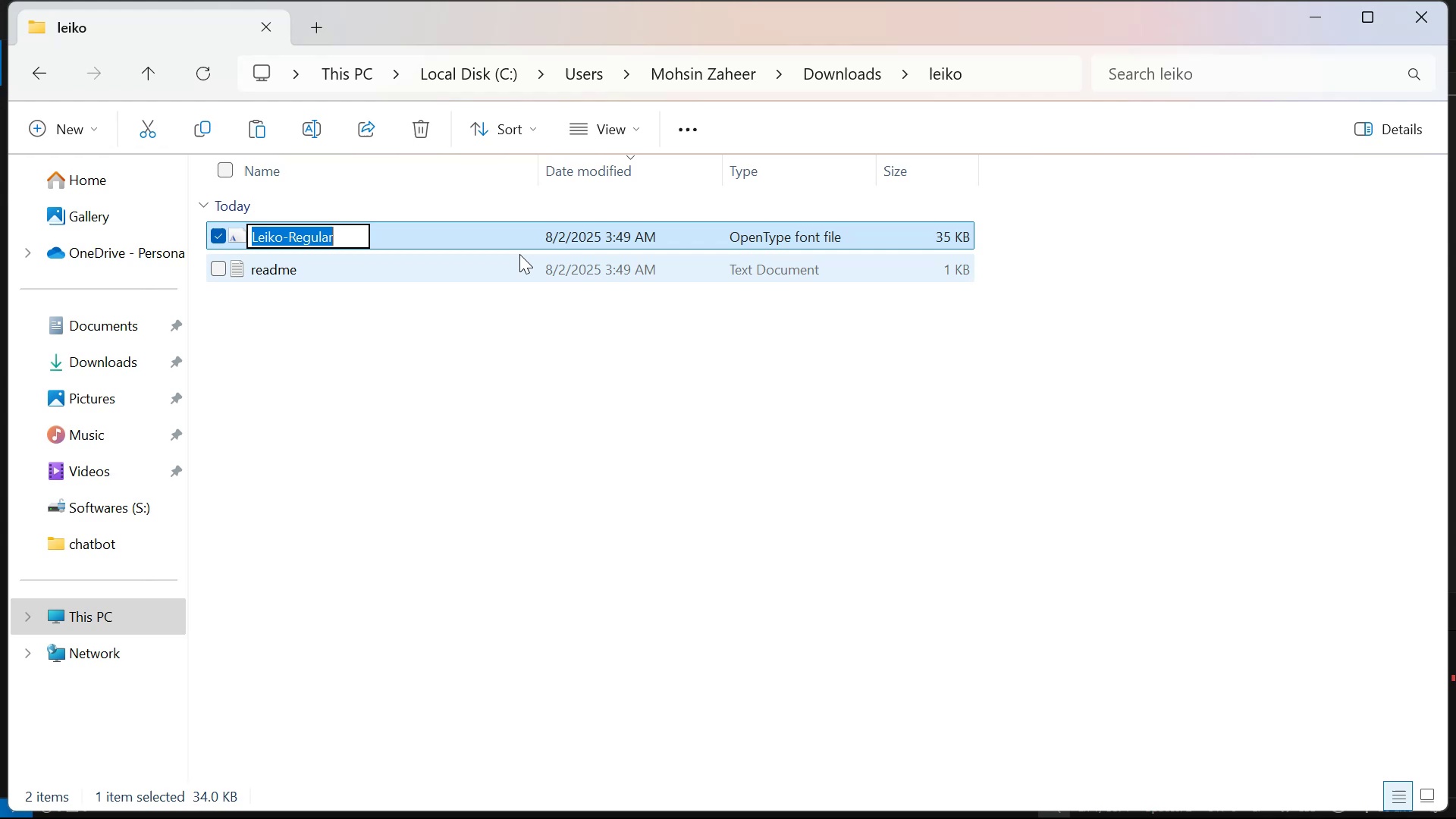 
key(Control+C)
 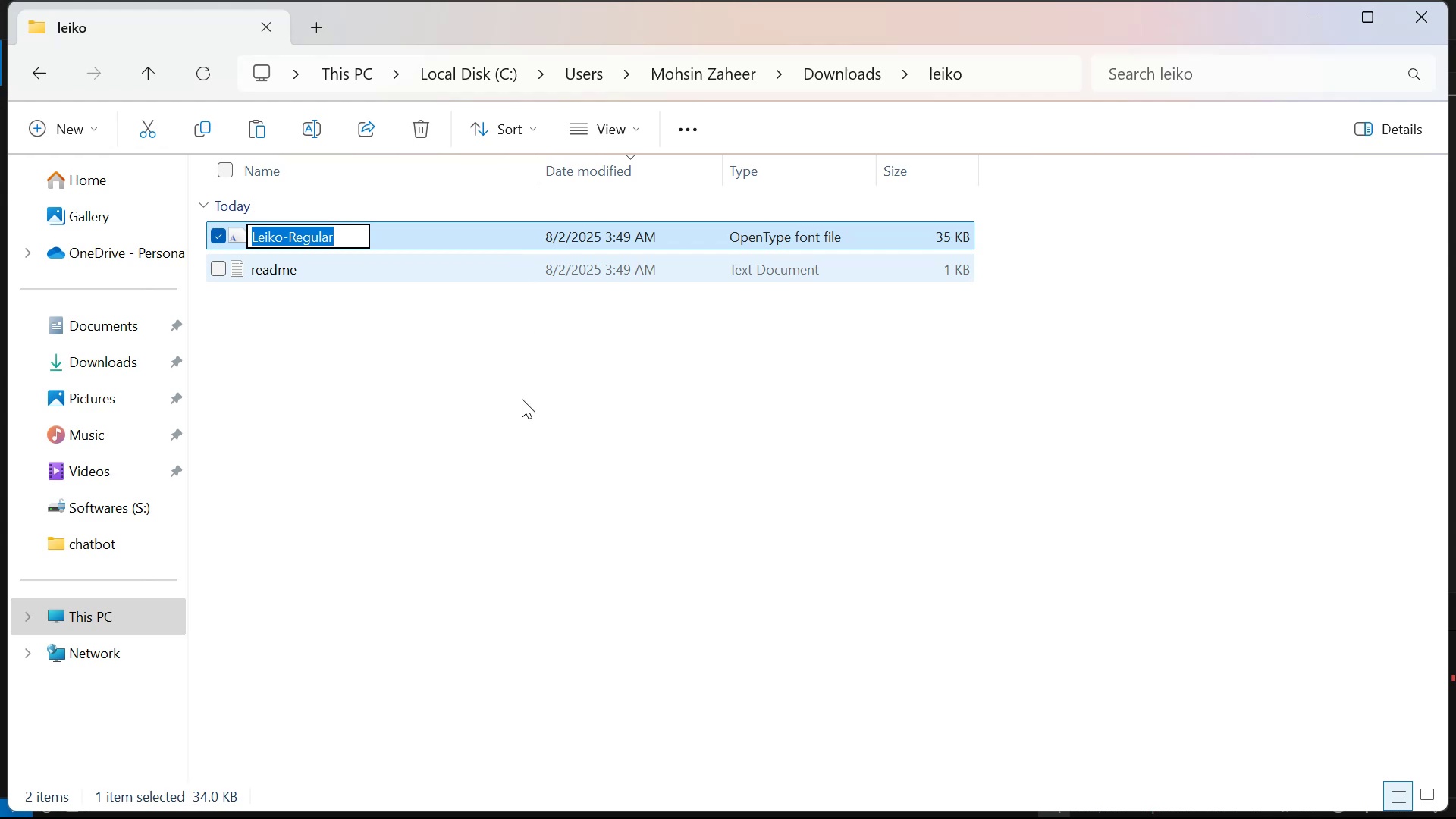 
left_click([528, 480])
 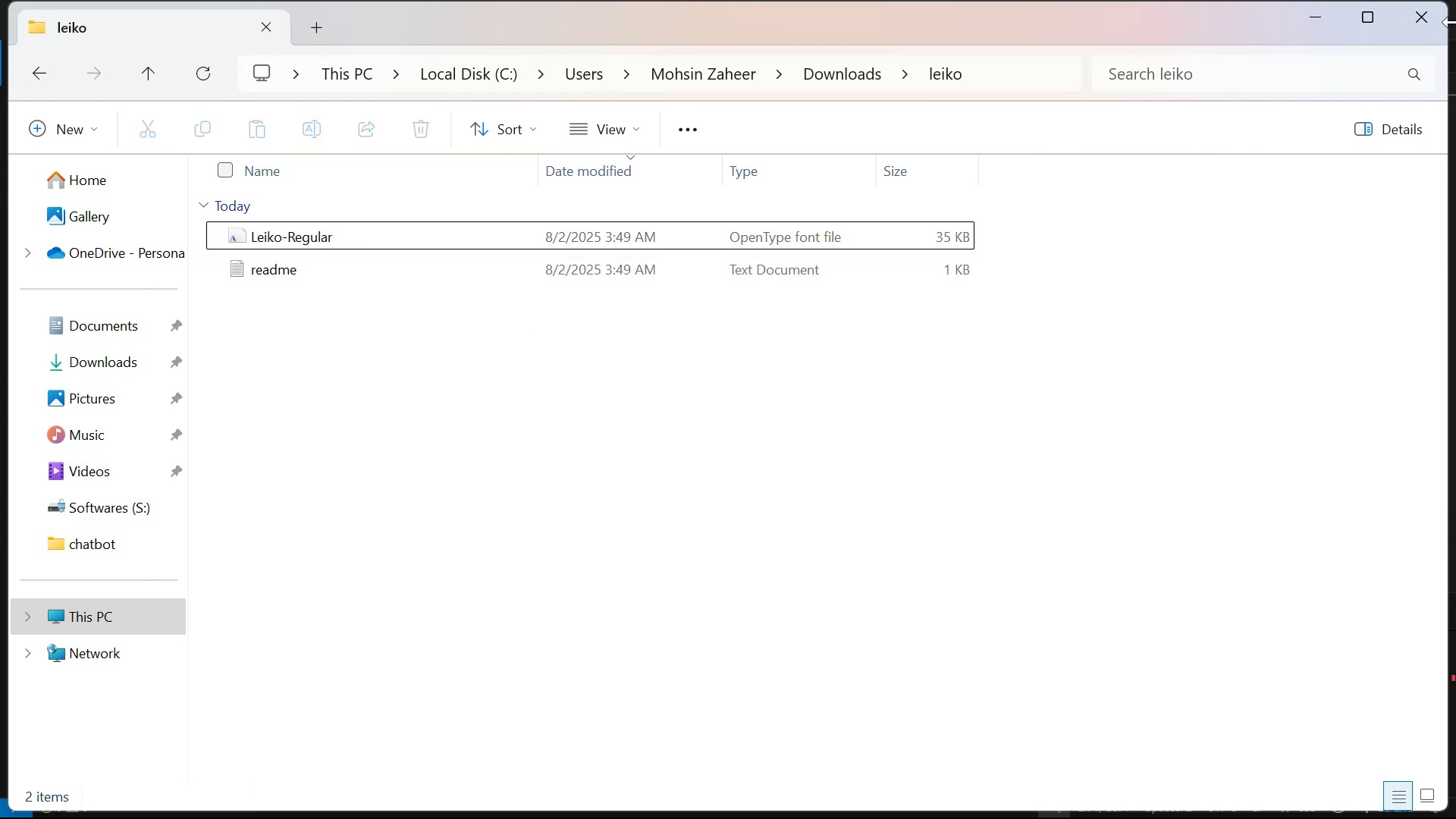 
left_click([1430, 30])
 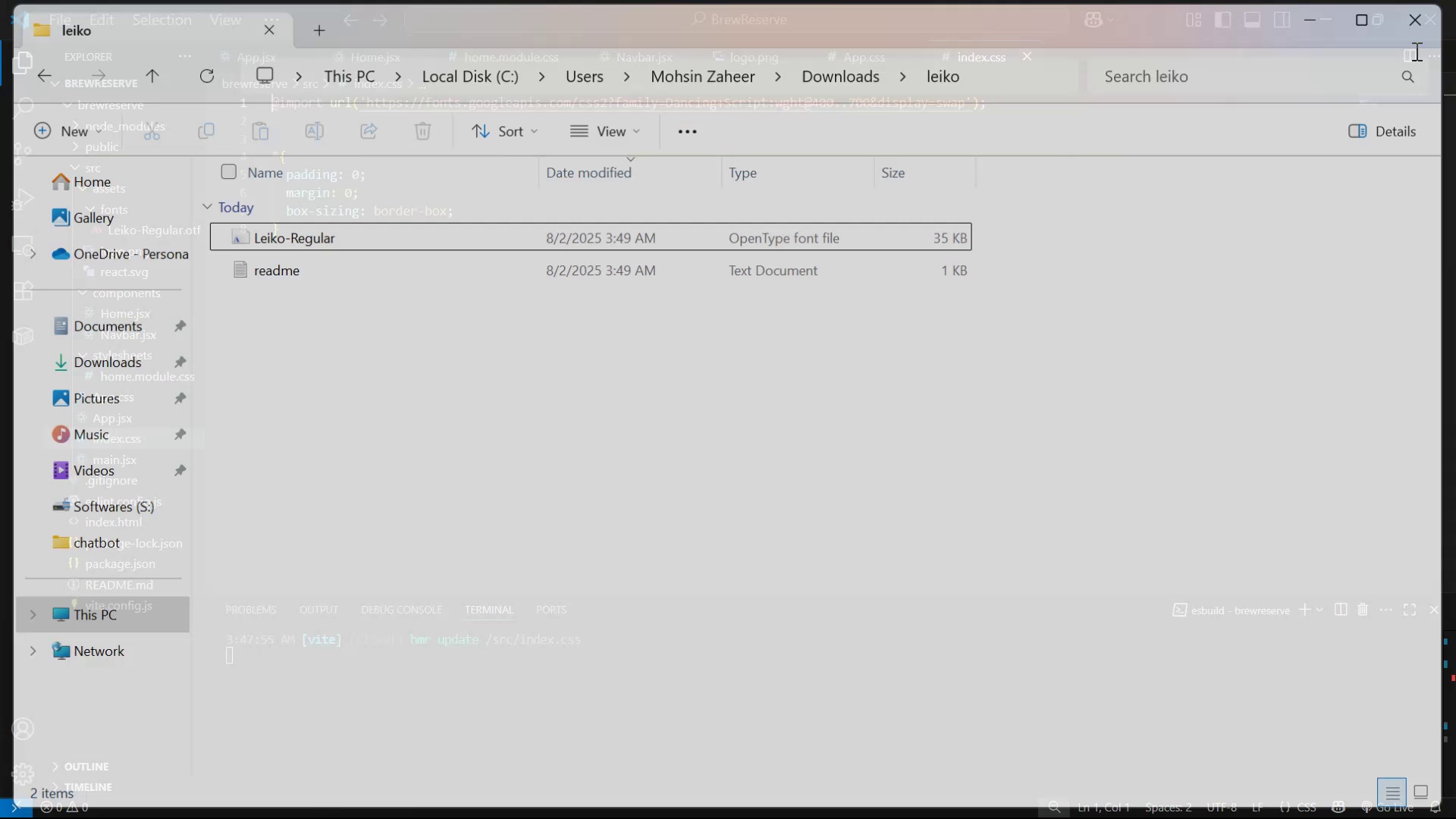 
key(Alt+Tab)
 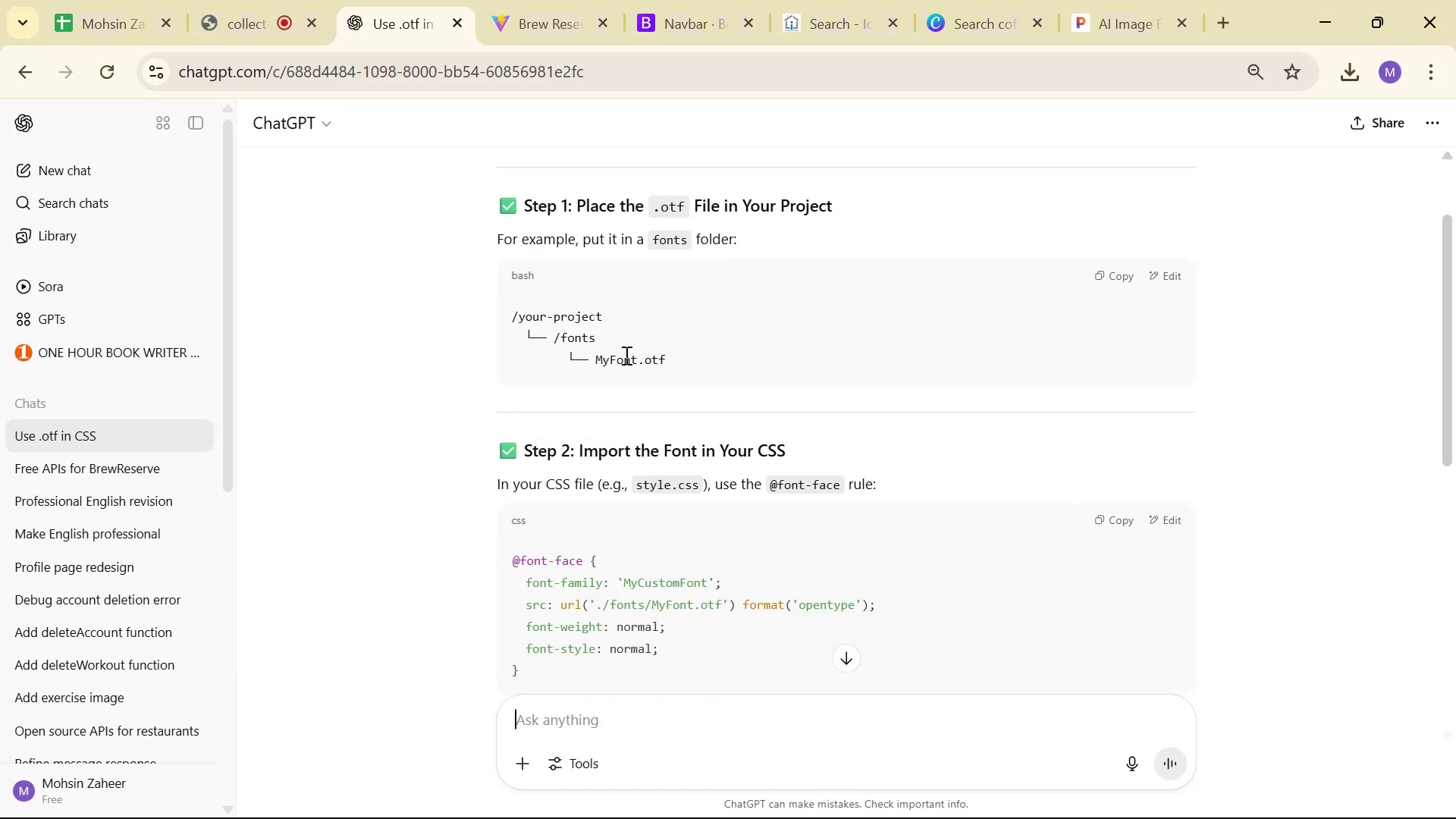 
scroll: coordinate [642, 496], scroll_direction: down, amount: 3.0
 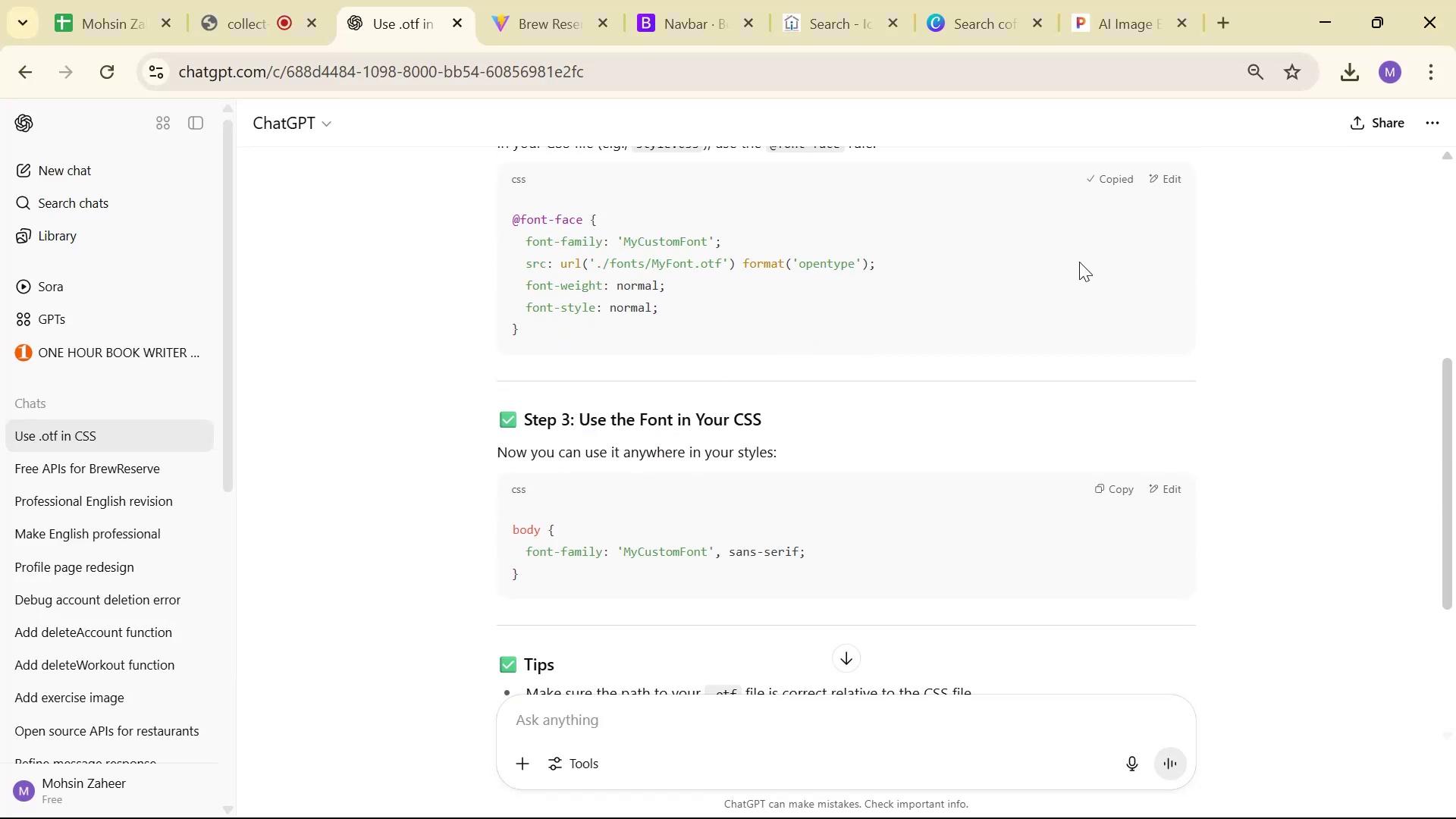 
key(Alt+Tab)
 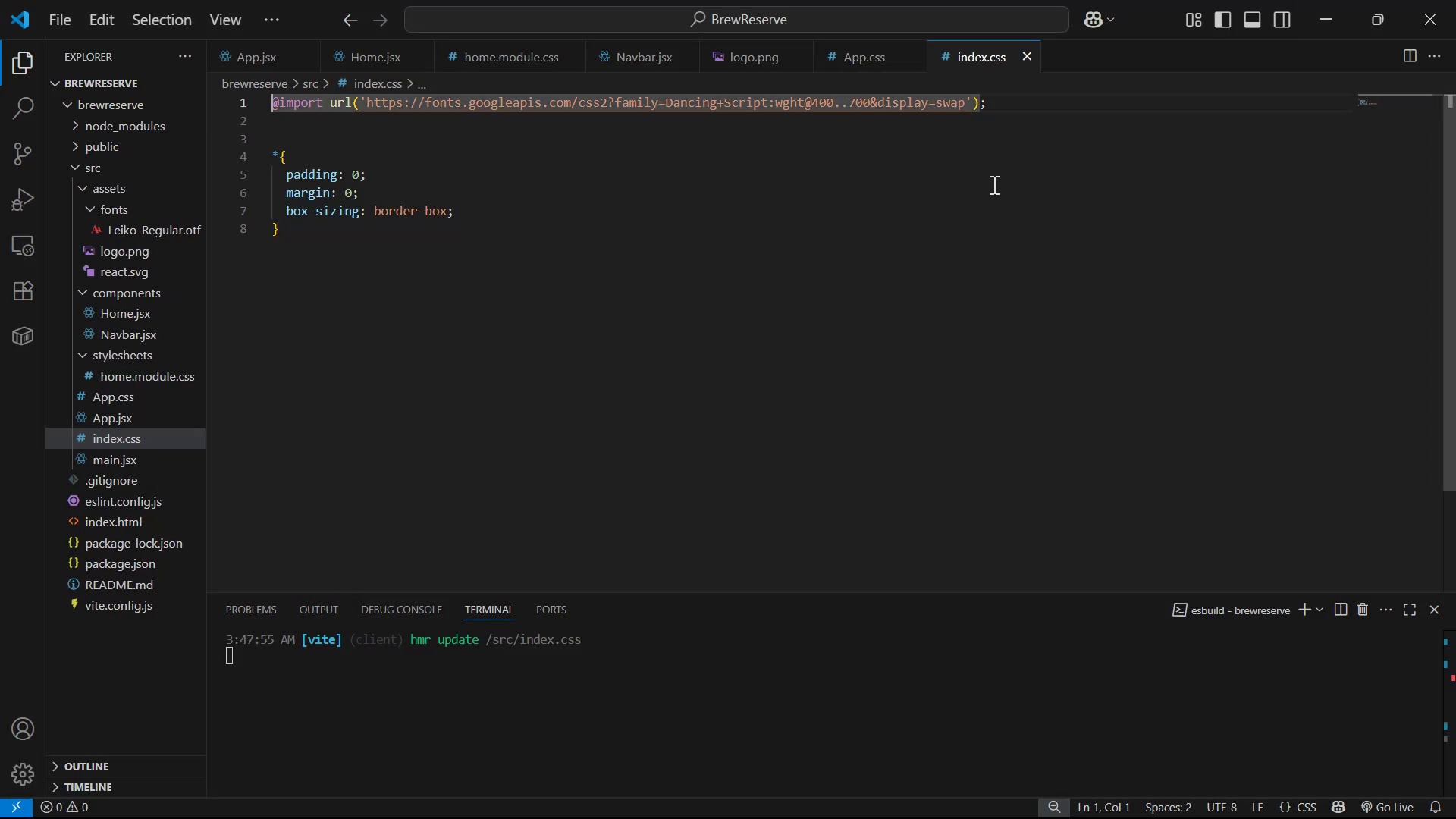 
double_click([1050, 105])
 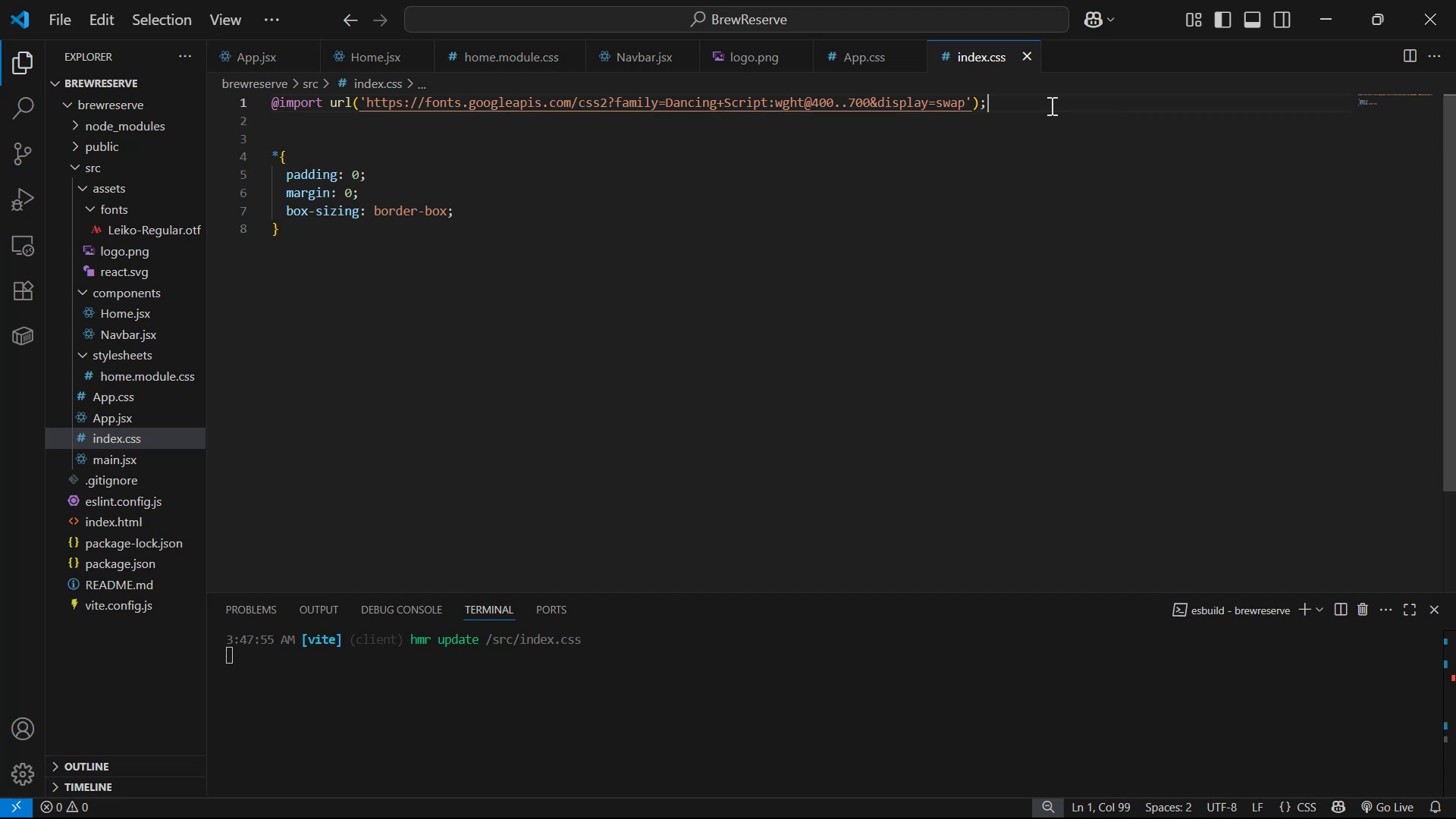 
key(Enter)
 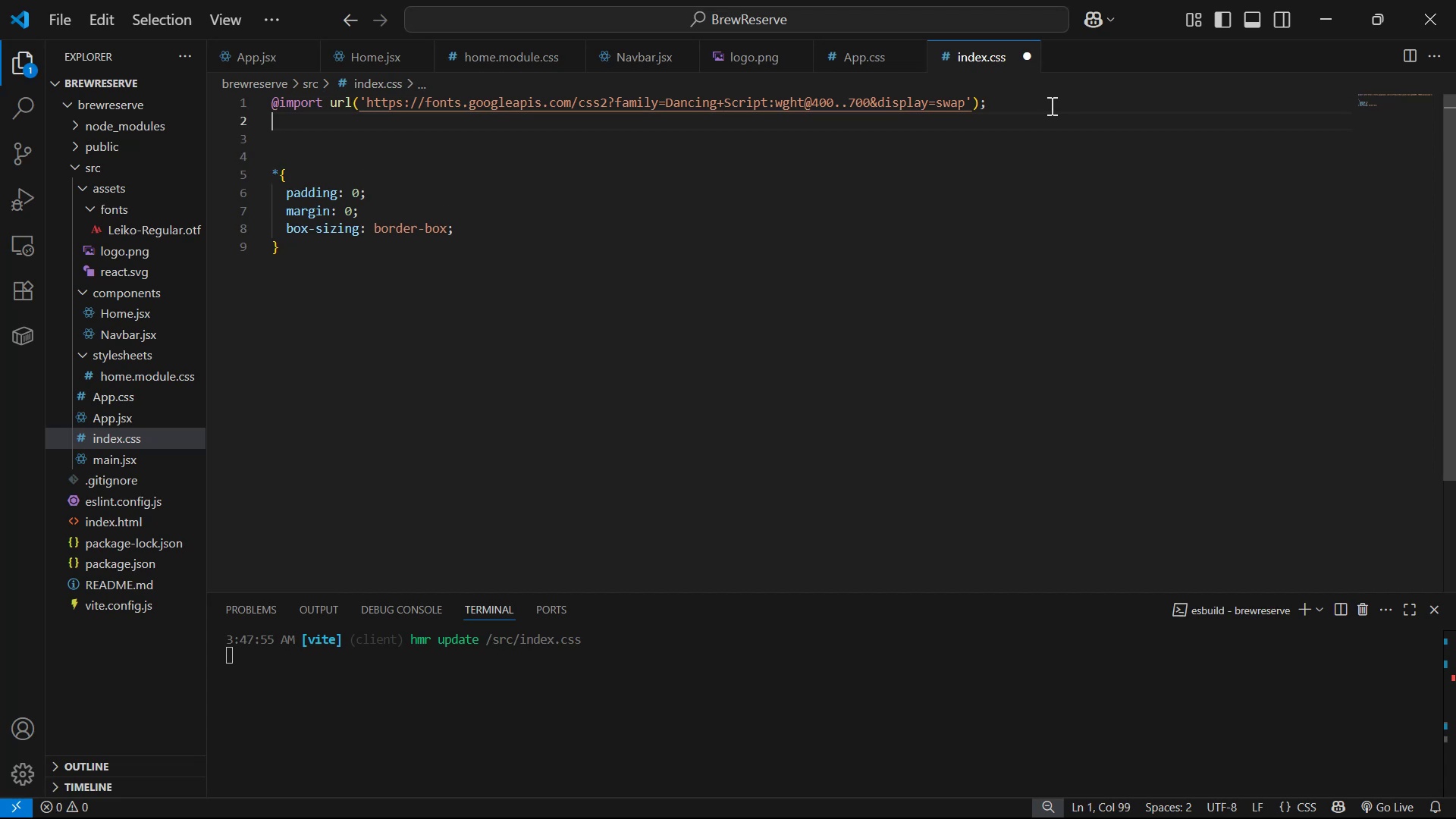 
key(Enter)
 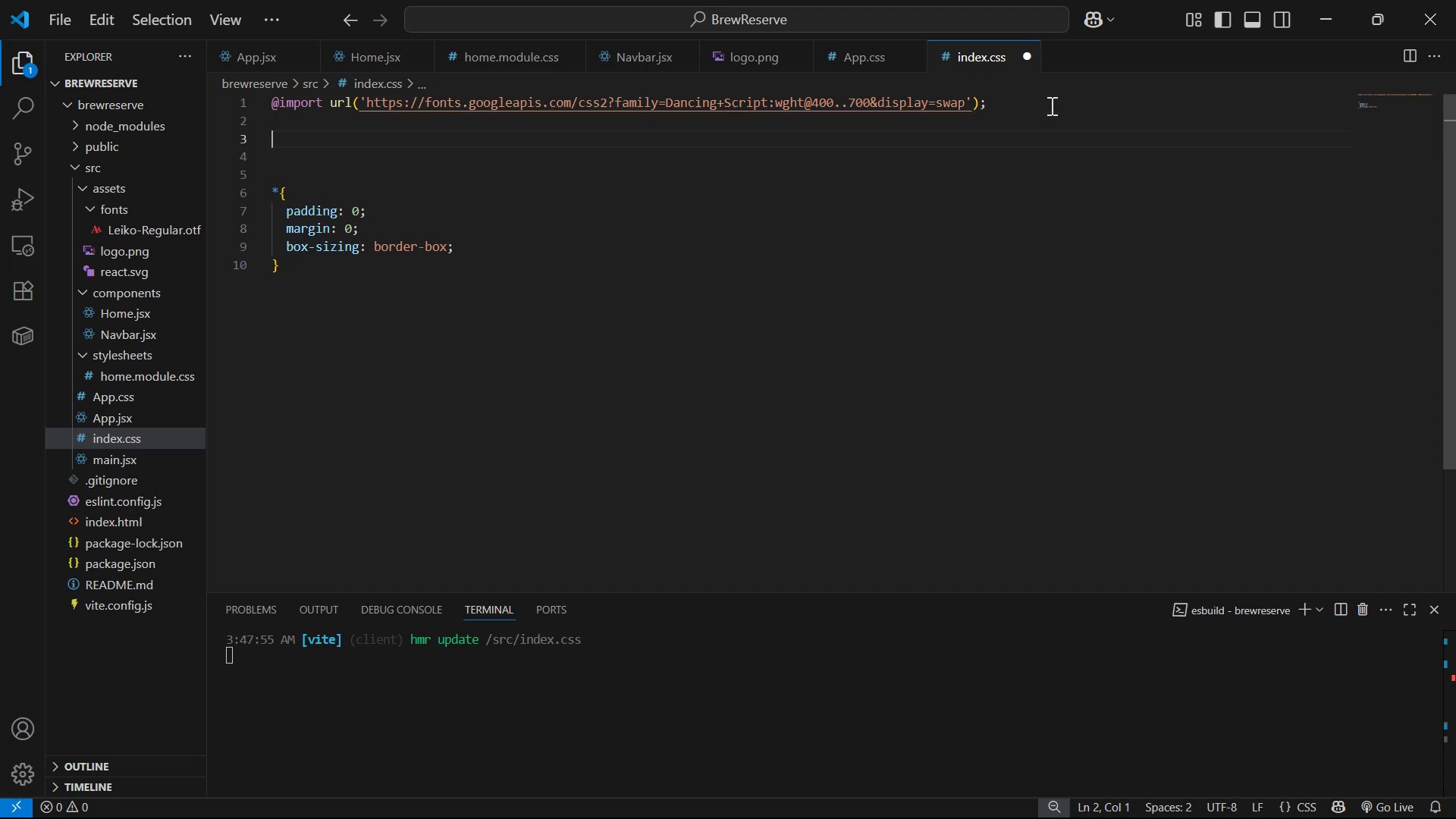 
key(Control+V)
 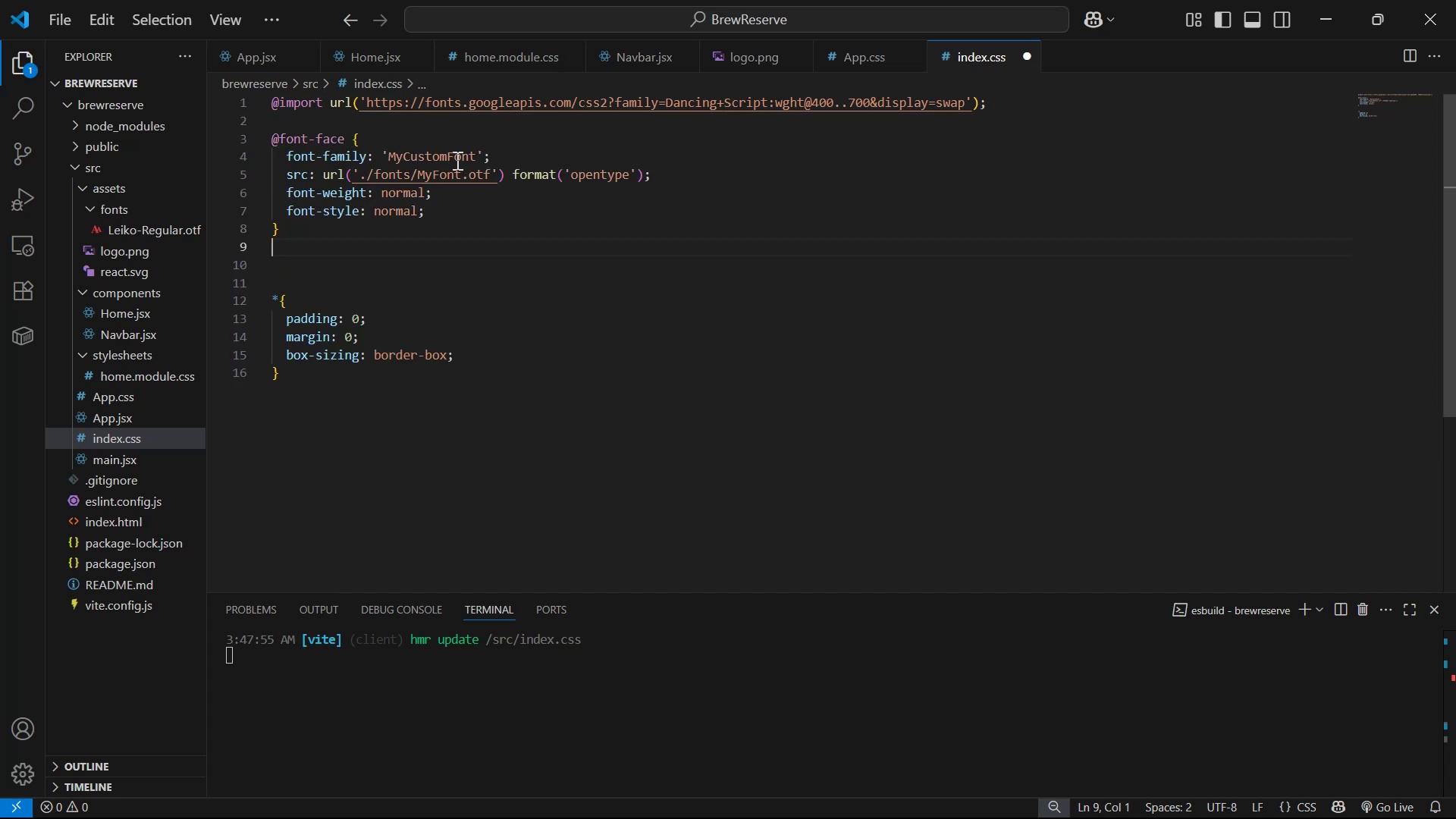 
left_click_drag(start_coordinate=[479, 152], to_coordinate=[389, 156])
 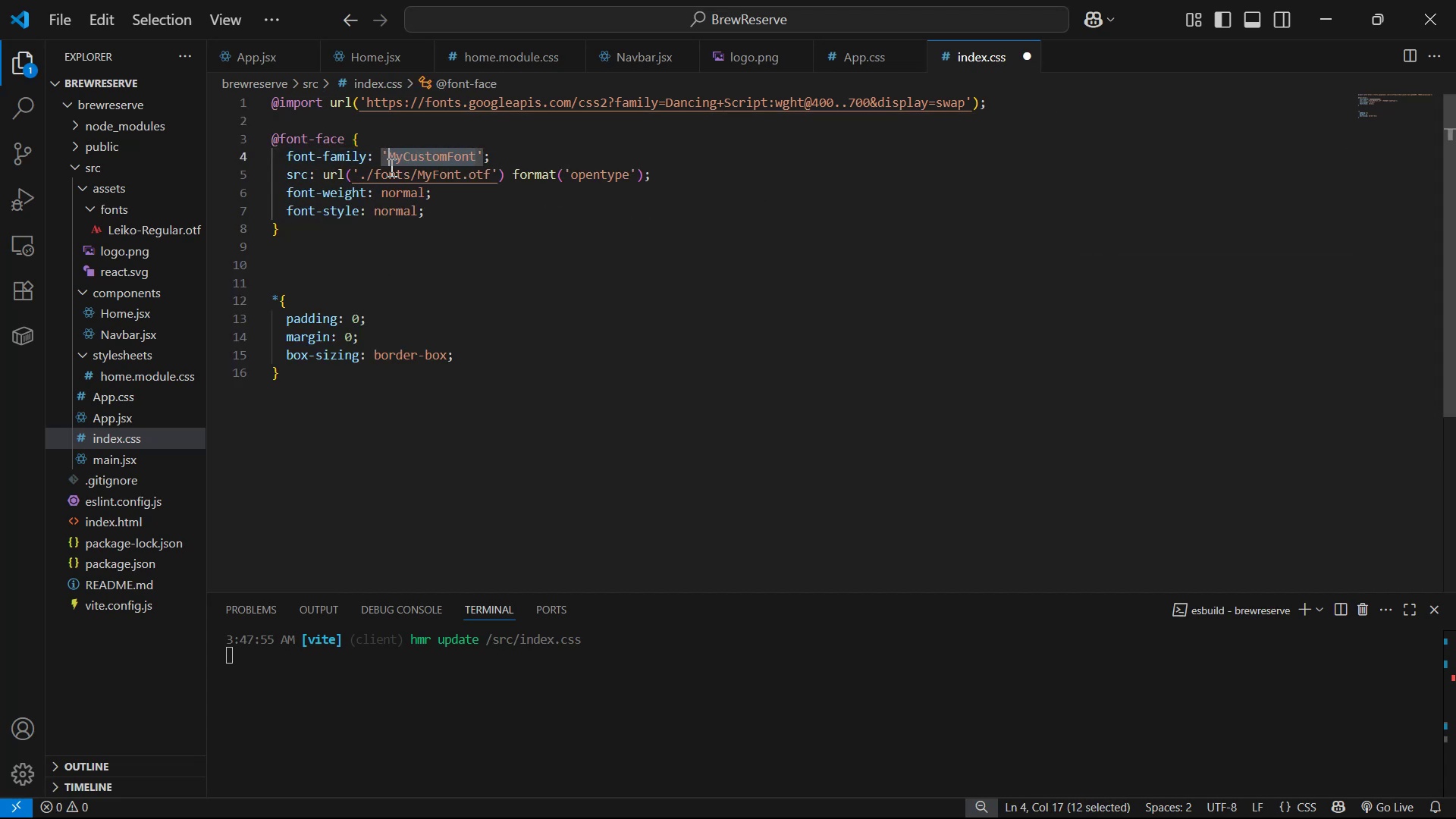 
type(Leiko )
key(Backspace)
key(Tab)
key(Tab)
key(Tab)
 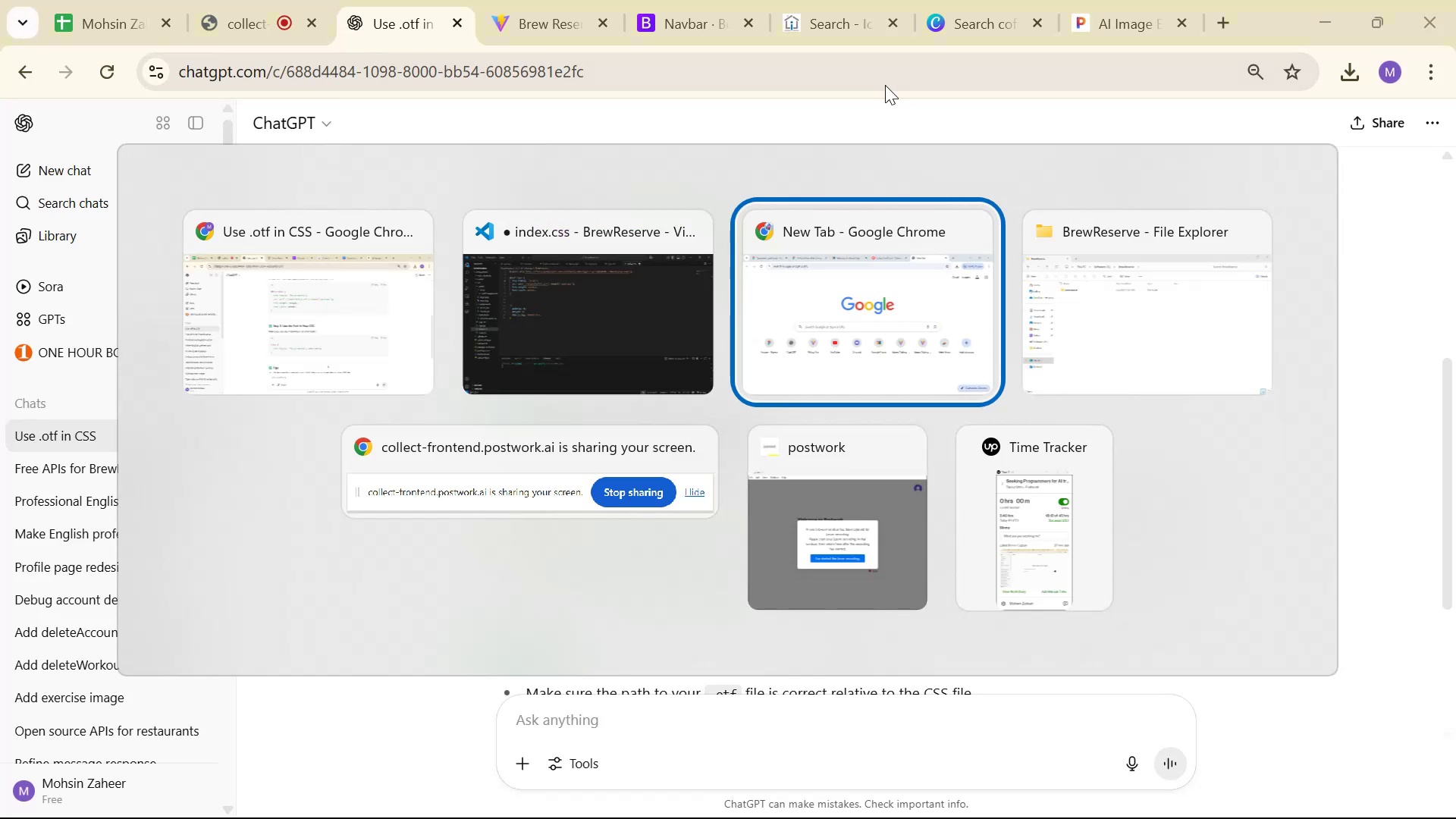 
hold_key(key=AltLeft, duration=0.98)
 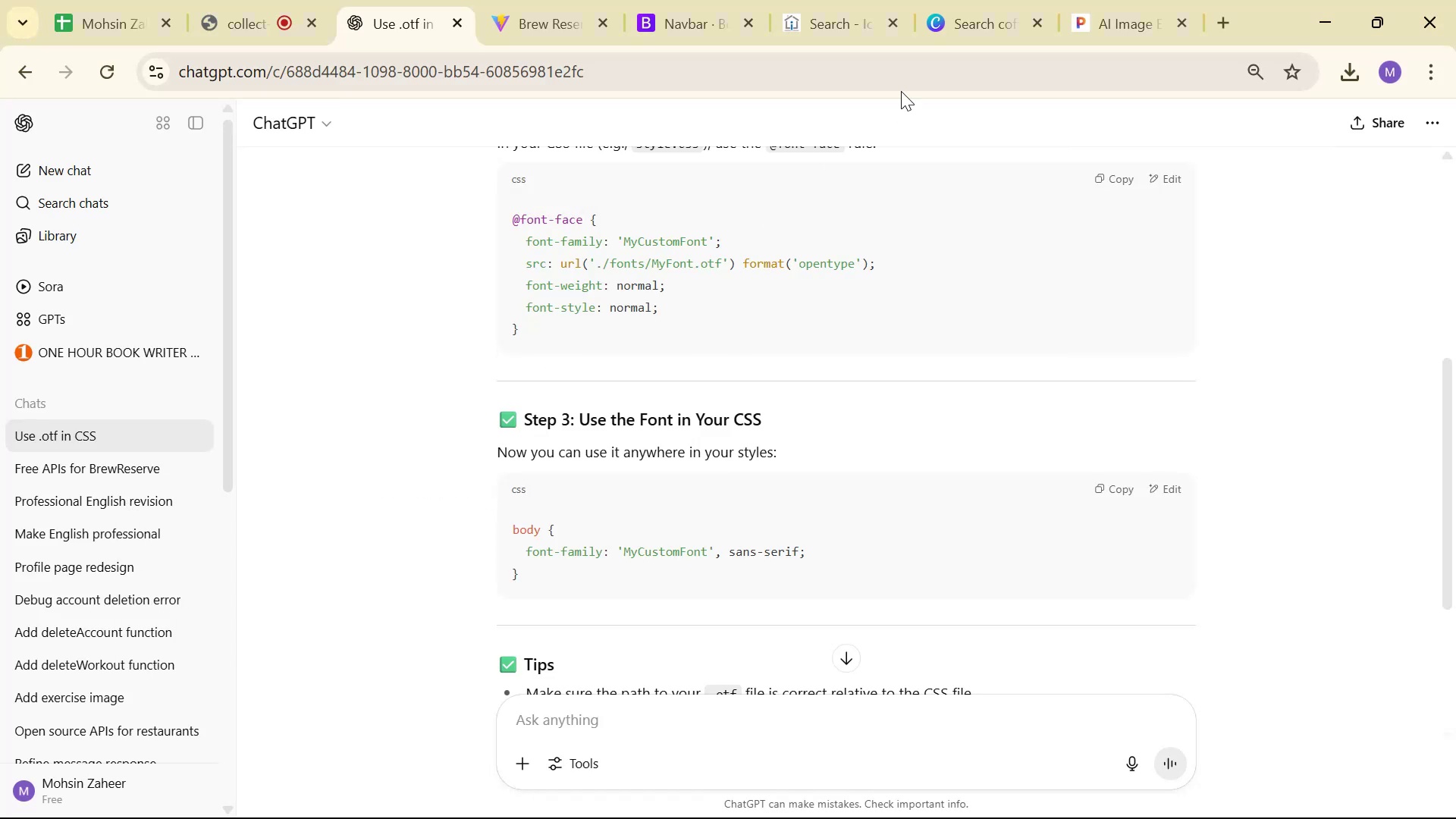 
hold_key(key=AltLeft, duration=0.94)
 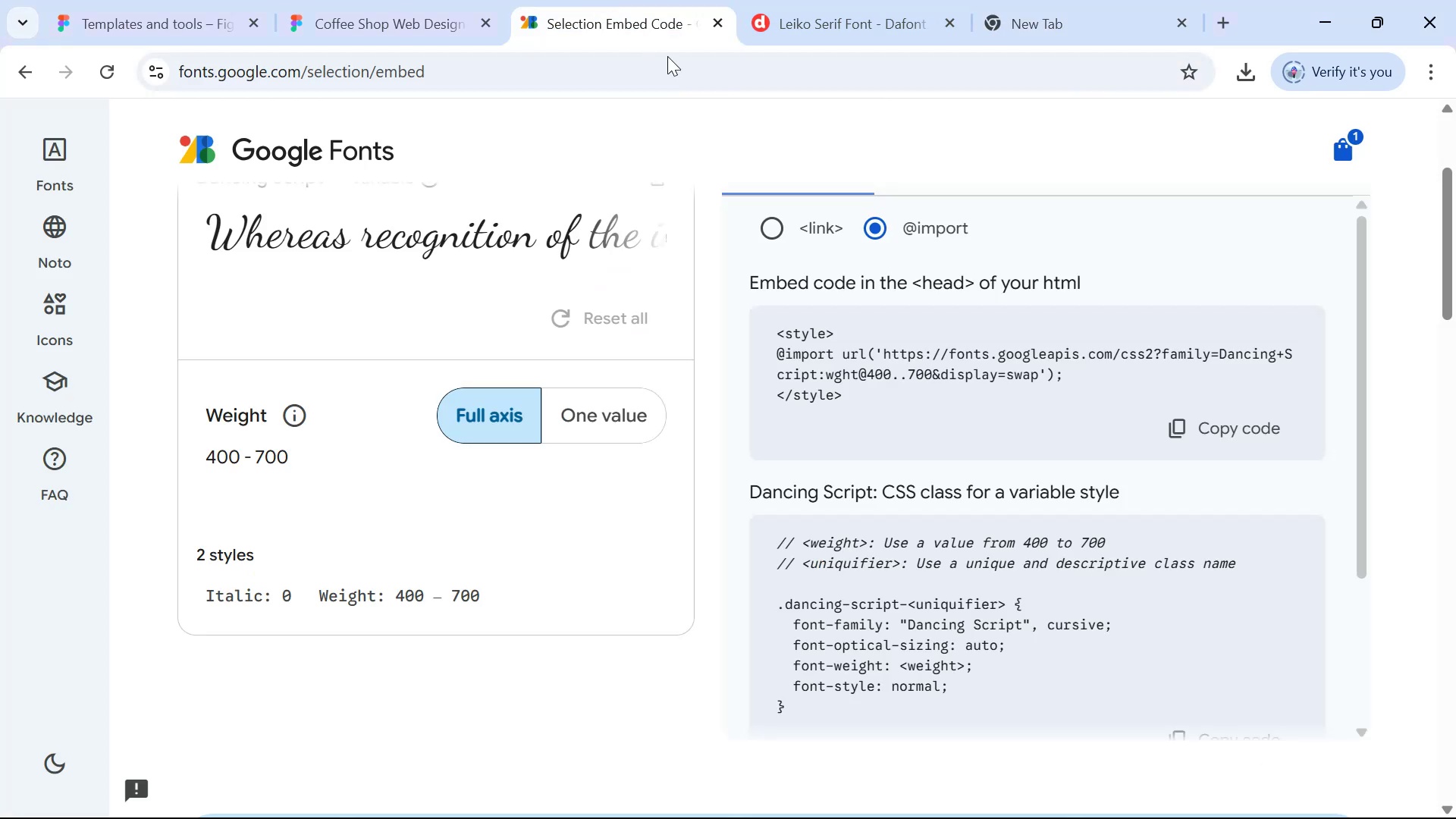 
left_click([400, 0])
 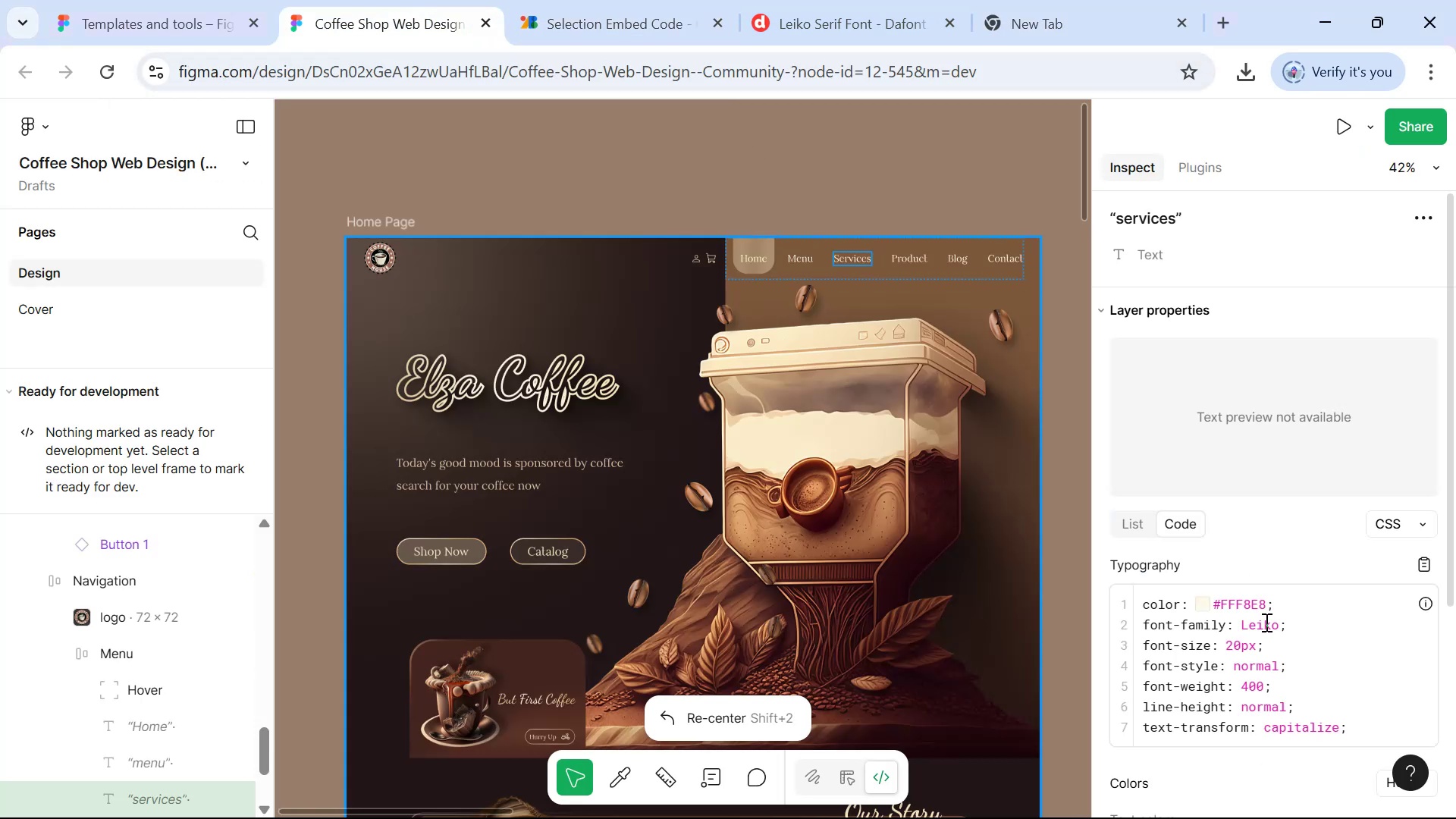 
key(Alt+Tab)
 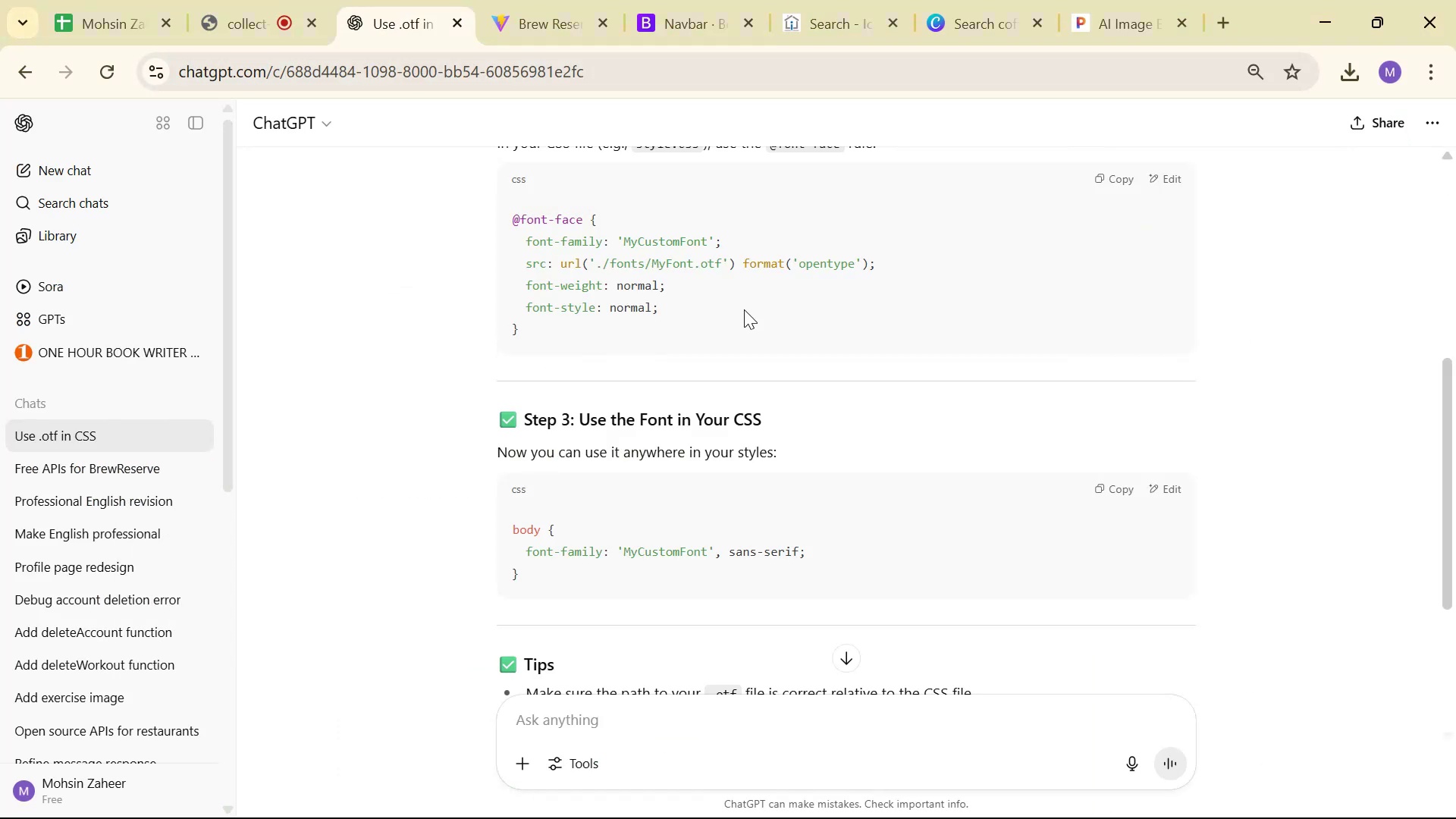 
key(Alt+AltLeft)
 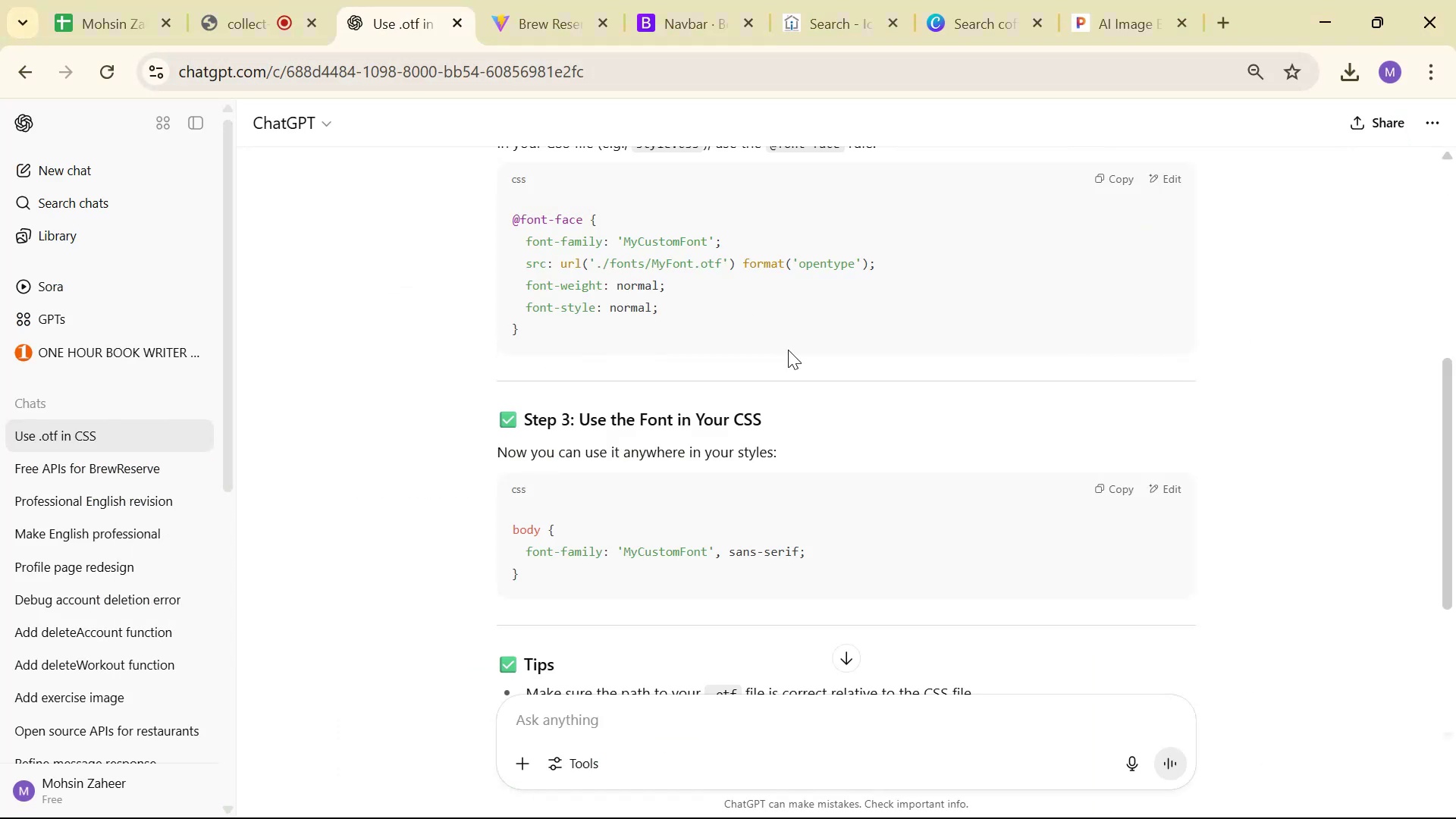 
key(Alt+Tab)
 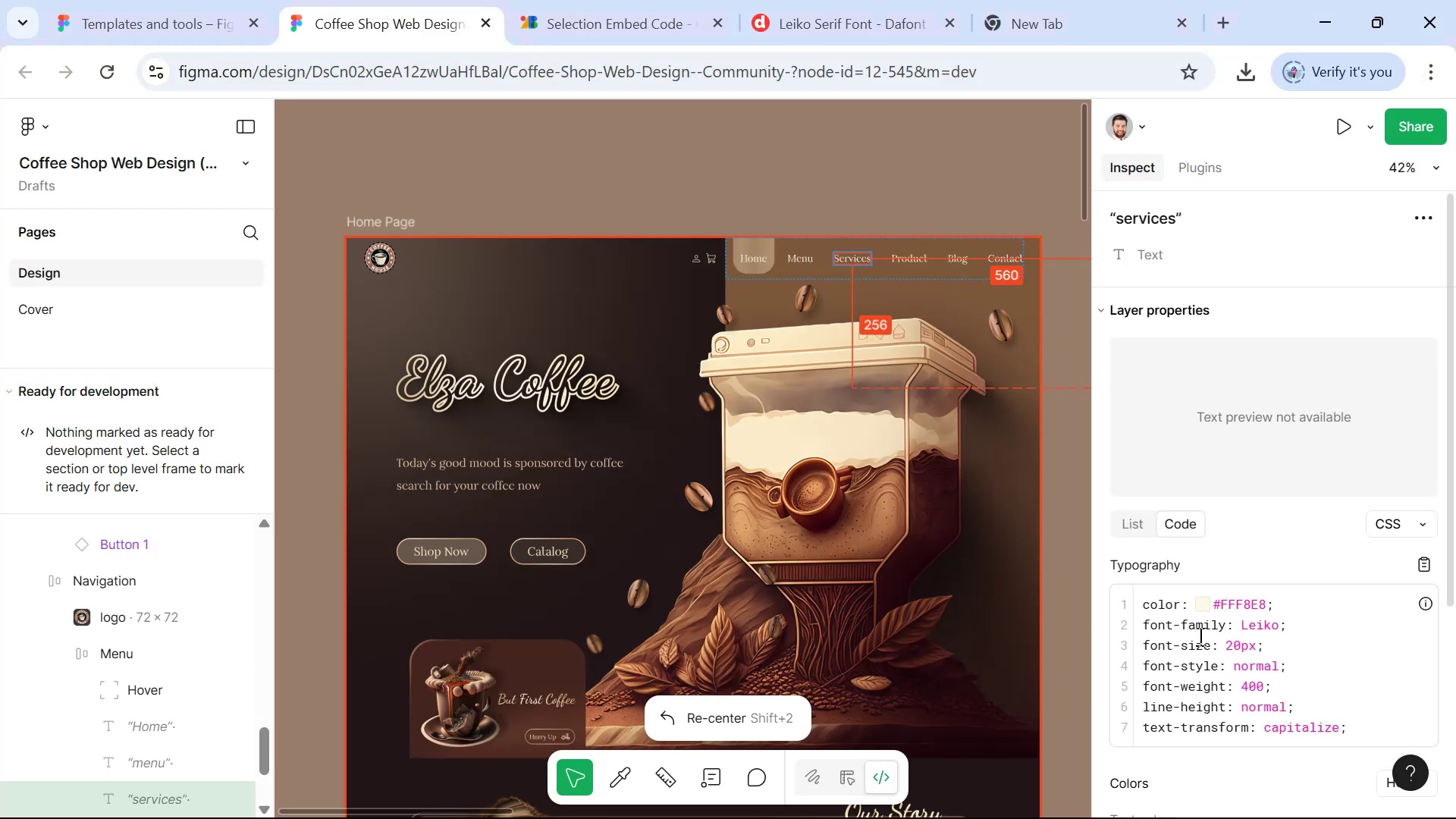 
left_click_drag(start_coordinate=[1238, 626], to_coordinate=[1282, 627])
 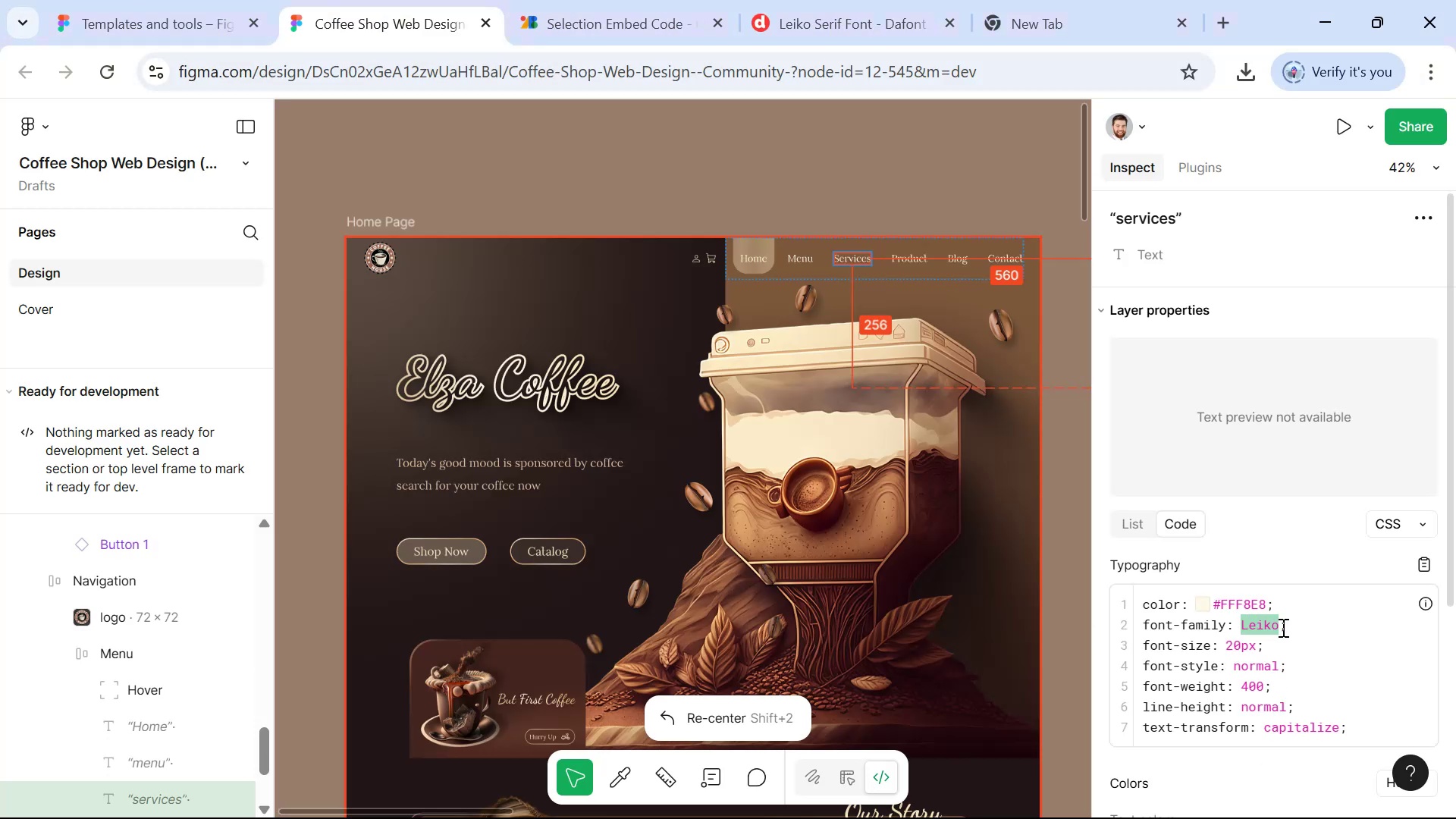 
key(Control+ControlLeft)
 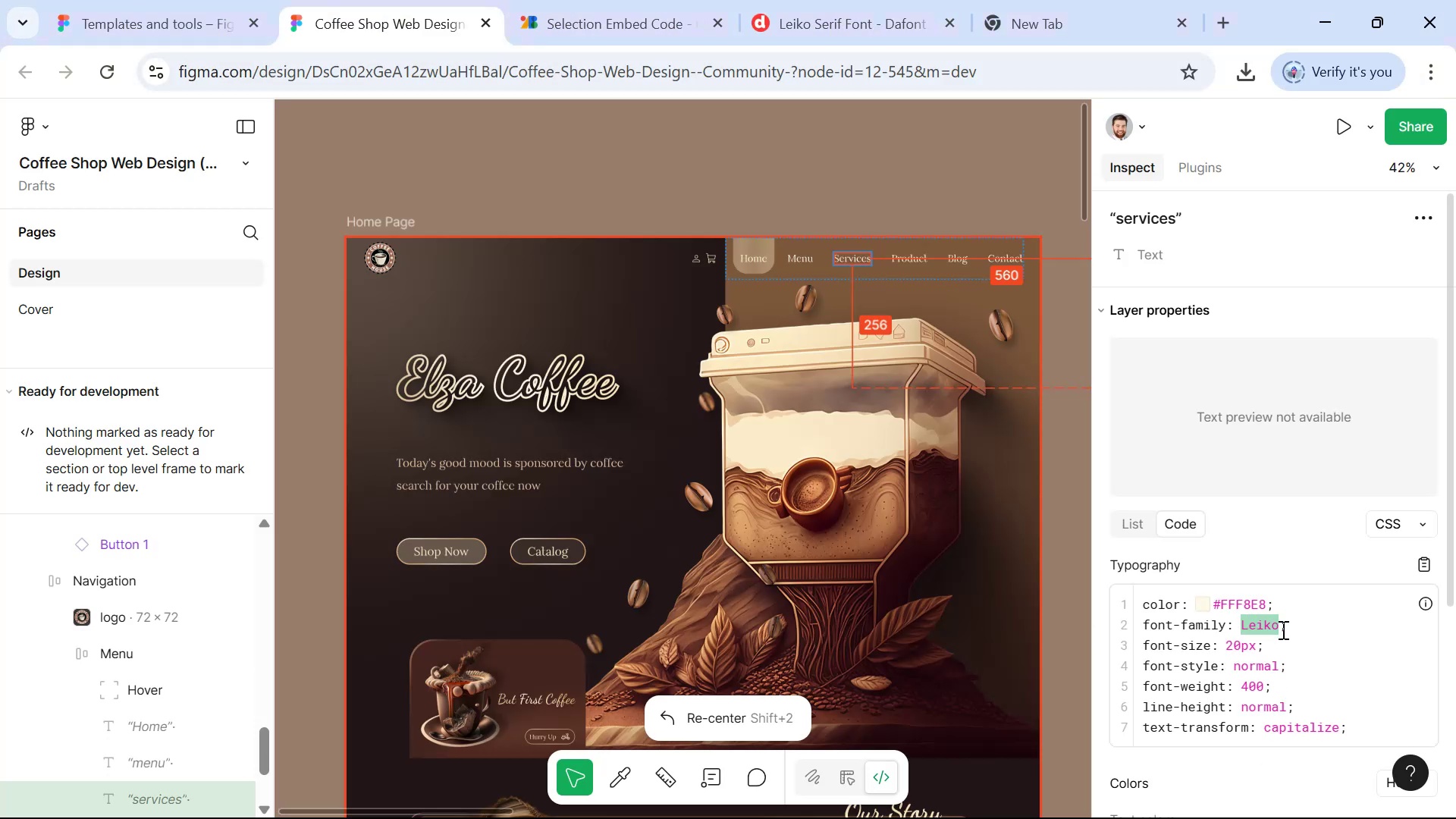 
key(Control+C)
 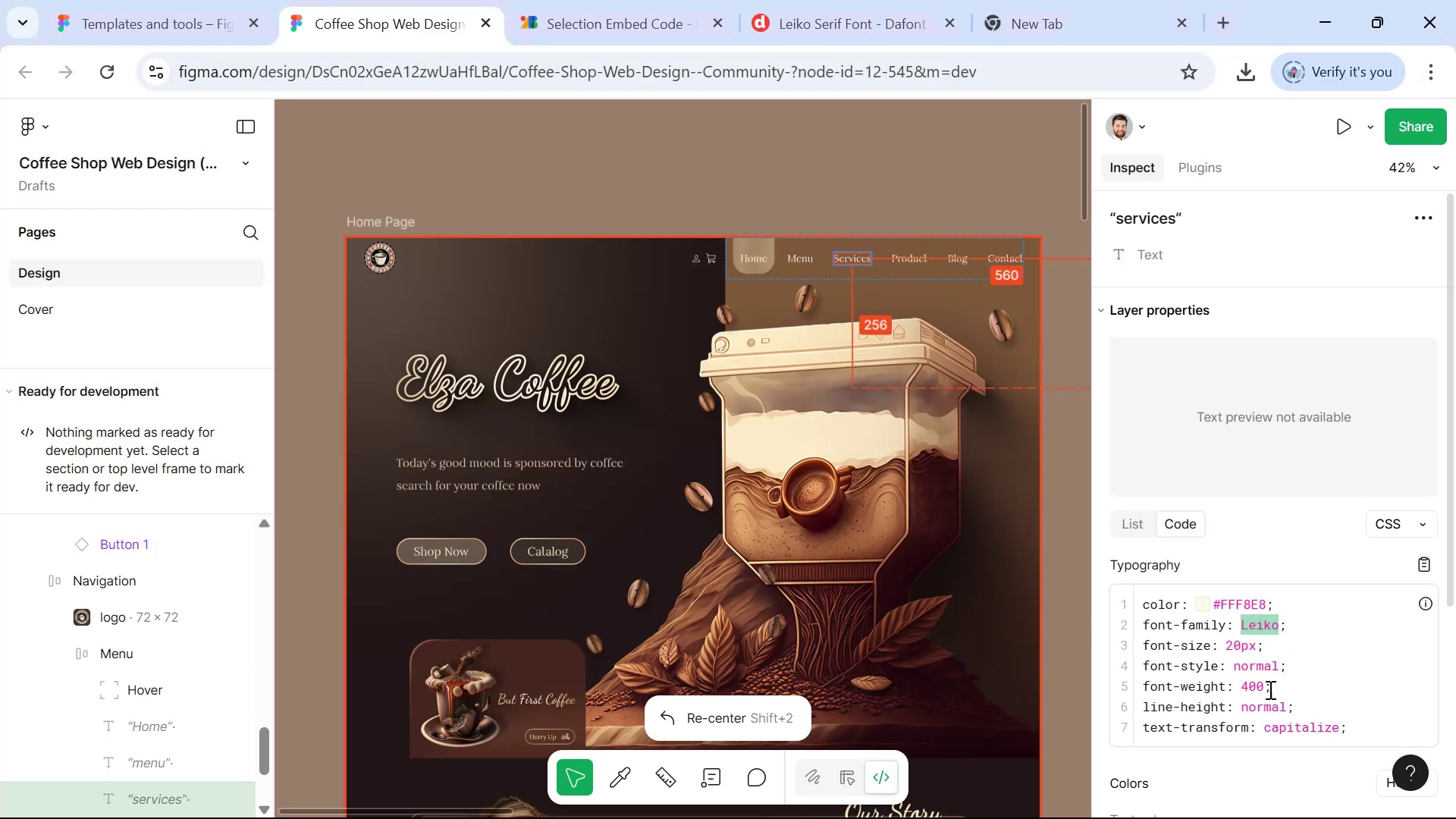 
key(Alt+AltLeft)
 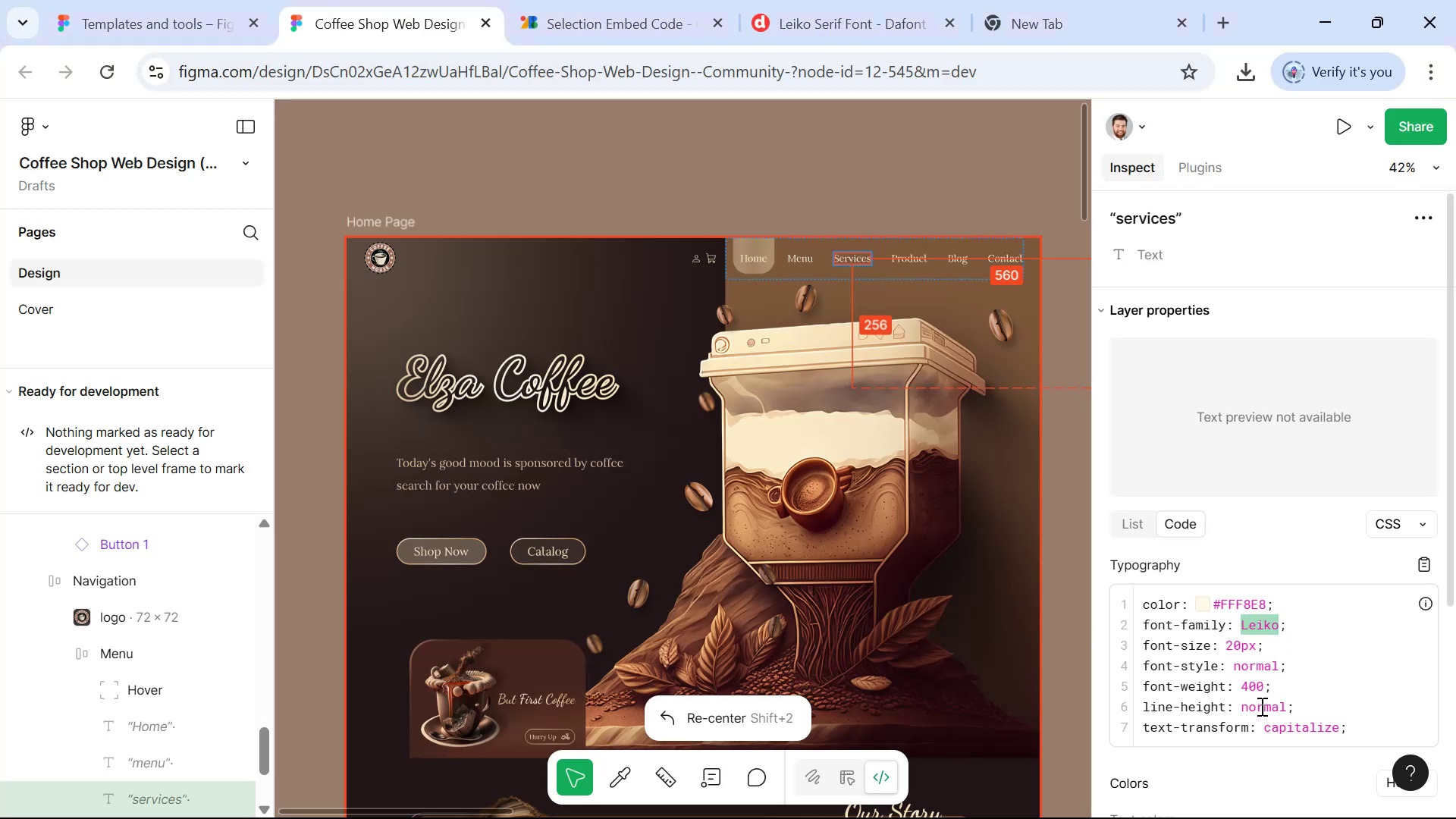 
key(Alt+Tab)
 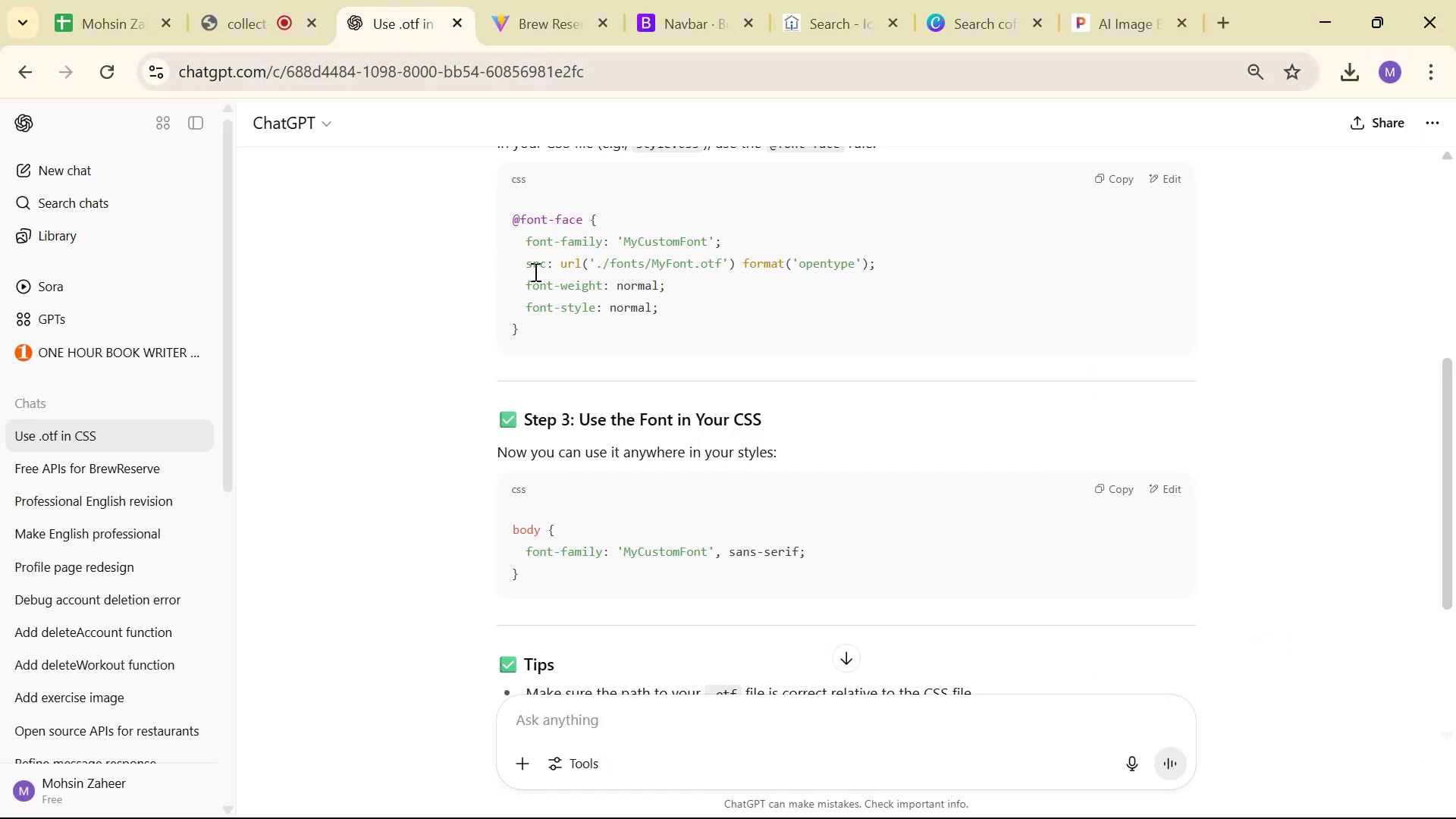 
key(Alt+Tab)
 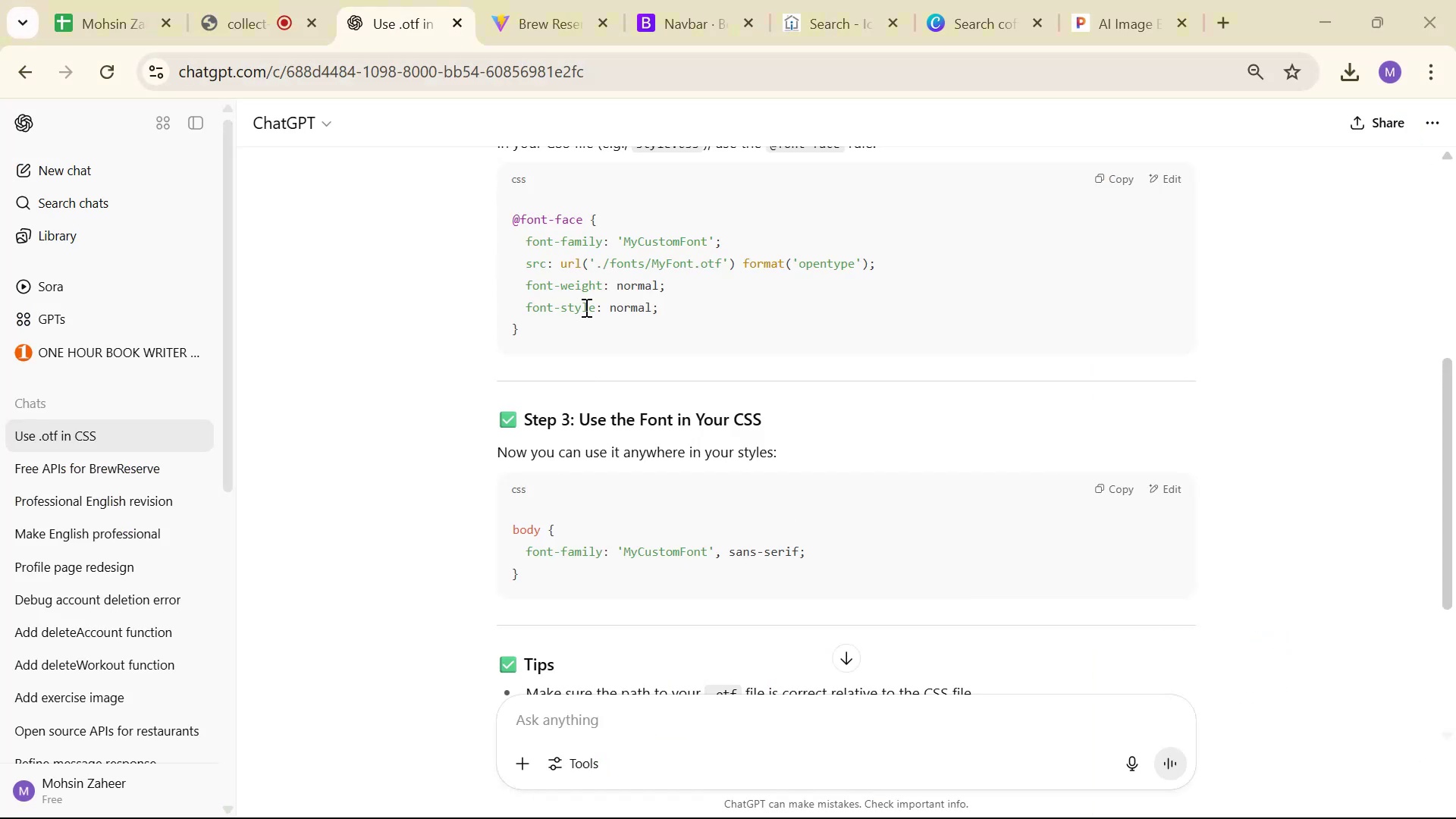 
key(Alt+Tab)
 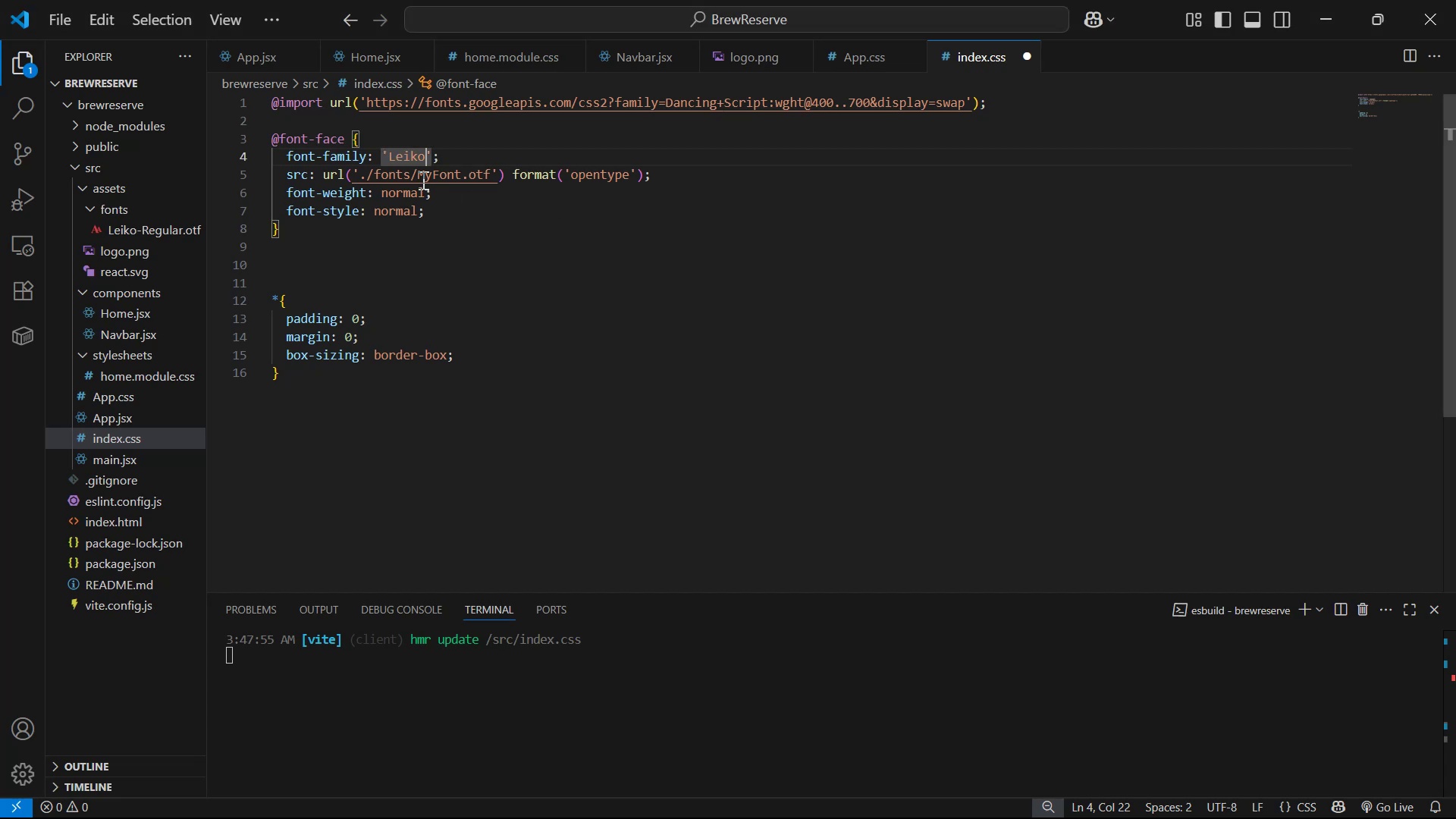 
left_click_drag(start_coordinate=[387, 151], to_coordinate=[426, 152])
 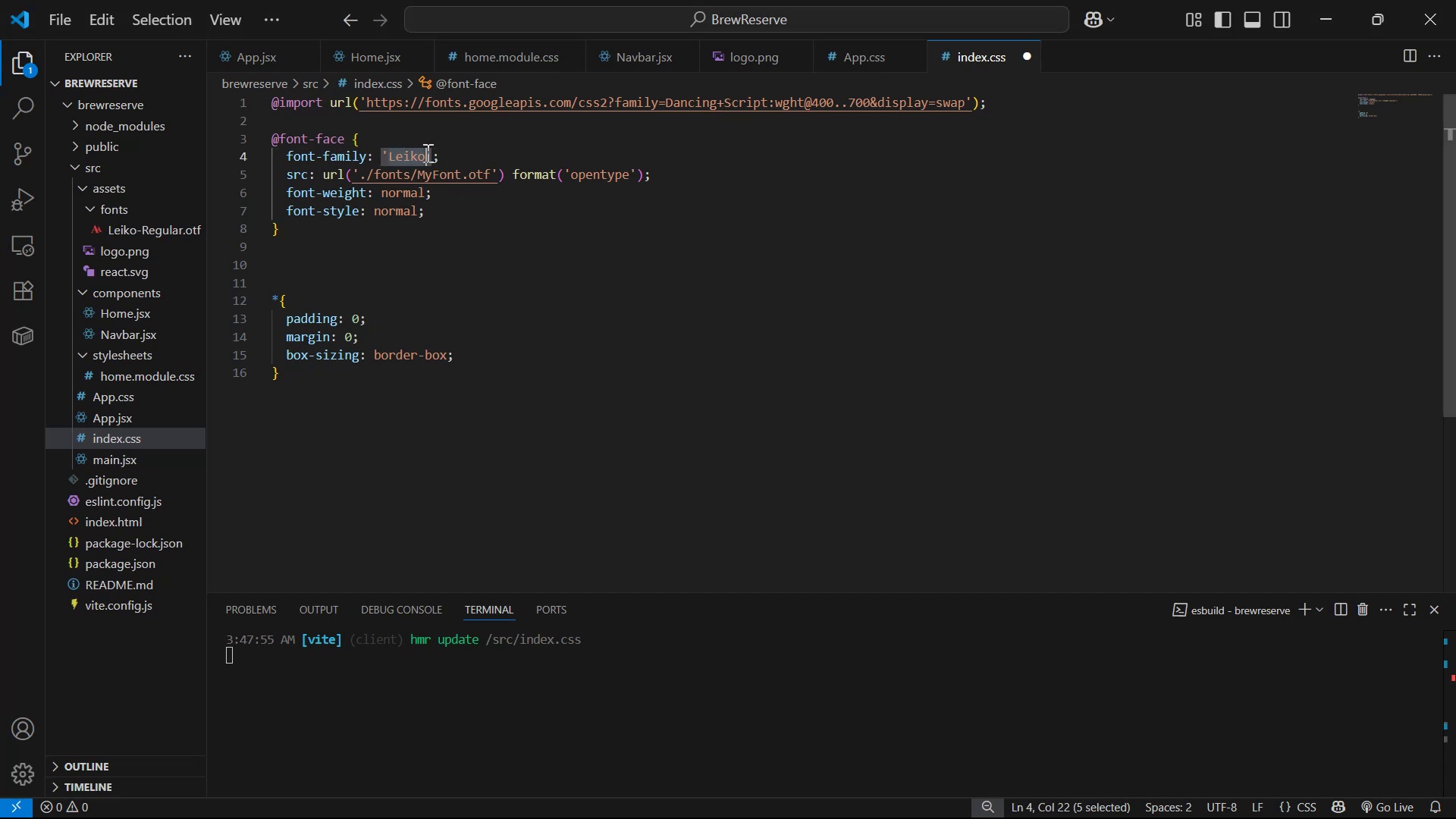 
key(Control+V)
 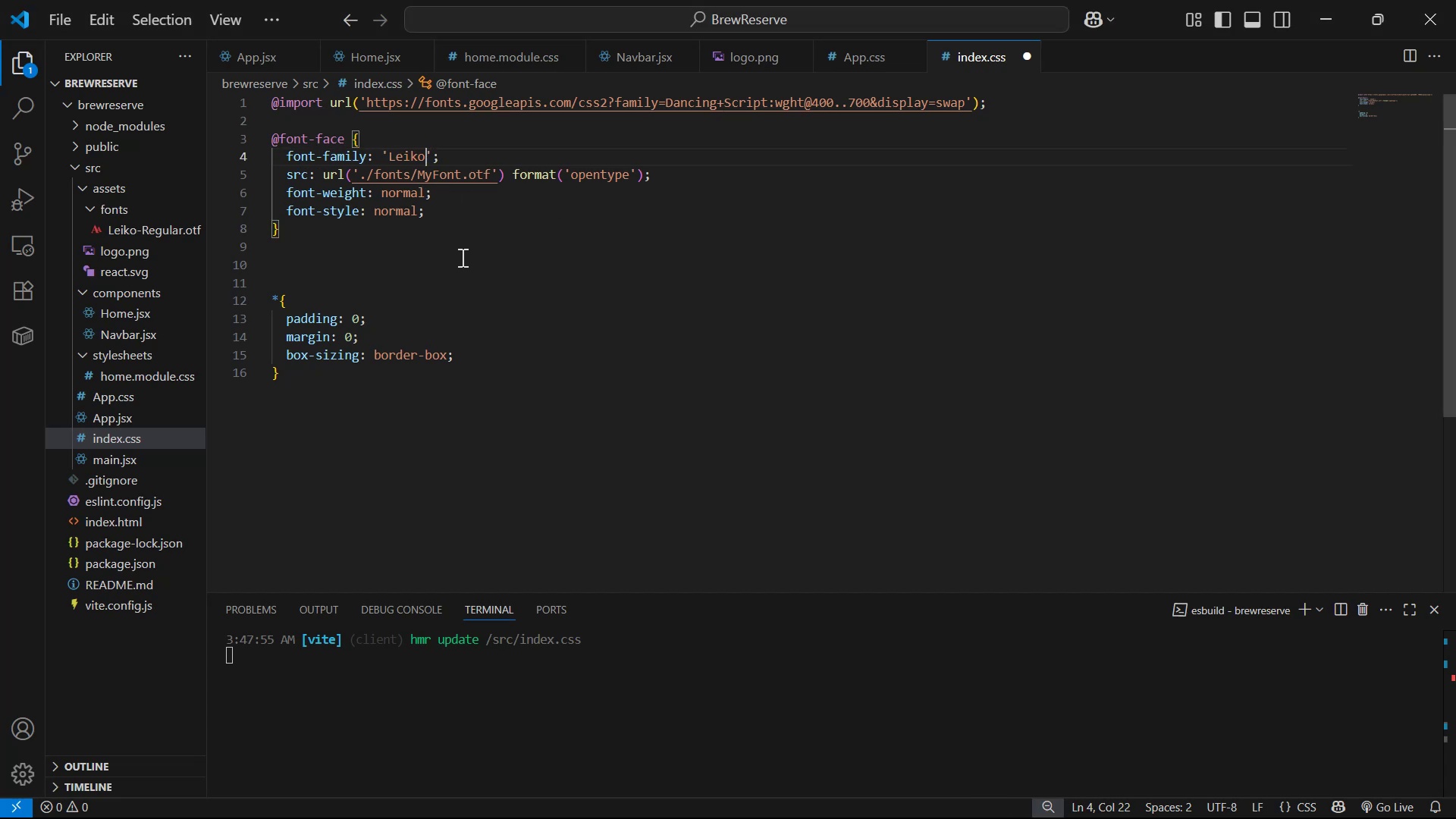 
key(Alt+Tab)
 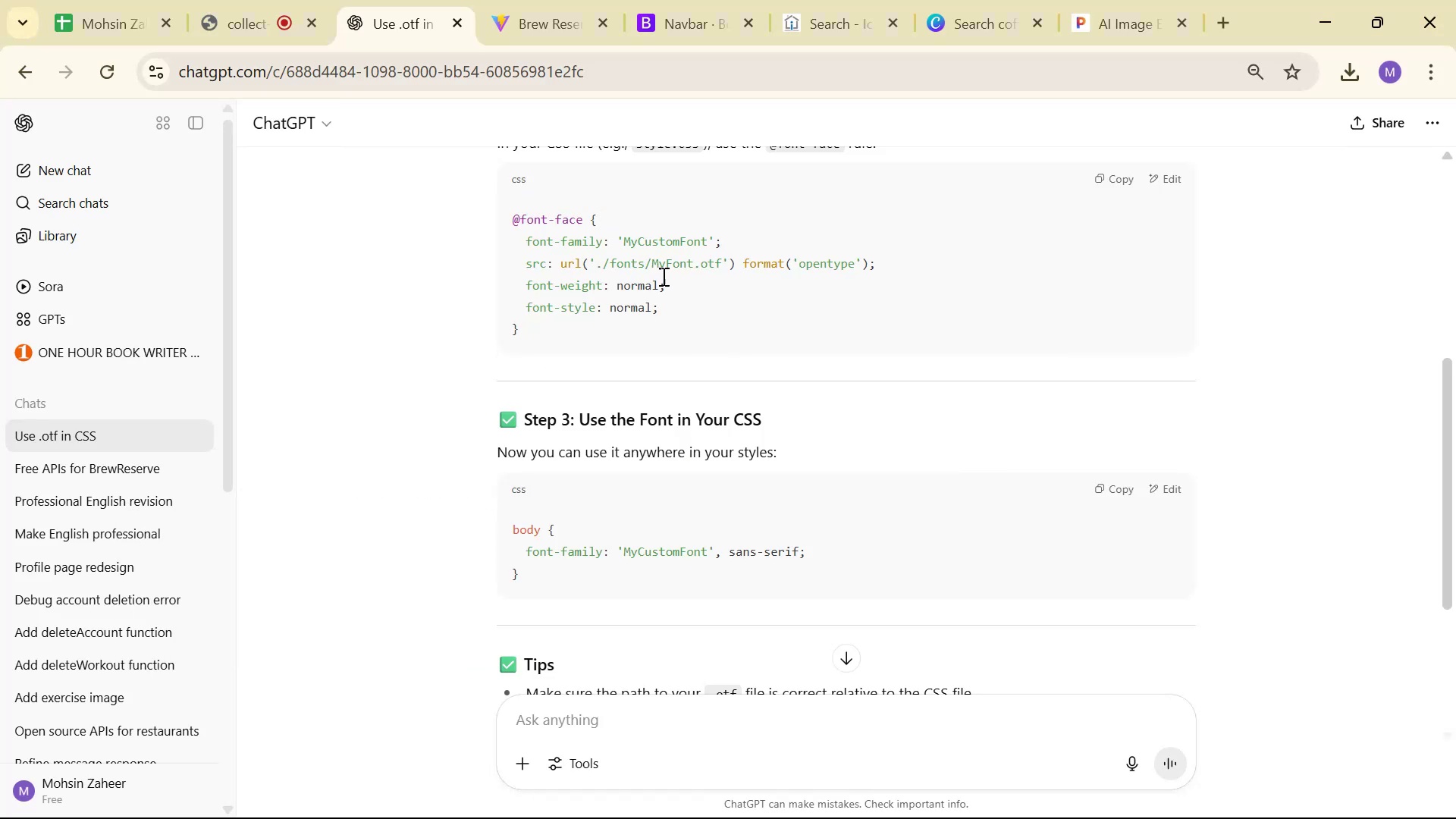 
key(Alt+AltLeft)
 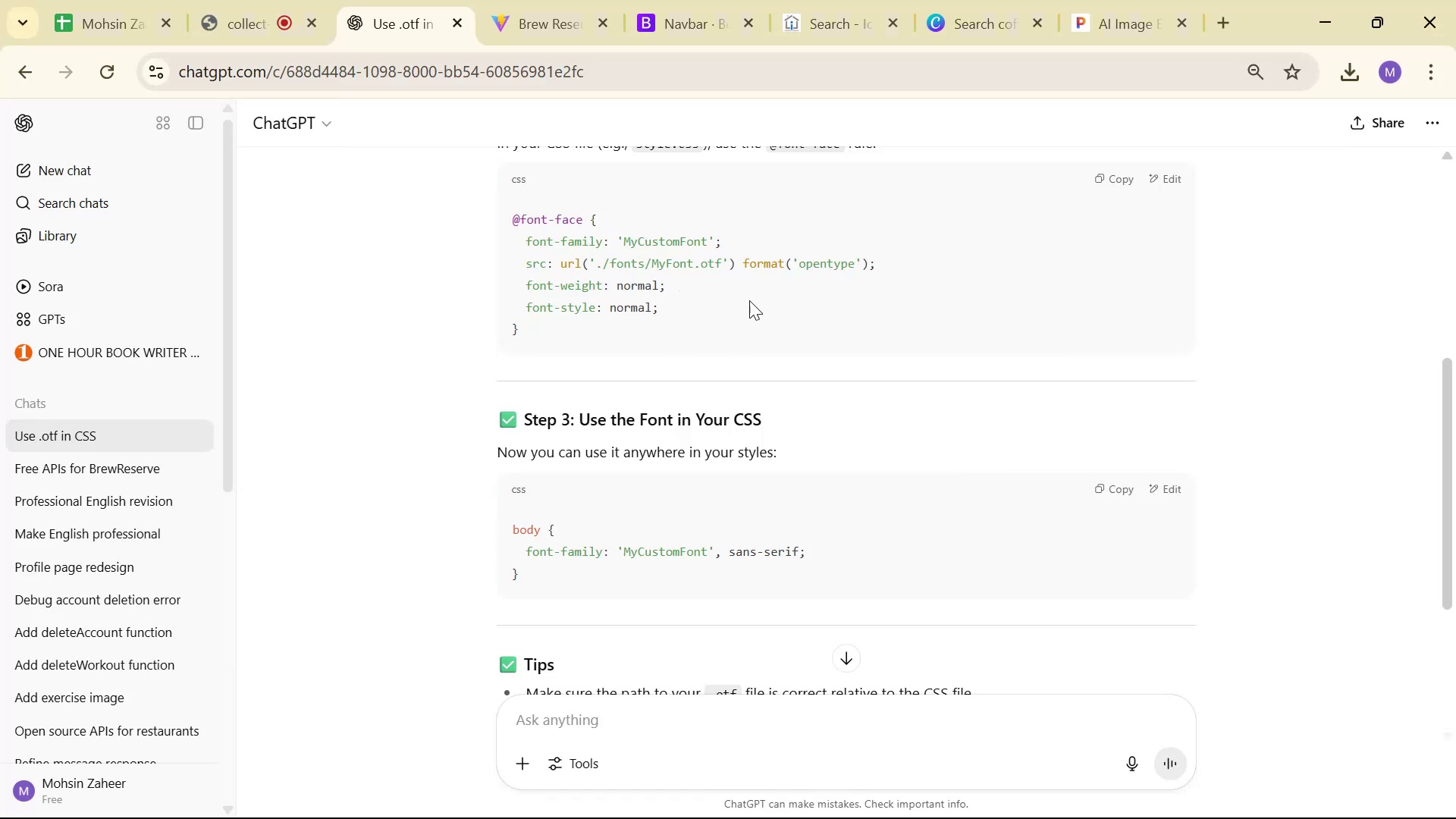 
key(Alt+Tab)
 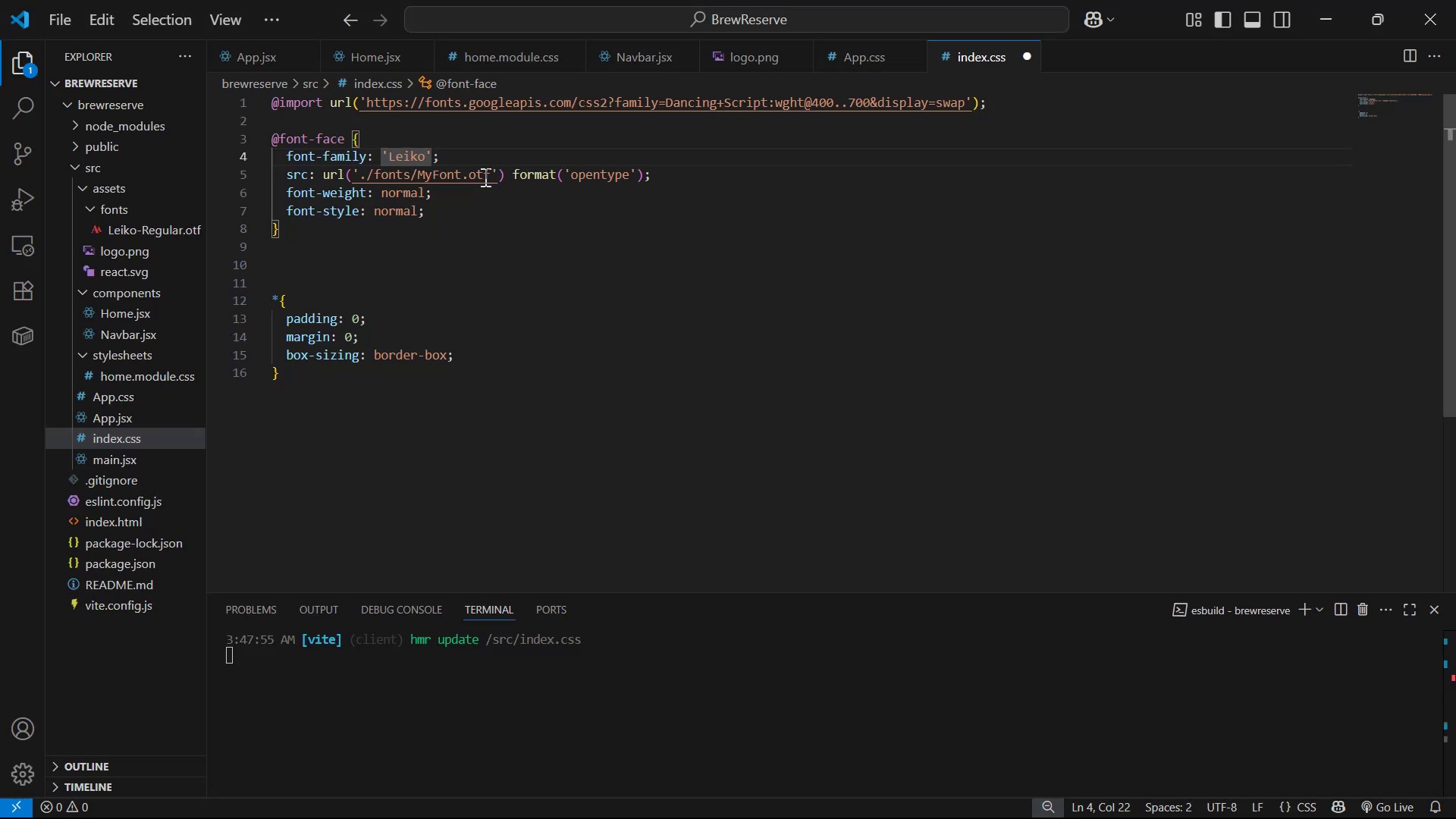 
left_click_drag(start_coordinate=[491, 174], to_coordinate=[362, 178])
 